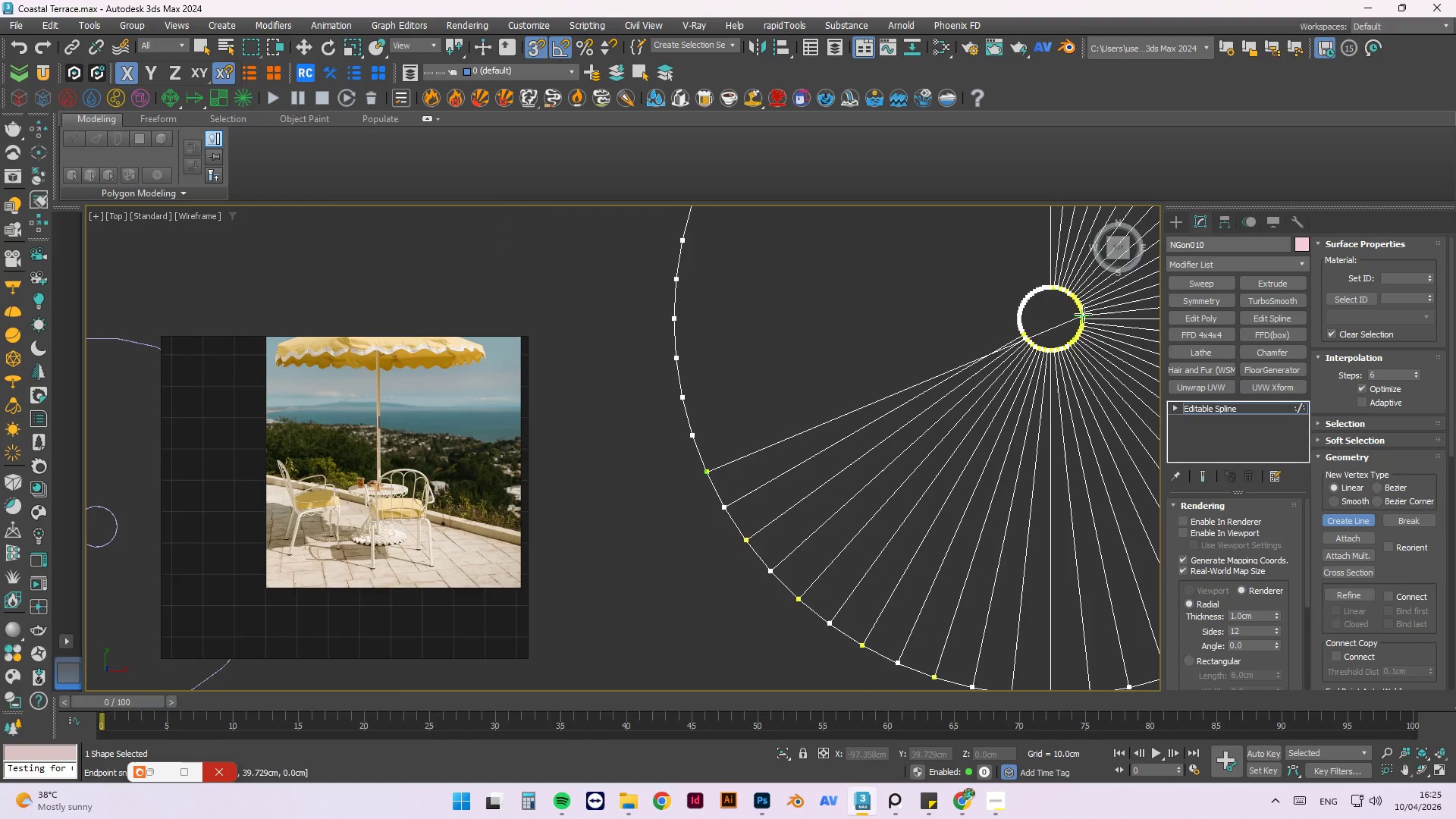 
scroll: coordinate [966, 350], scroll_direction: up, amount: 6.0
 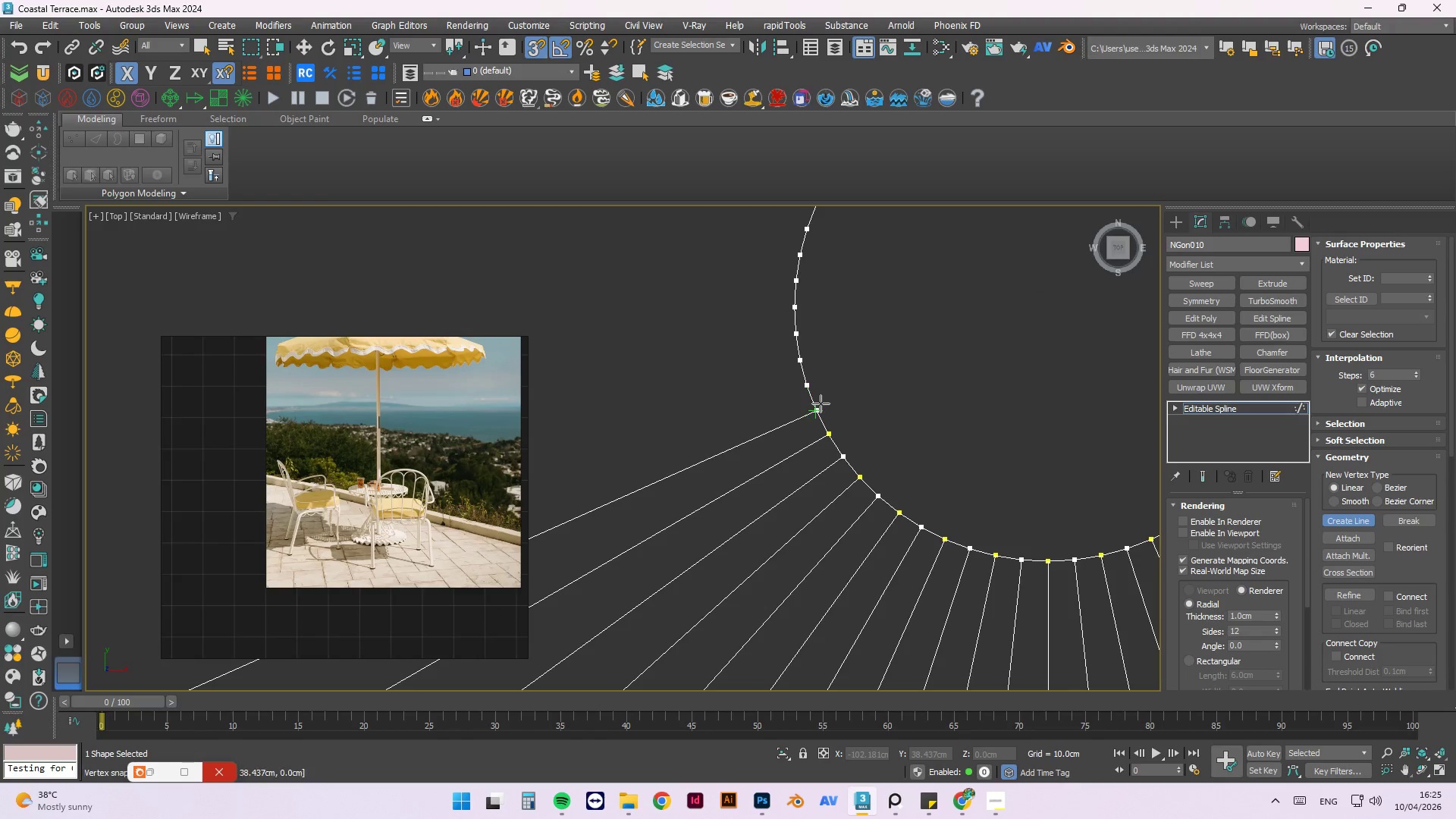 
left_click([821, 403])
 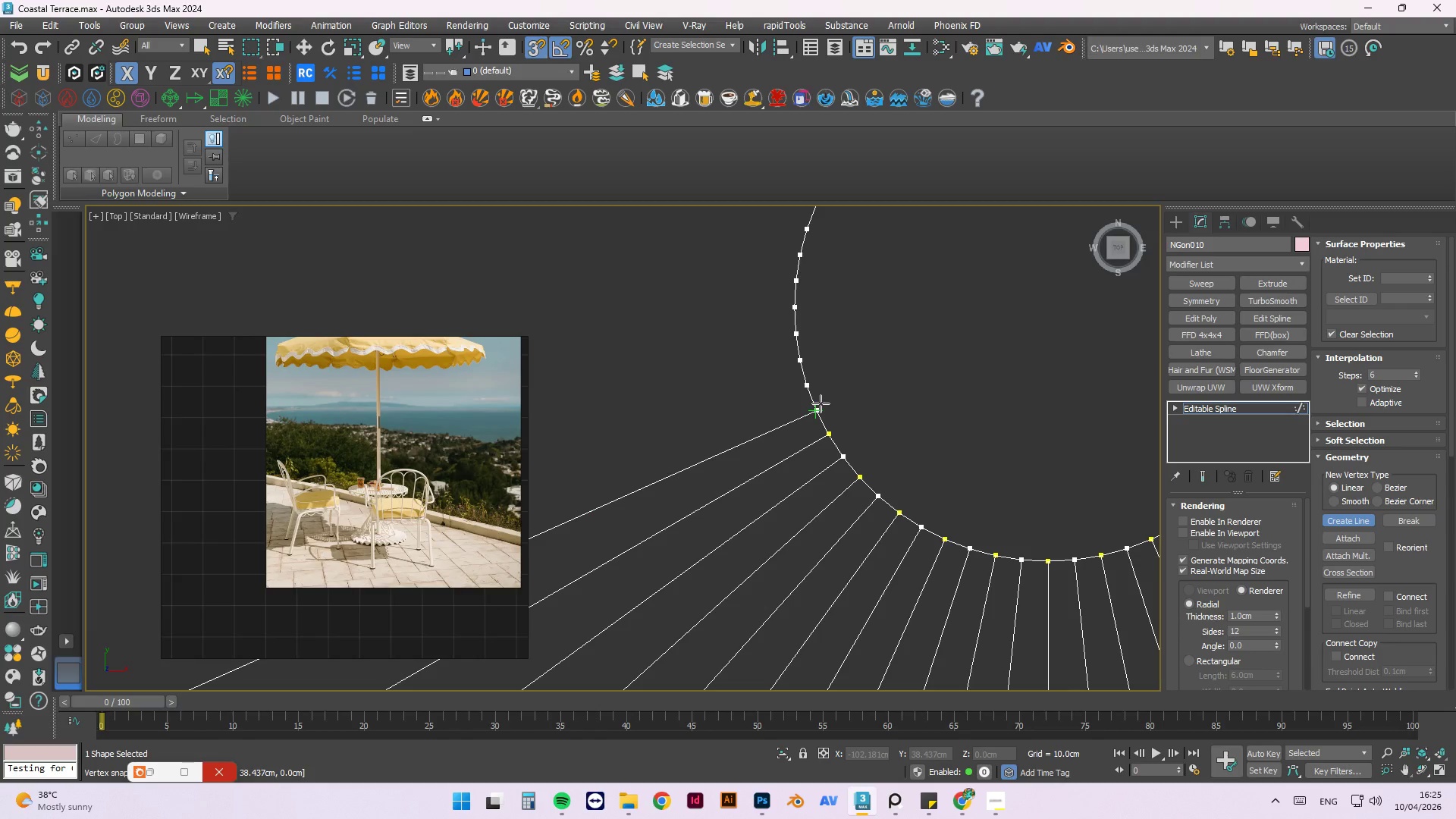 
key(Escape)
 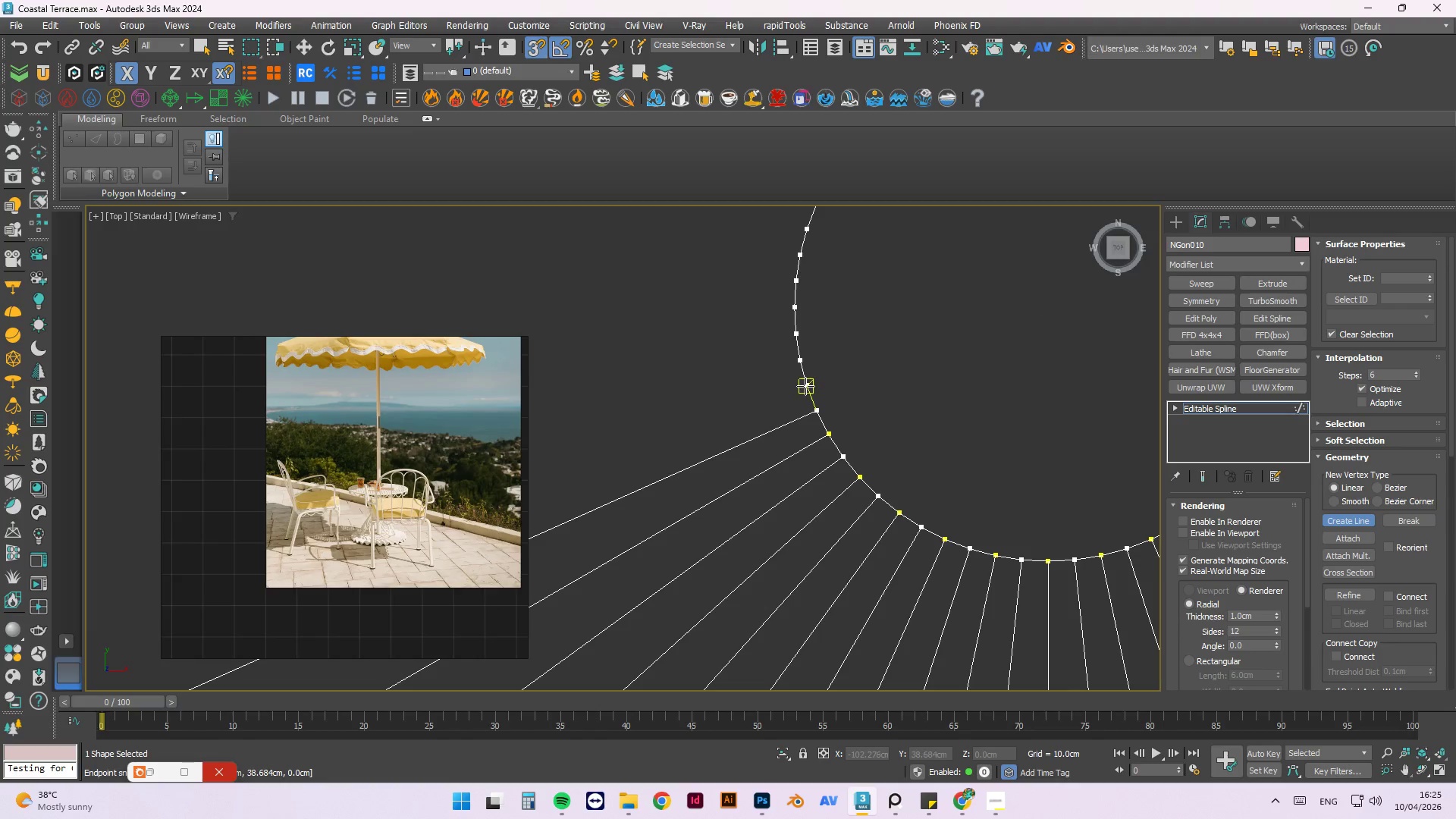 
left_click([805, 386])
 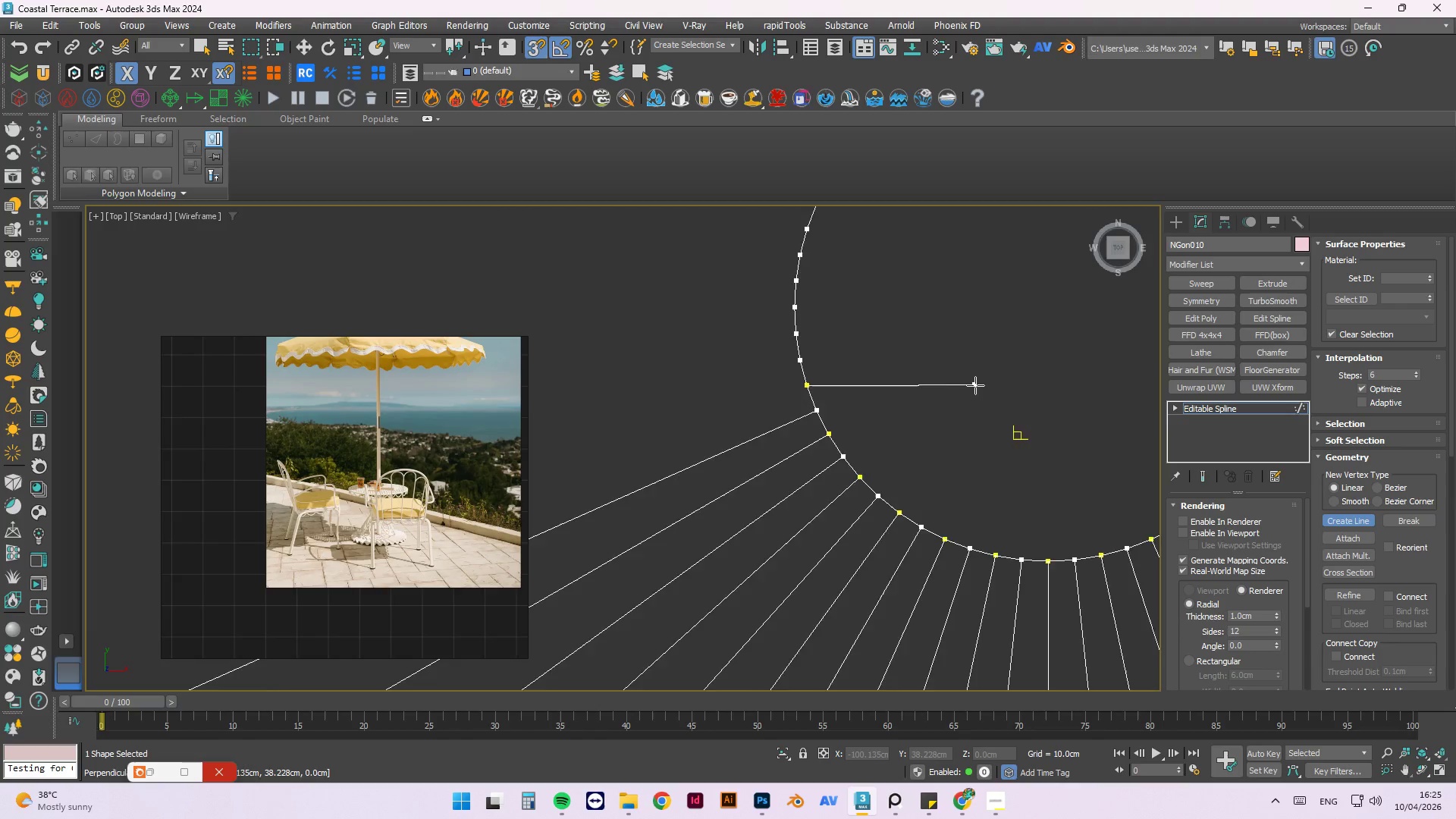 
scroll: coordinate [971, 389], scroll_direction: down, amount: 7.0
 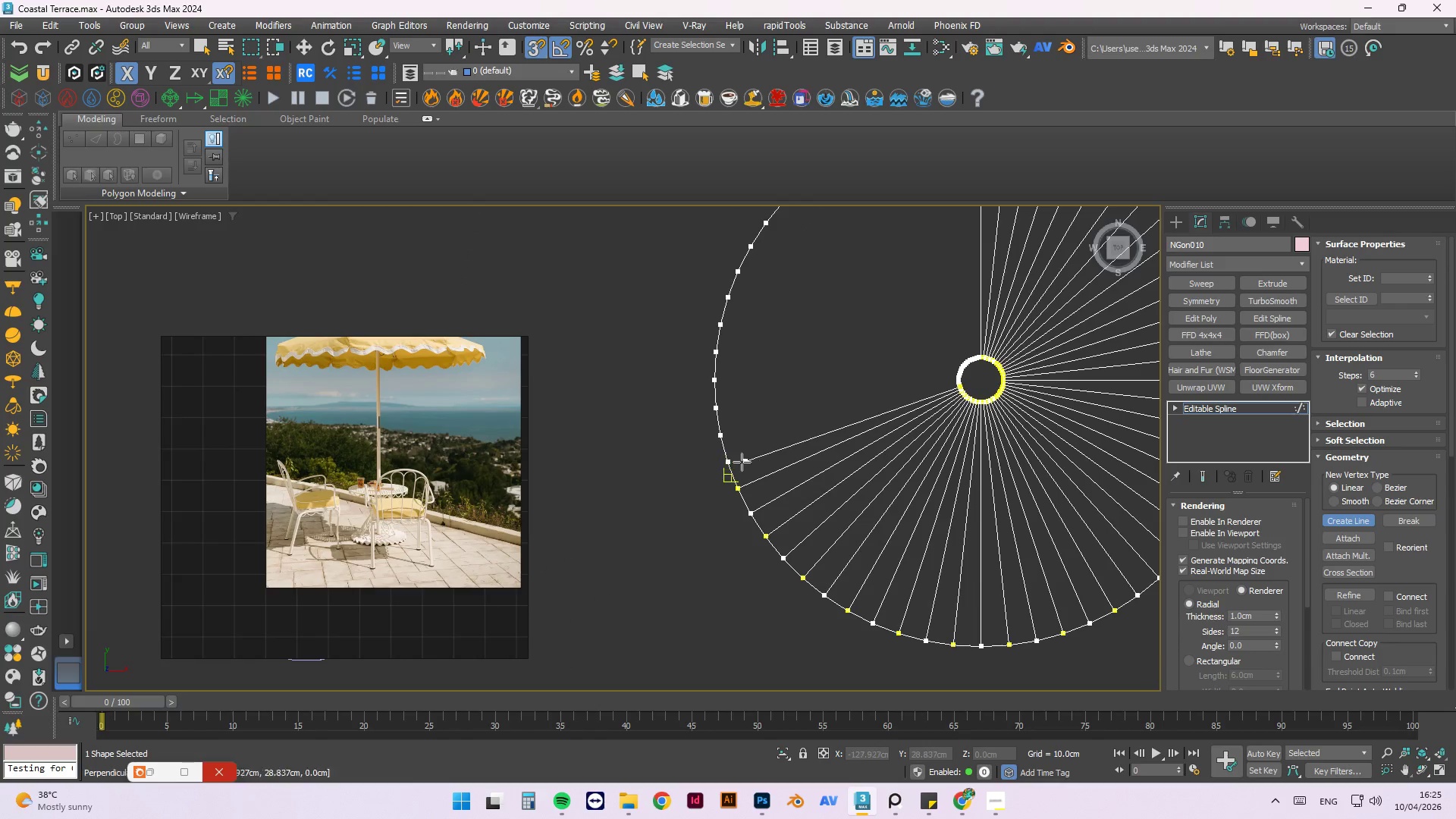 
left_click([732, 462])
 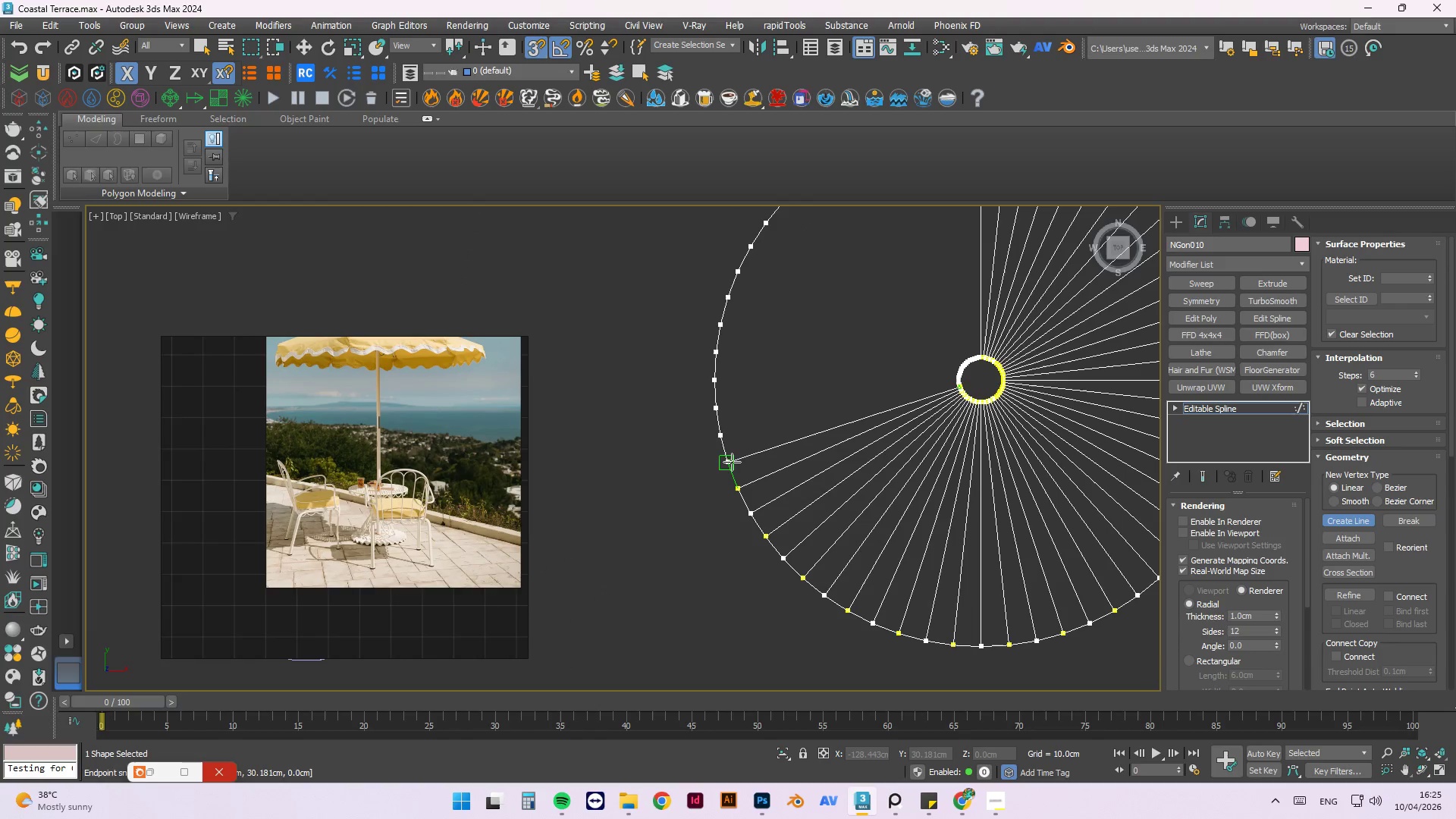 
key(Escape)
 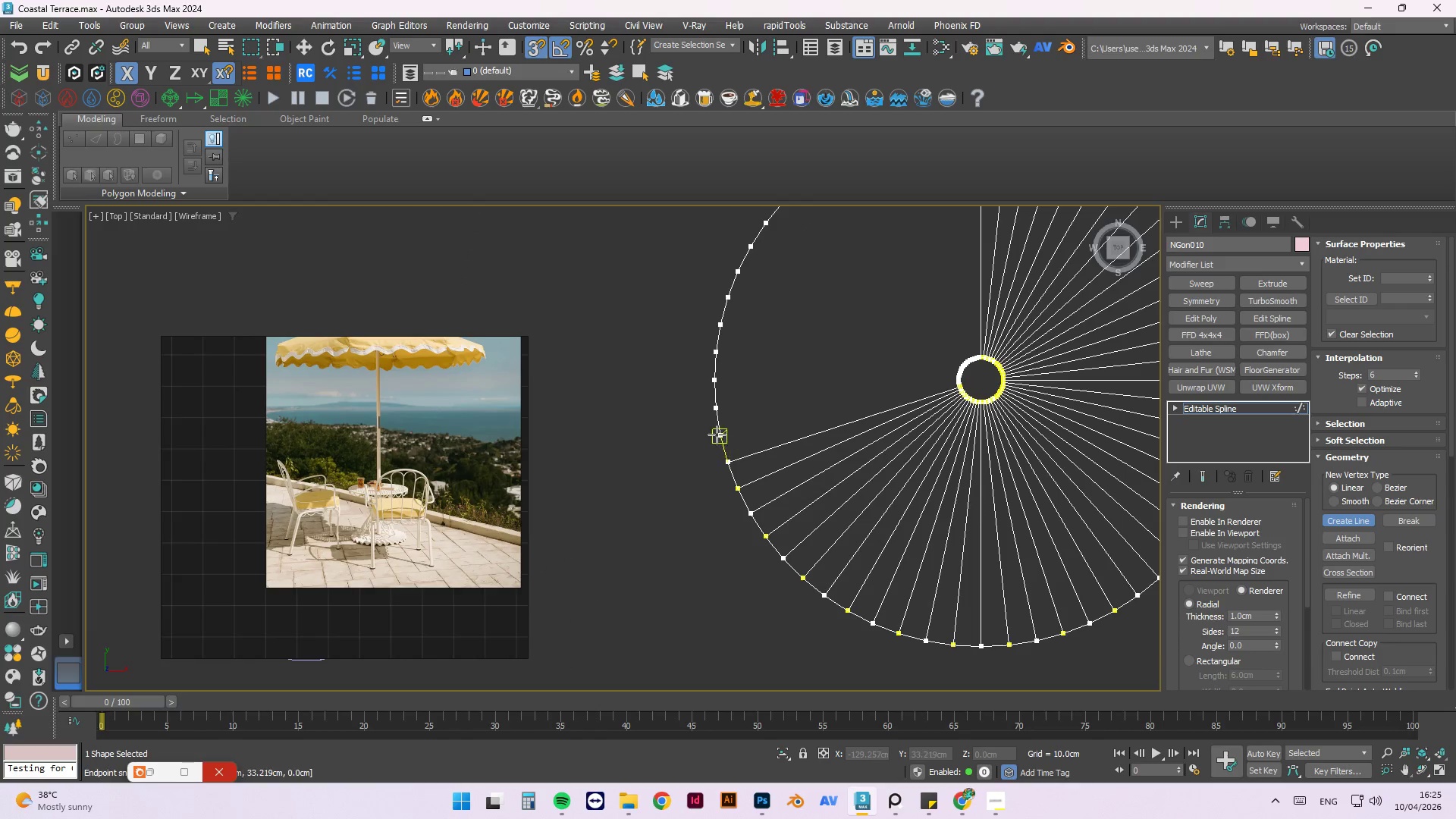 
left_click([716, 432])
 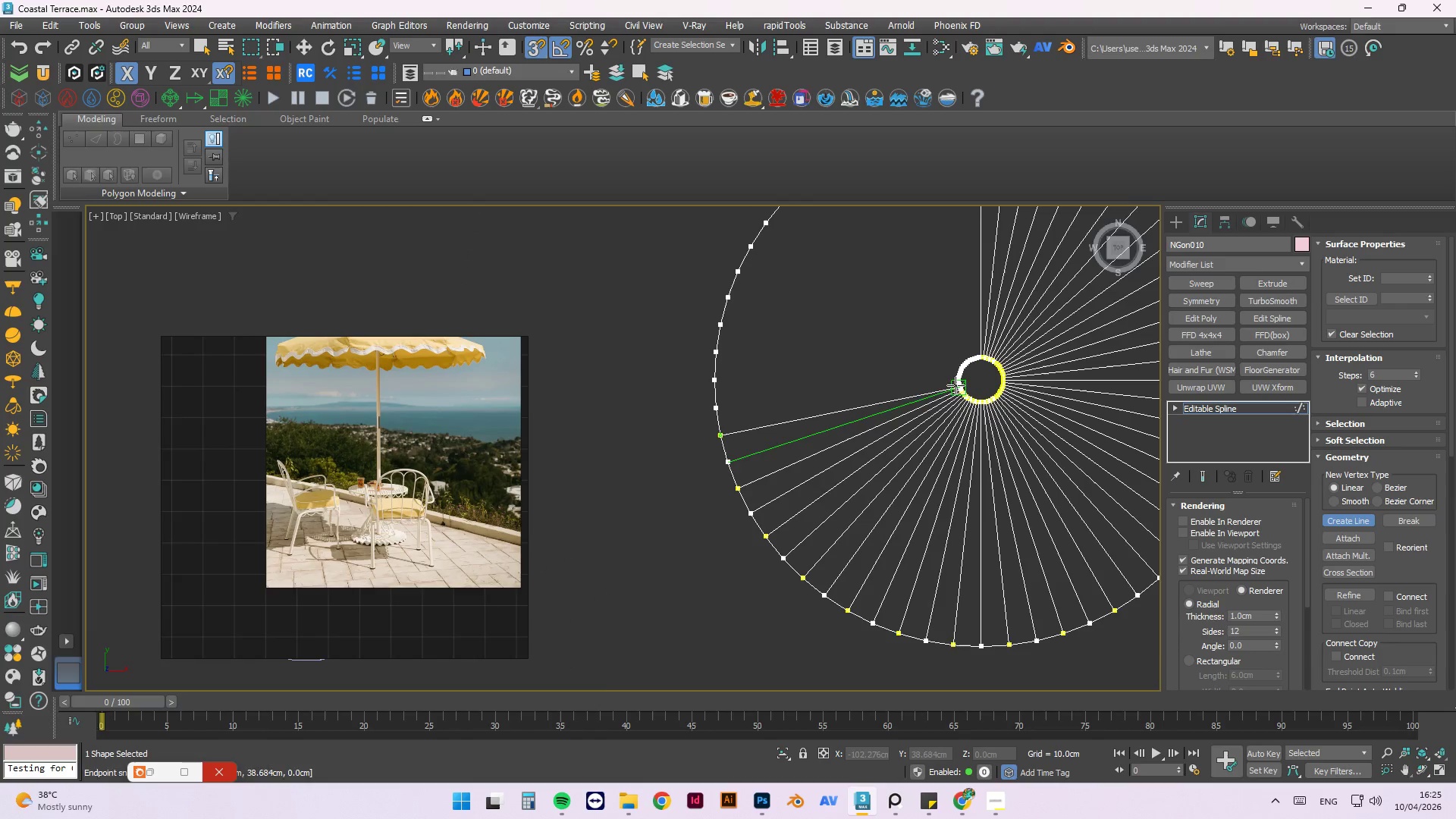 
scroll: coordinate [959, 405], scroll_direction: up, amount: 7.0
 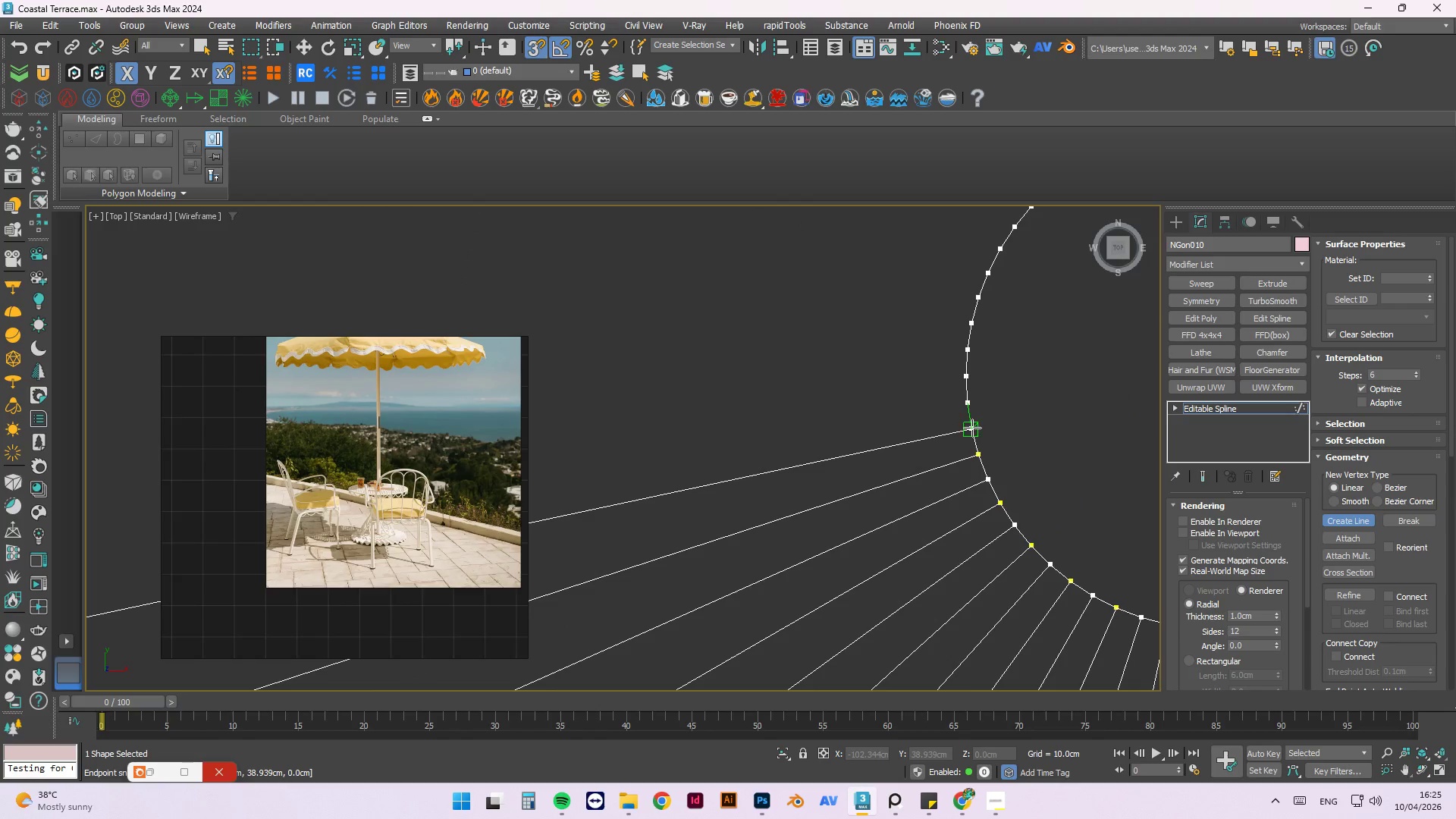 
key(Escape)
 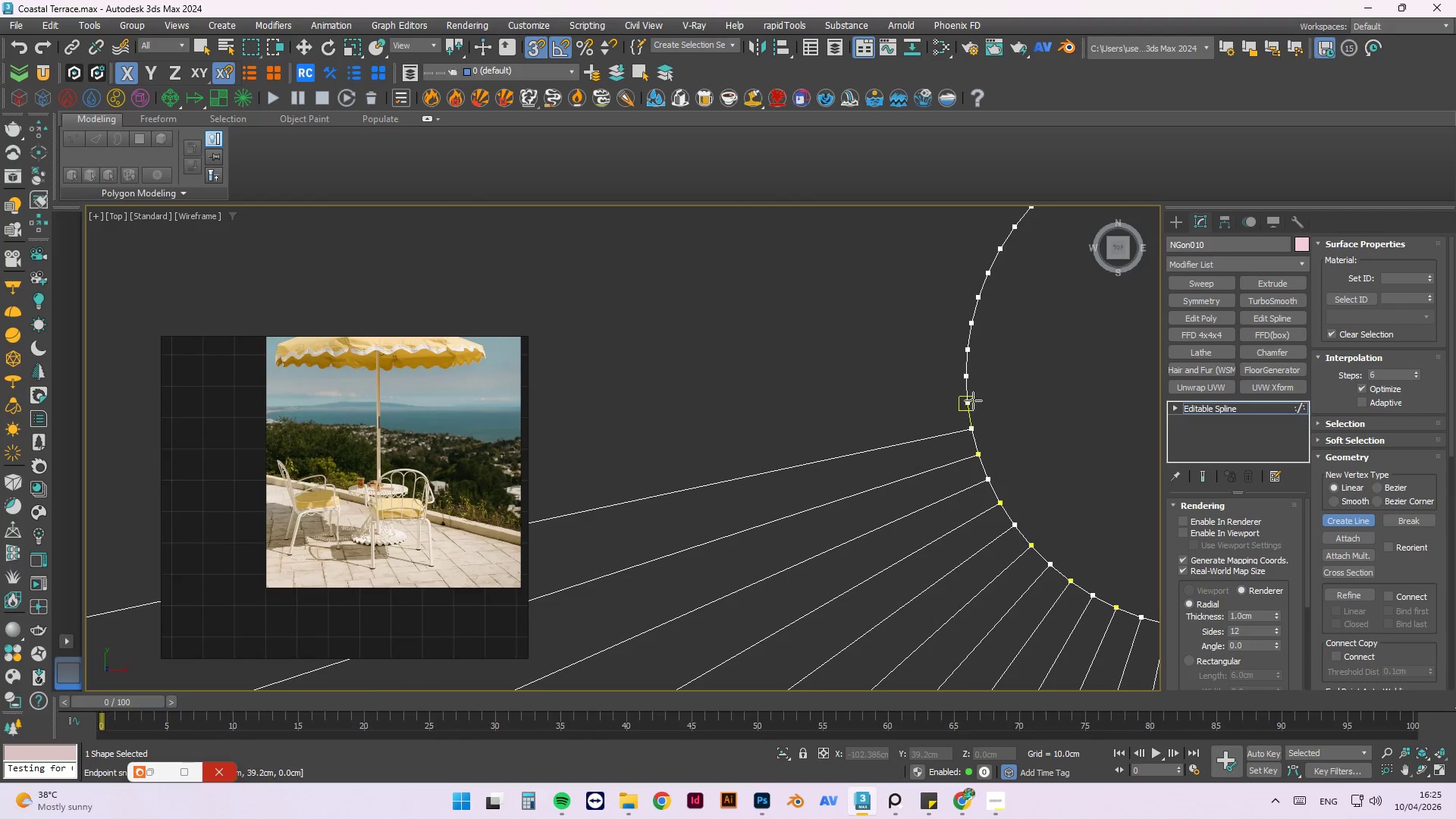 
double_click([972, 399])
 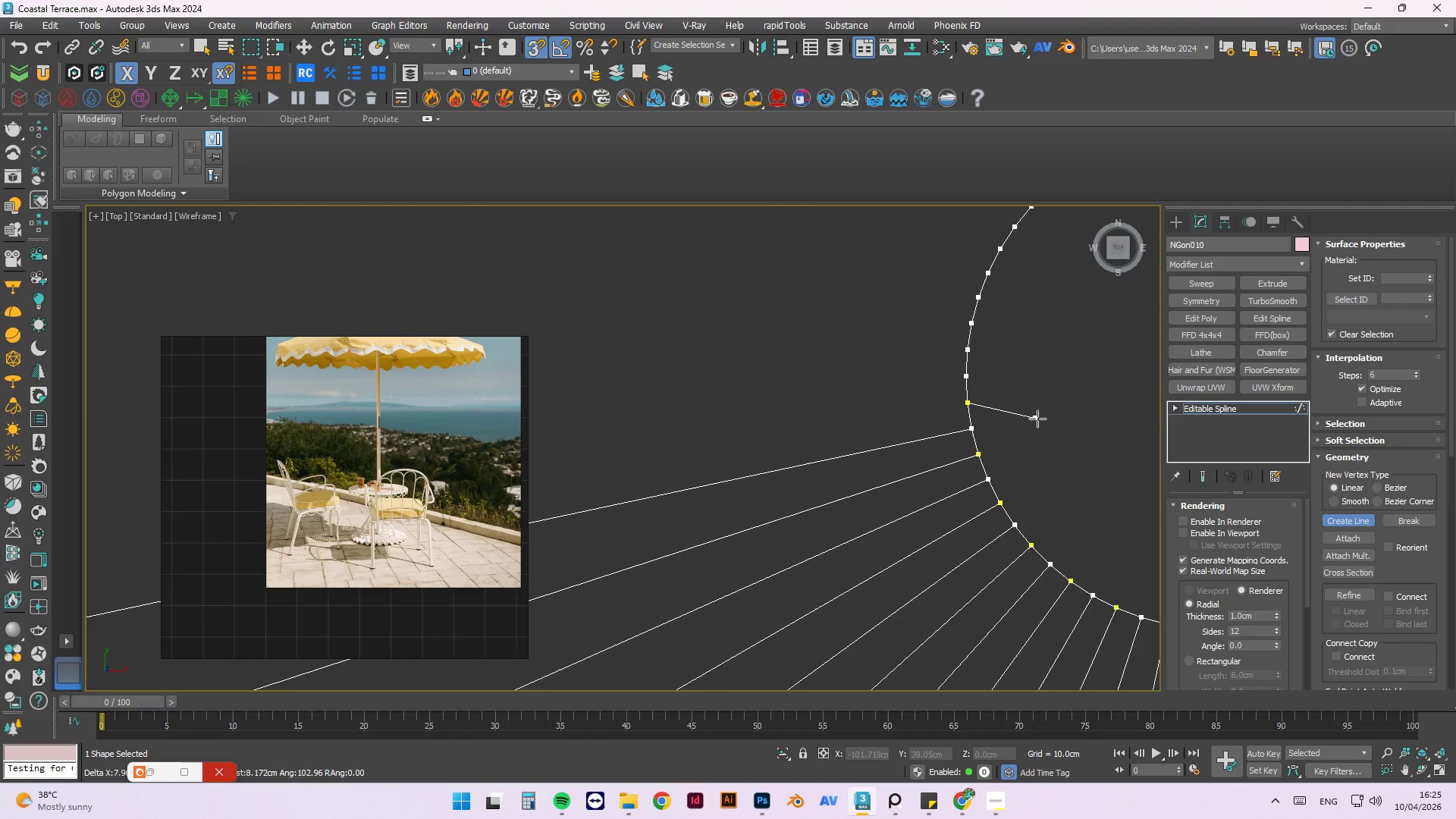 
scroll: coordinate [1042, 412], scroll_direction: down, amount: 8.0
 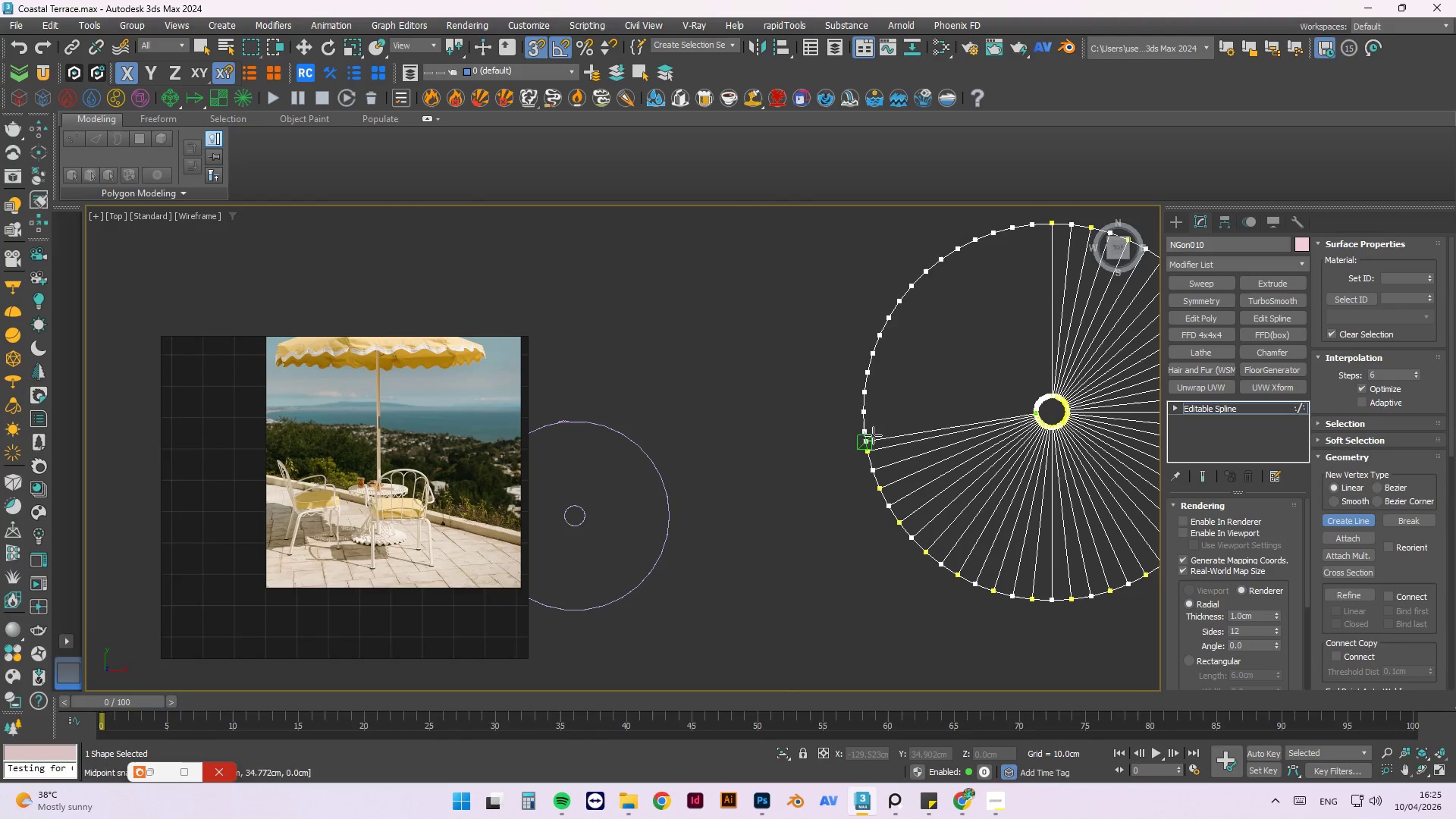 
left_click([864, 433])
 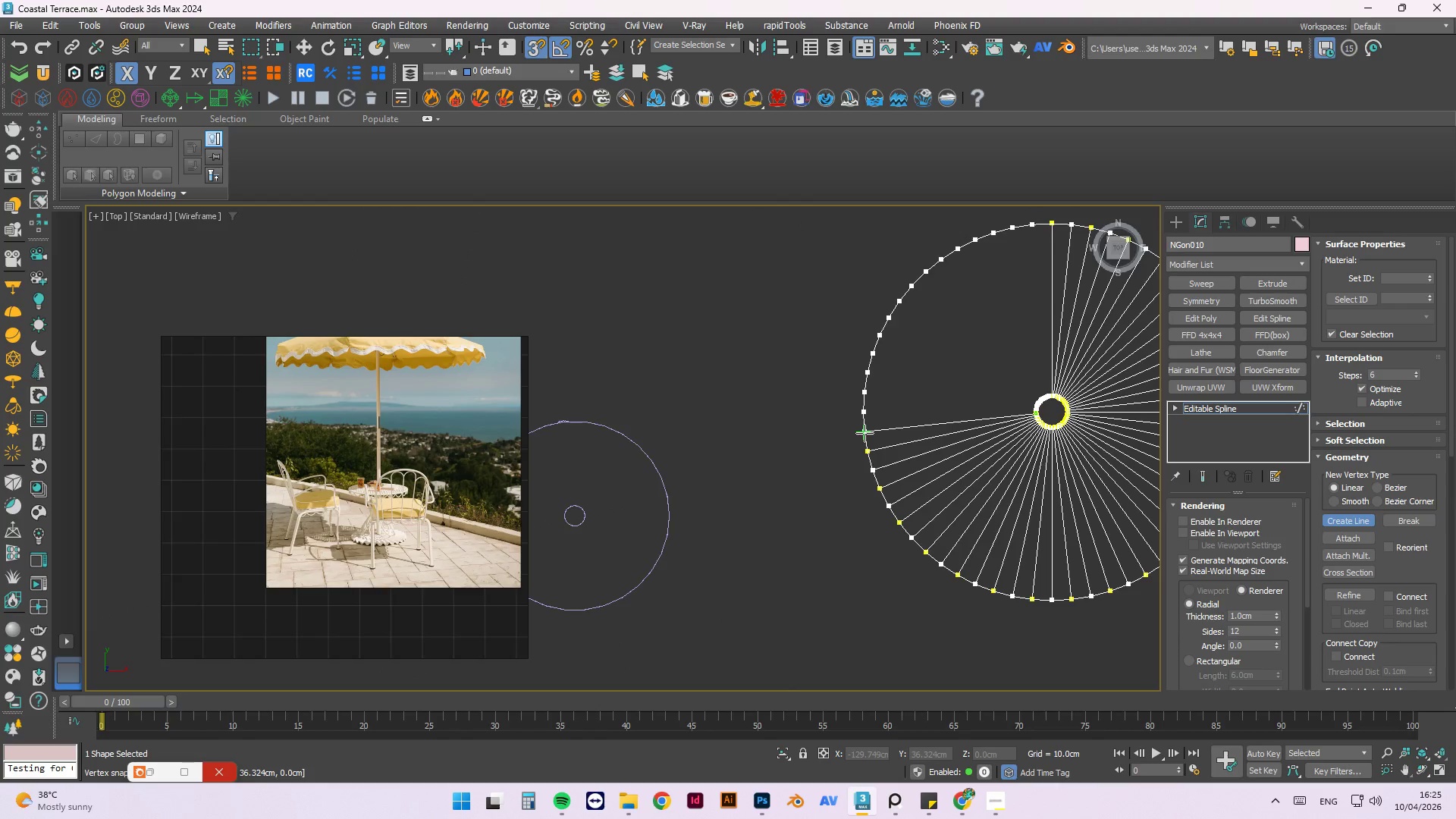 
key(Escape)
 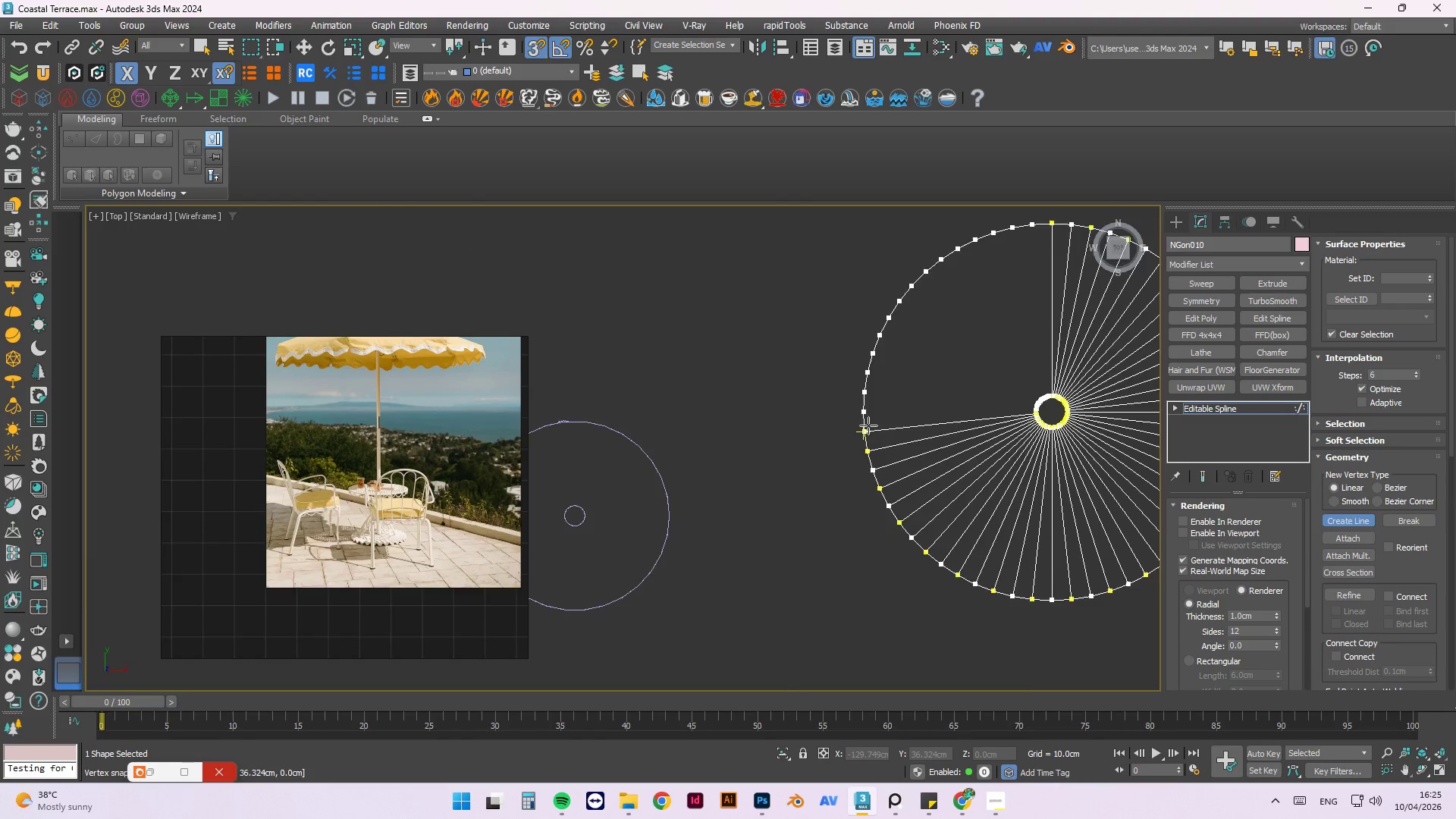 
scroll: coordinate [902, 473], scroll_direction: up, amount: 6.0
 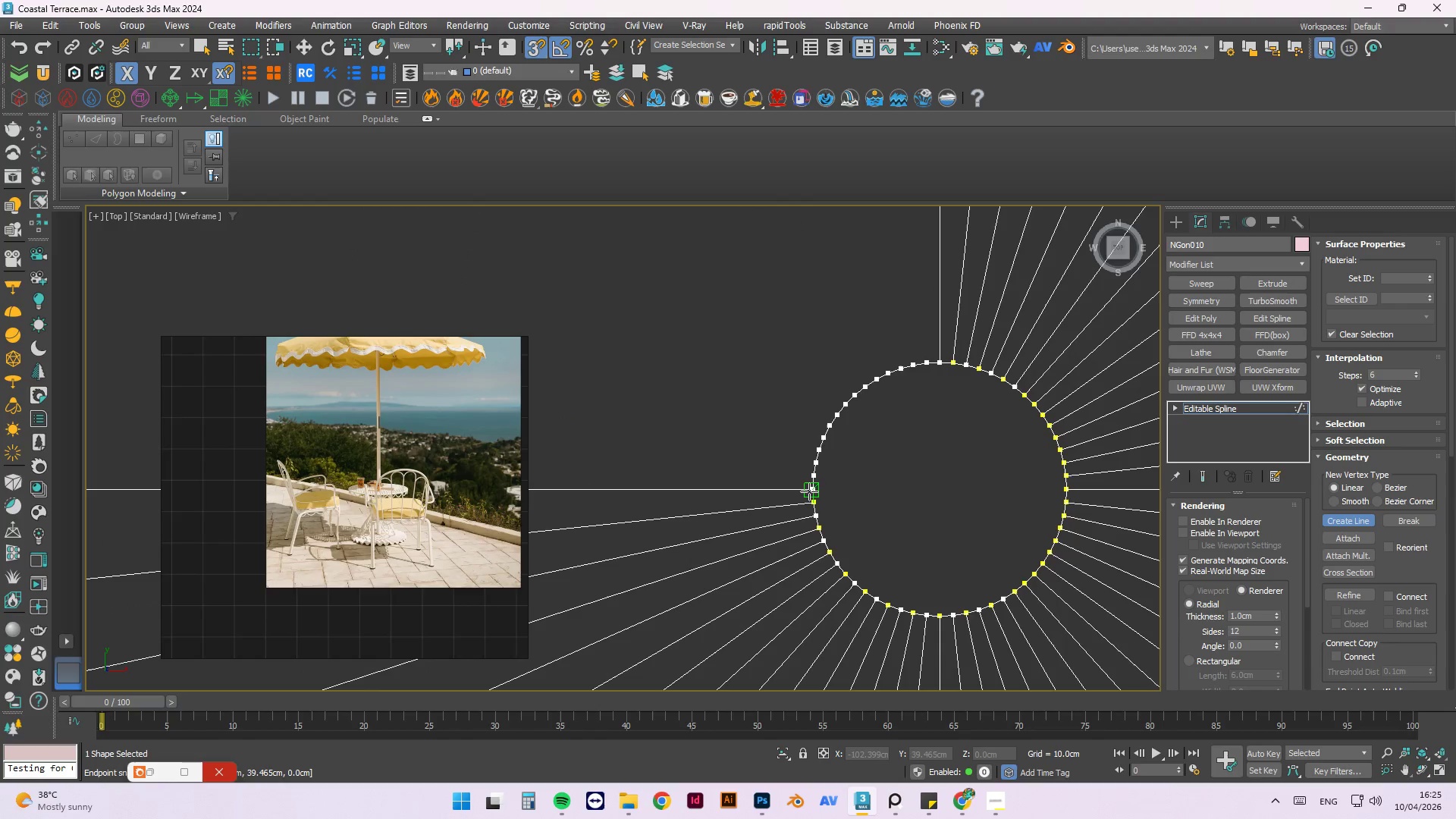 
left_click([809, 491])
 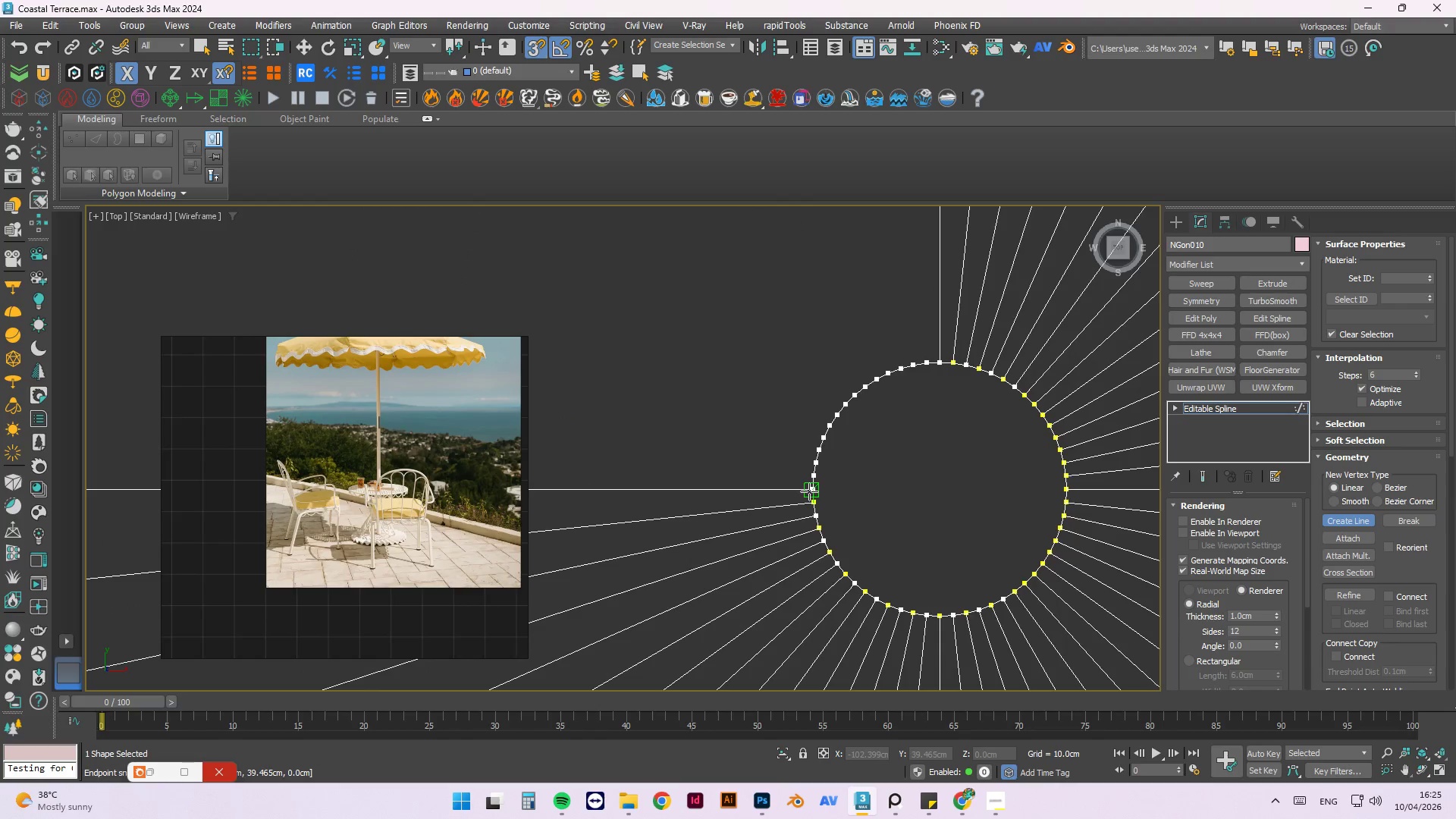 
key(Escape)
 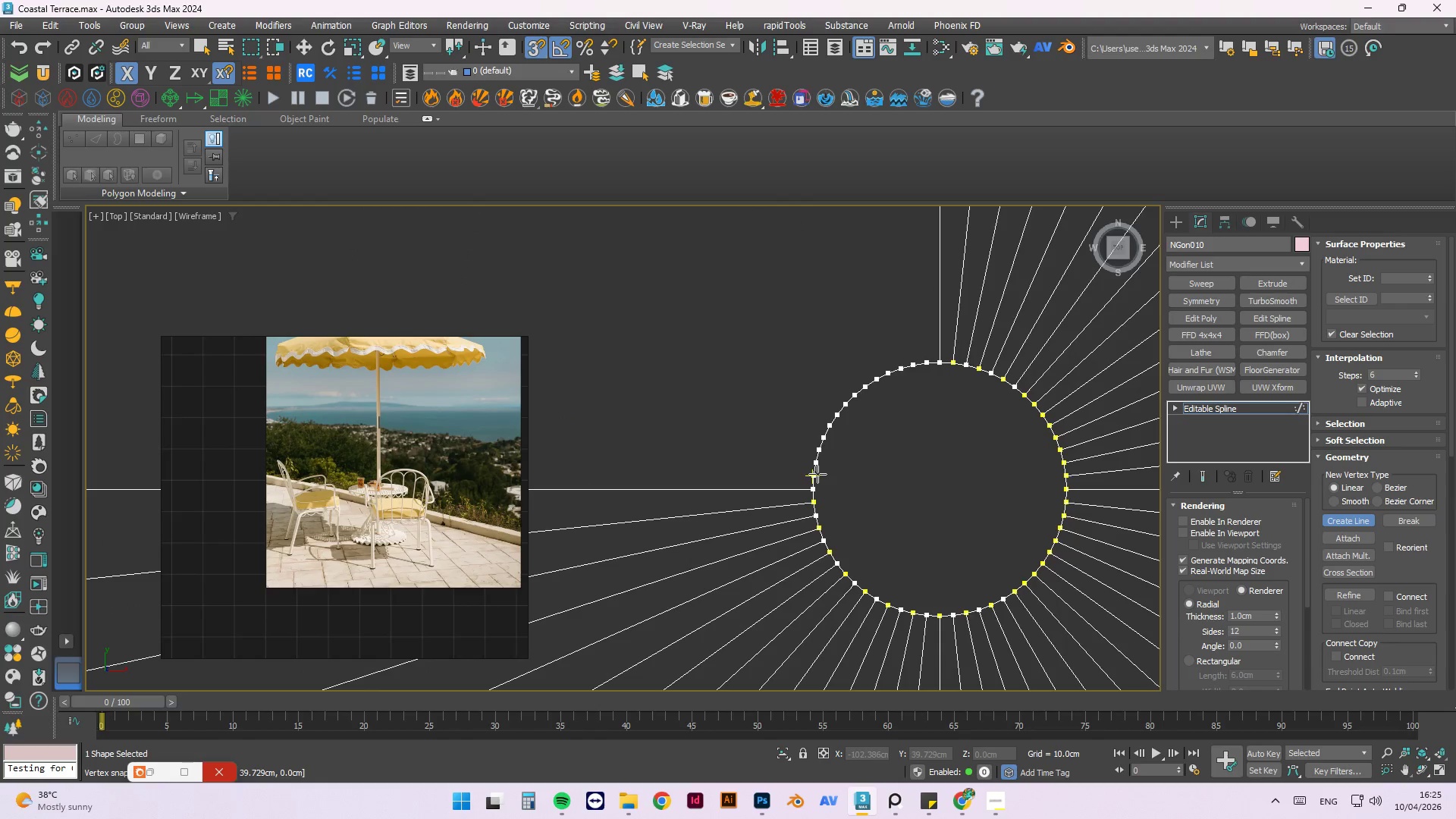 
double_click([817, 474])
 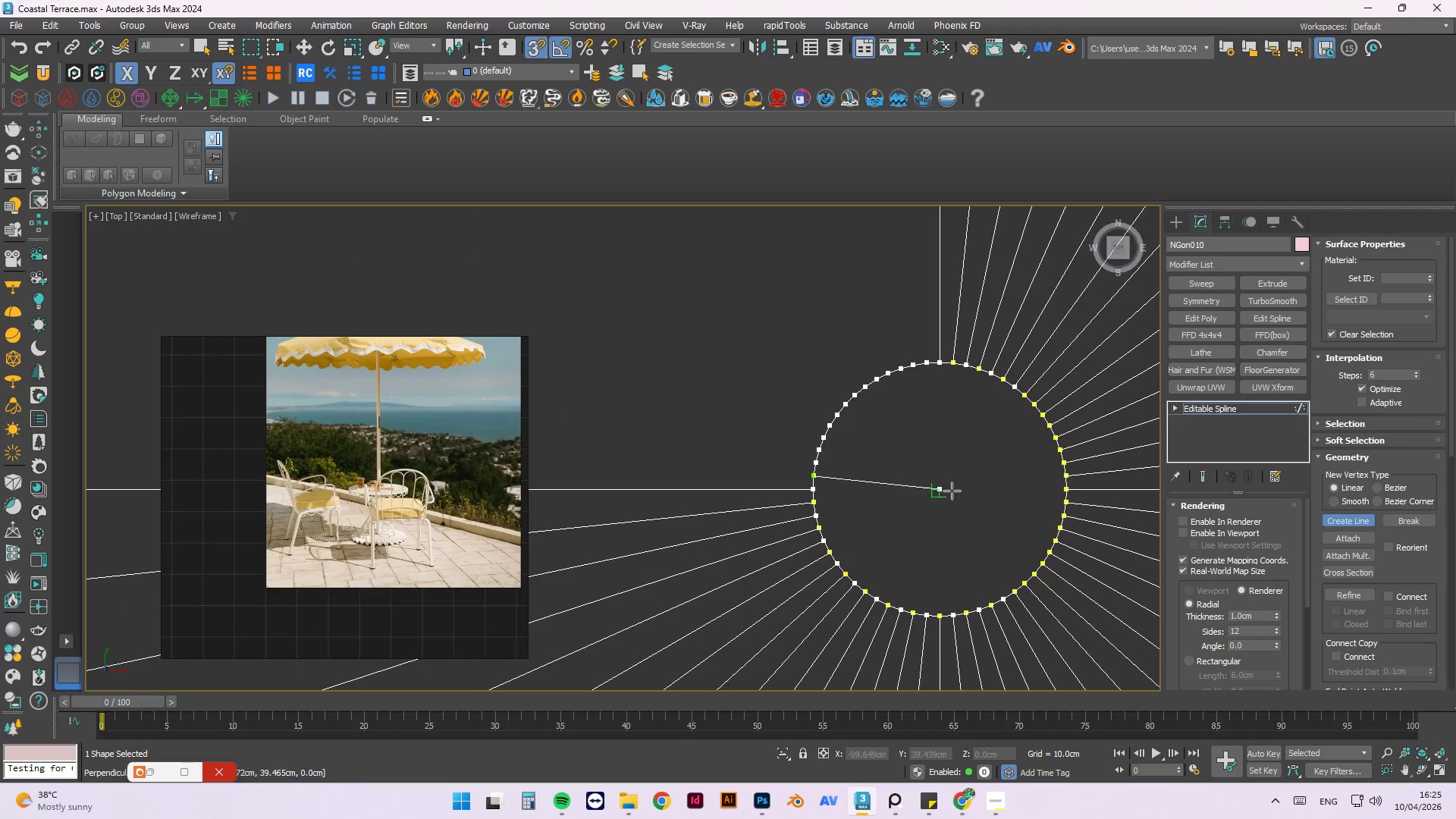 
scroll: coordinate [962, 484], scroll_direction: down, amount: 4.0
 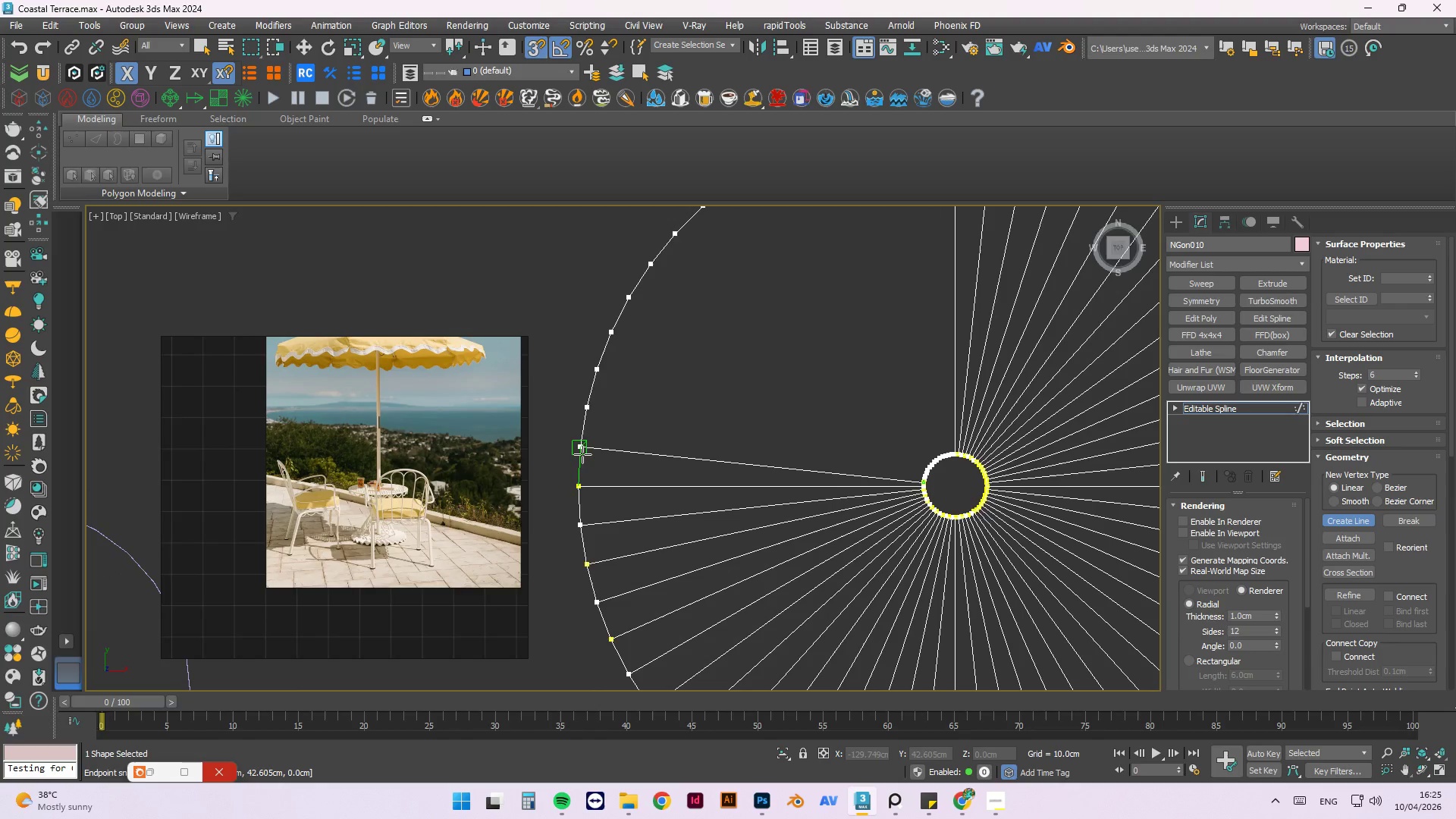 
key(Escape)
 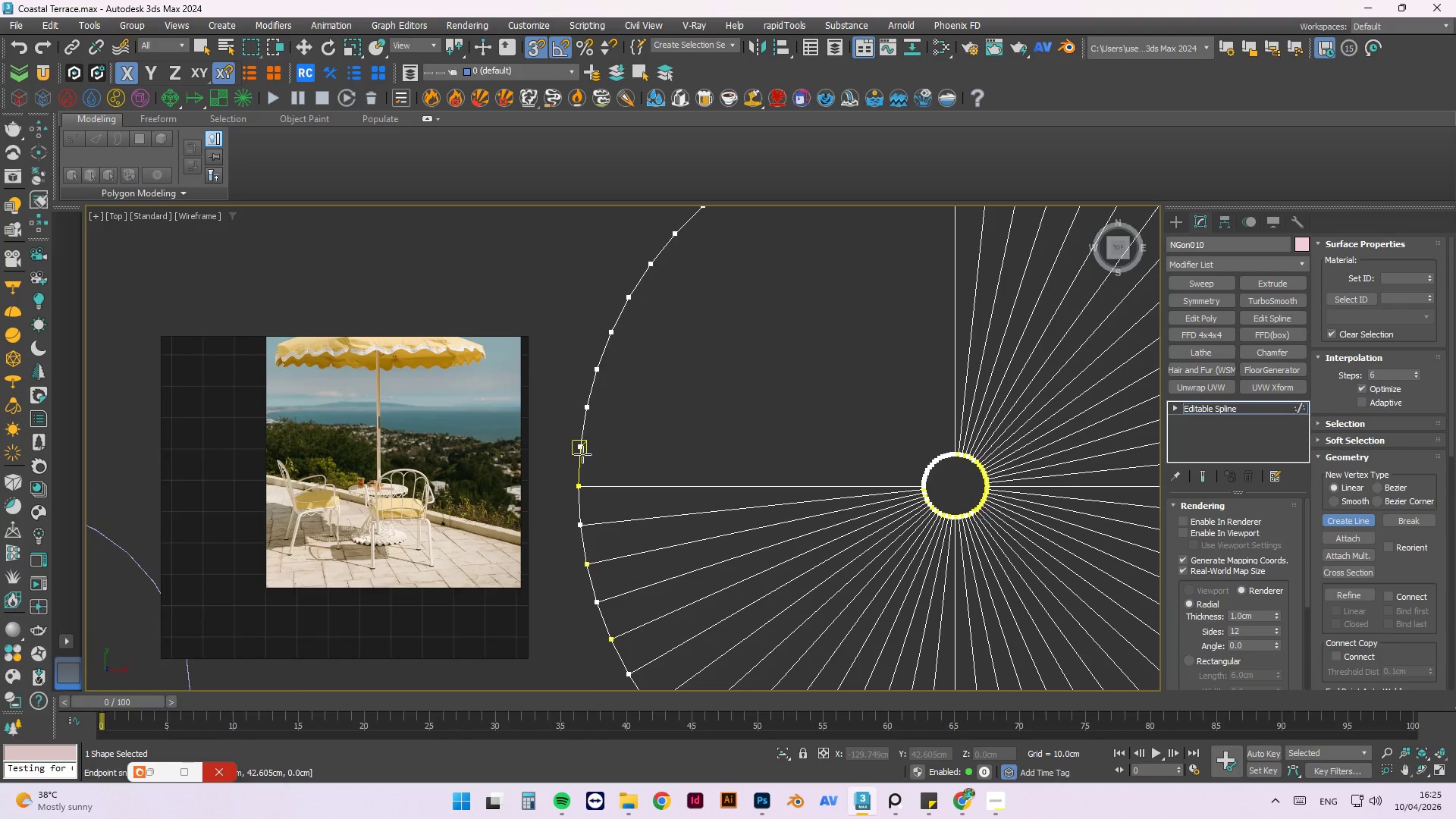 
left_click([582, 454])
 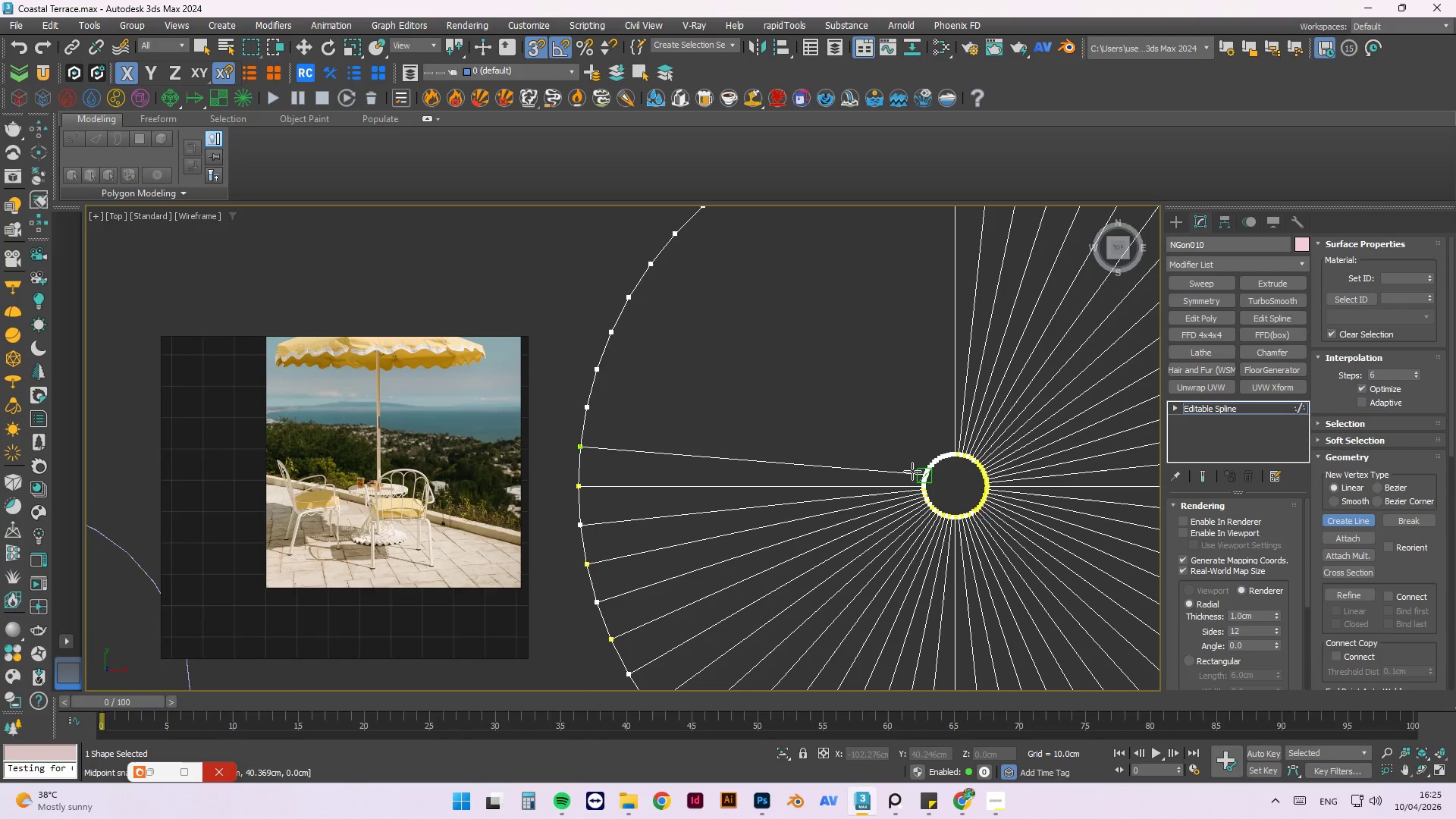 
scroll: coordinate [920, 478], scroll_direction: up, amount: 3.0
 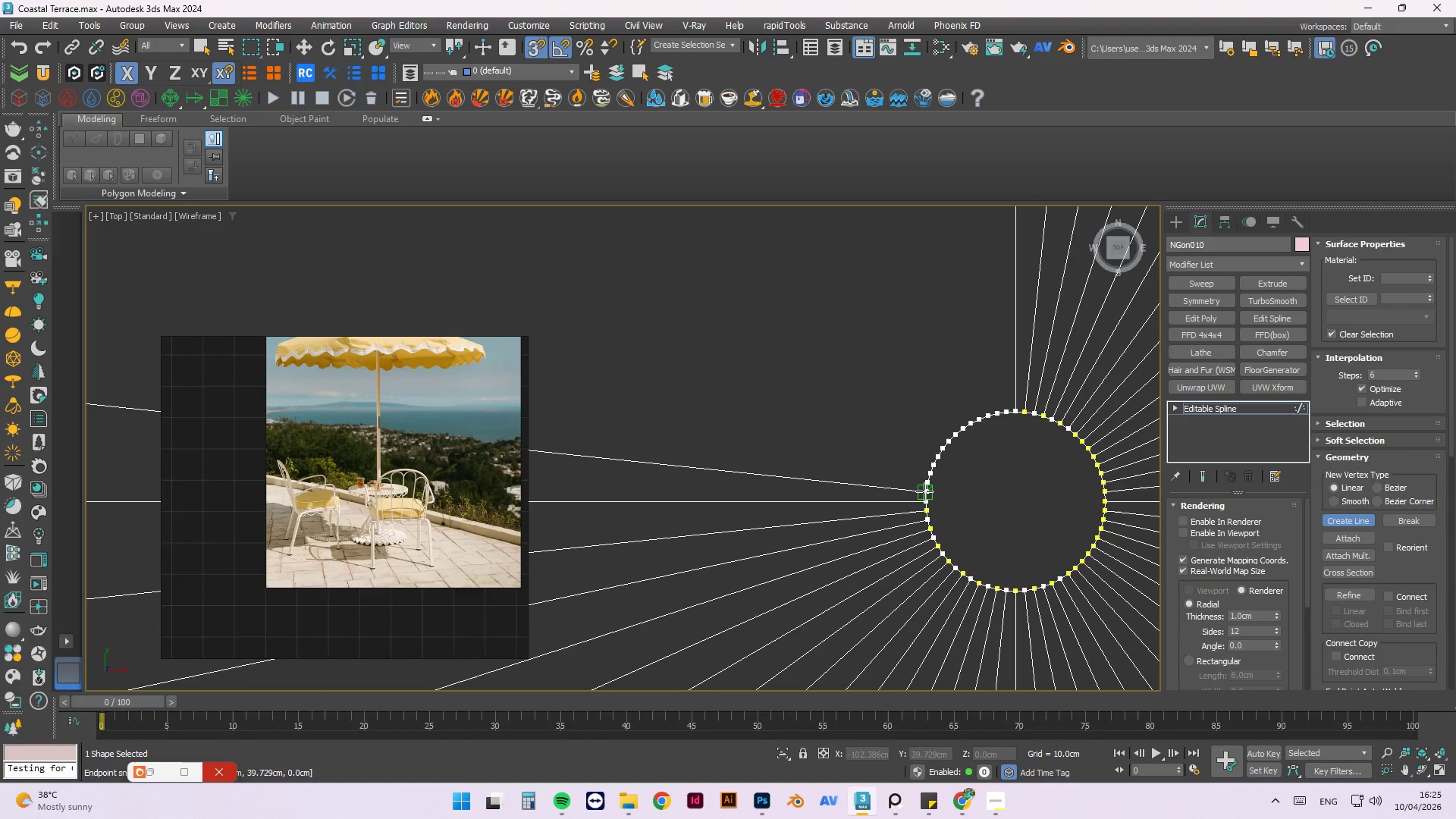 
left_click([929, 491])
 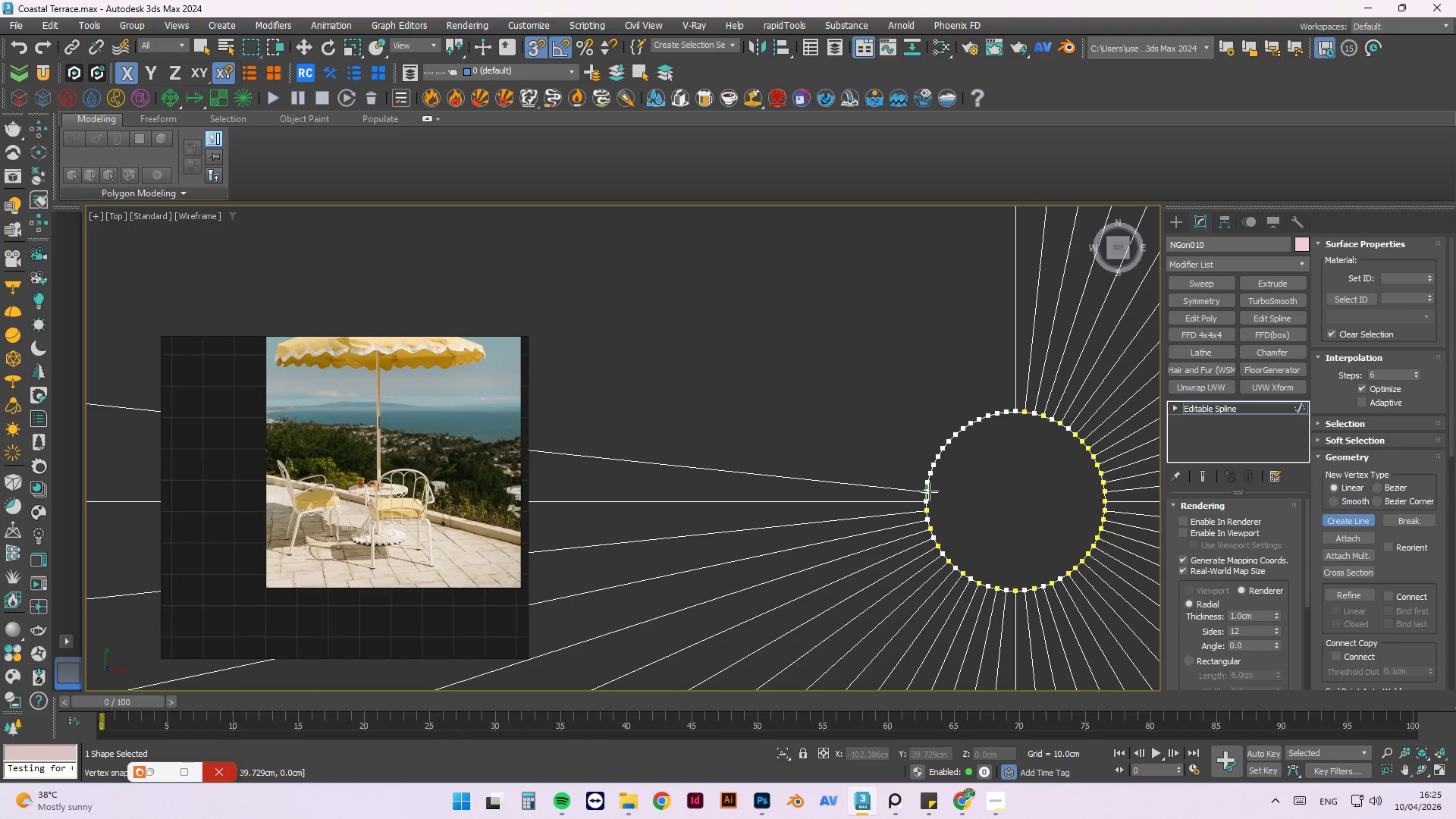 
key(Escape)
 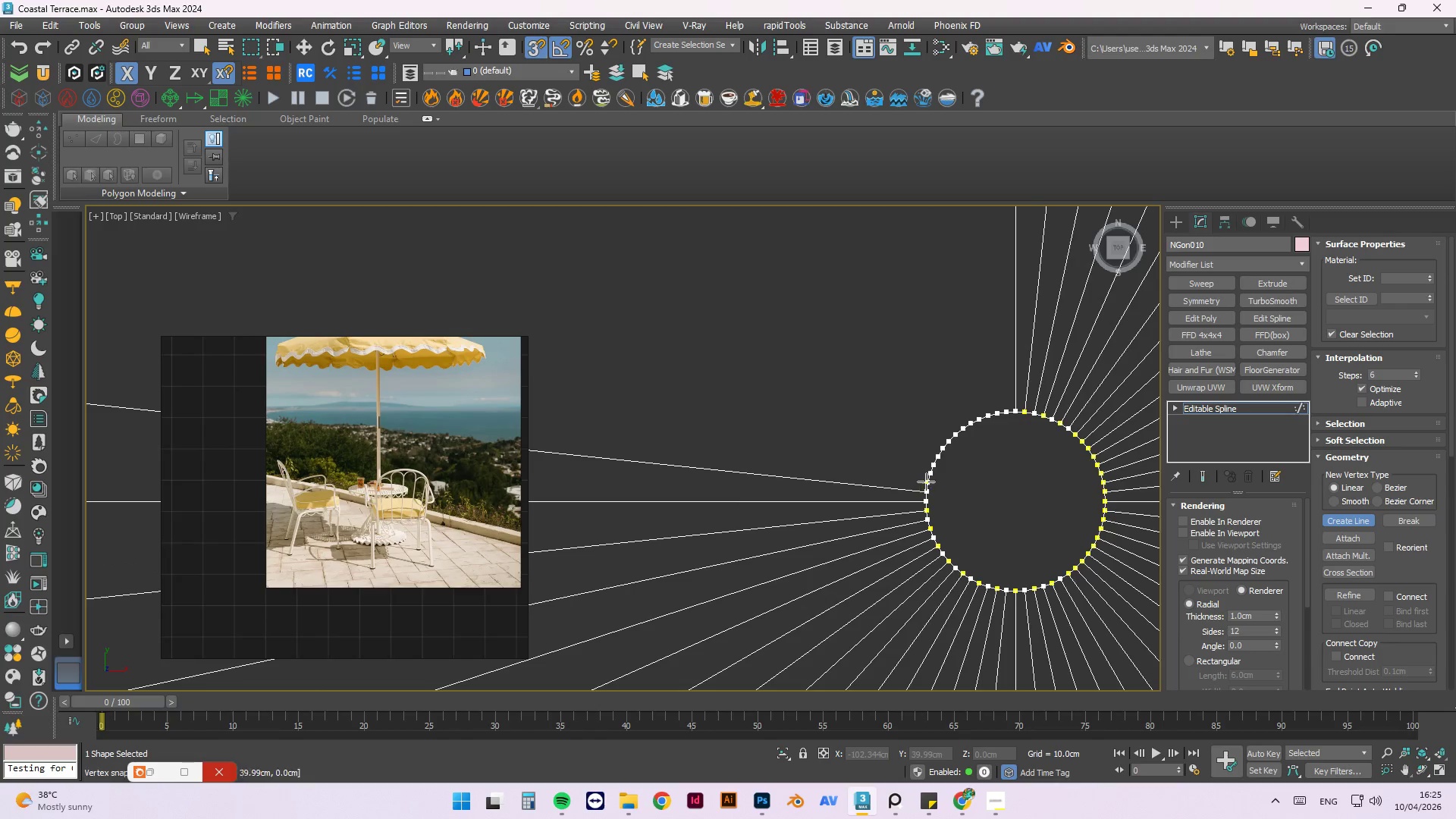 
left_click([927, 482])
 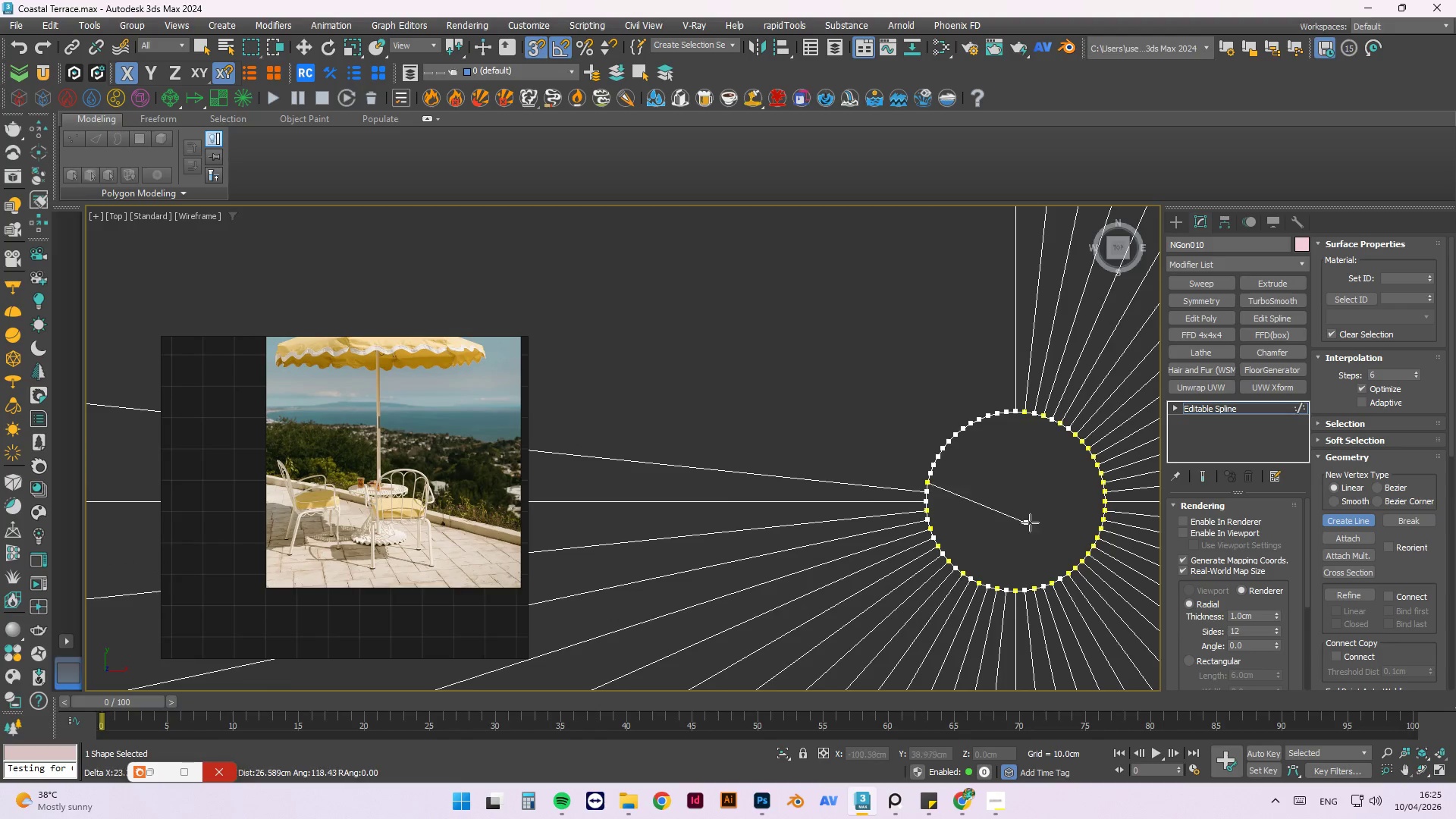 
scroll: coordinate [1033, 518], scroll_direction: down, amount: 4.0
 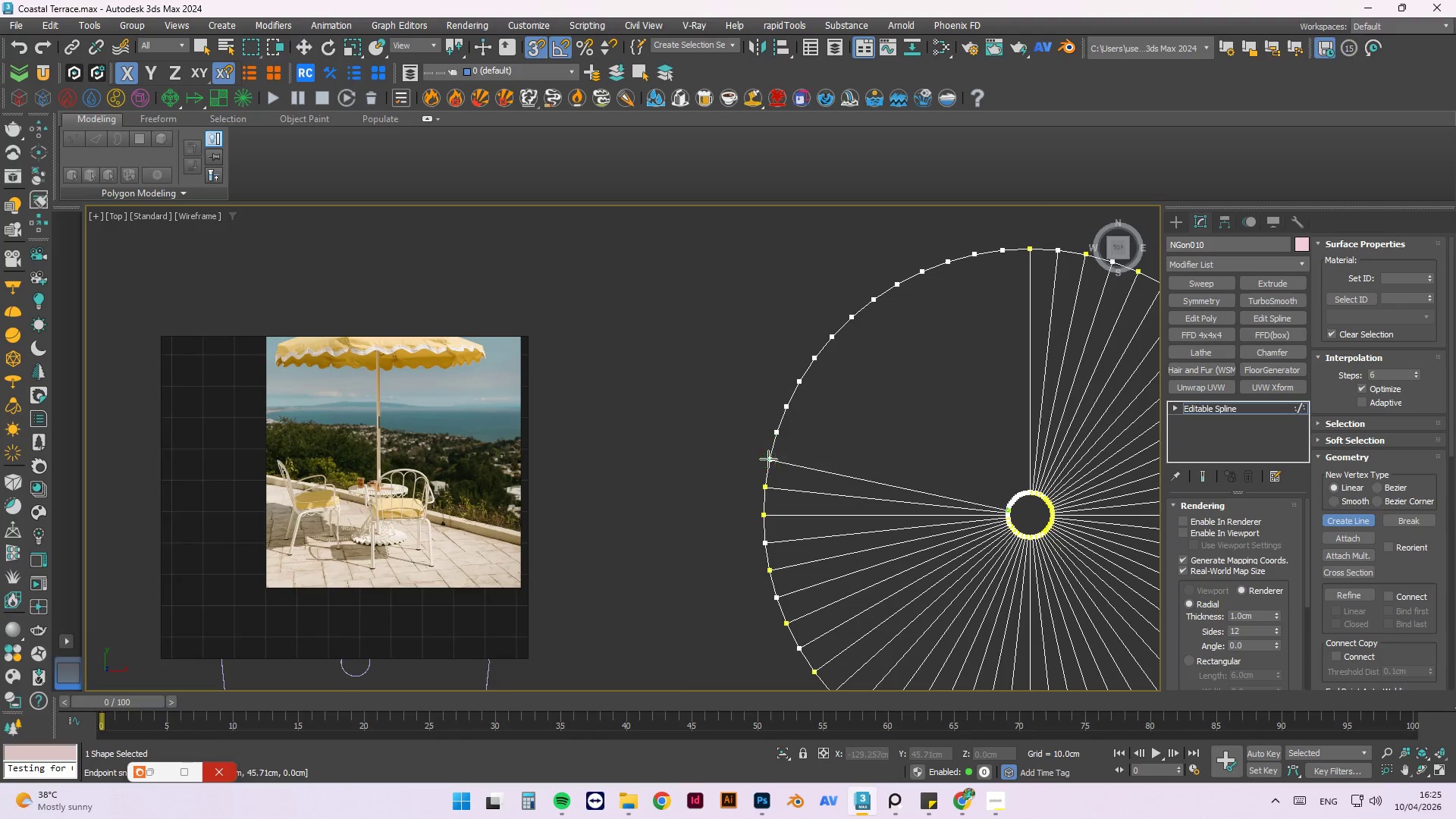 
left_click([768, 461])
 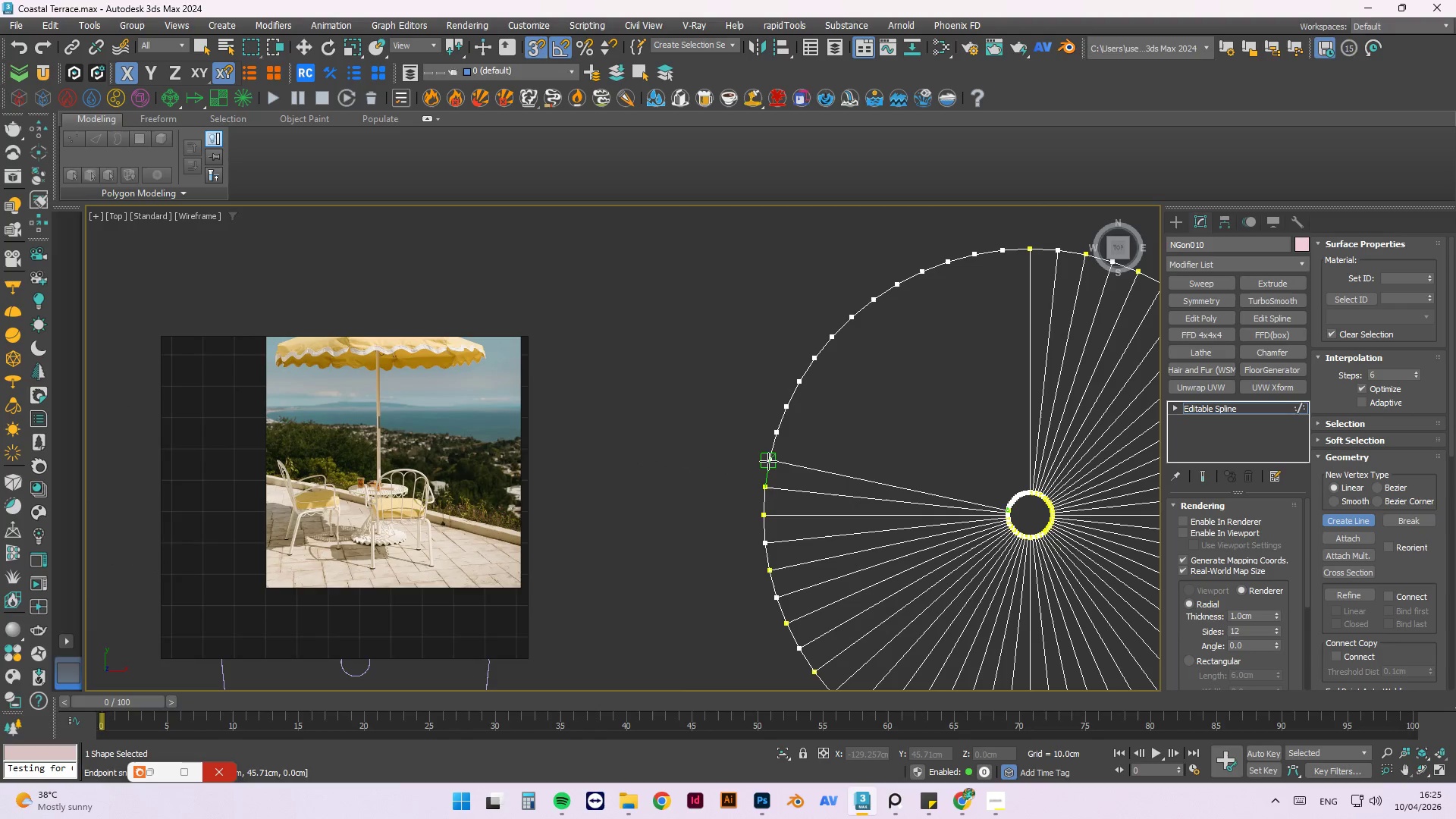 
key(Escape)
 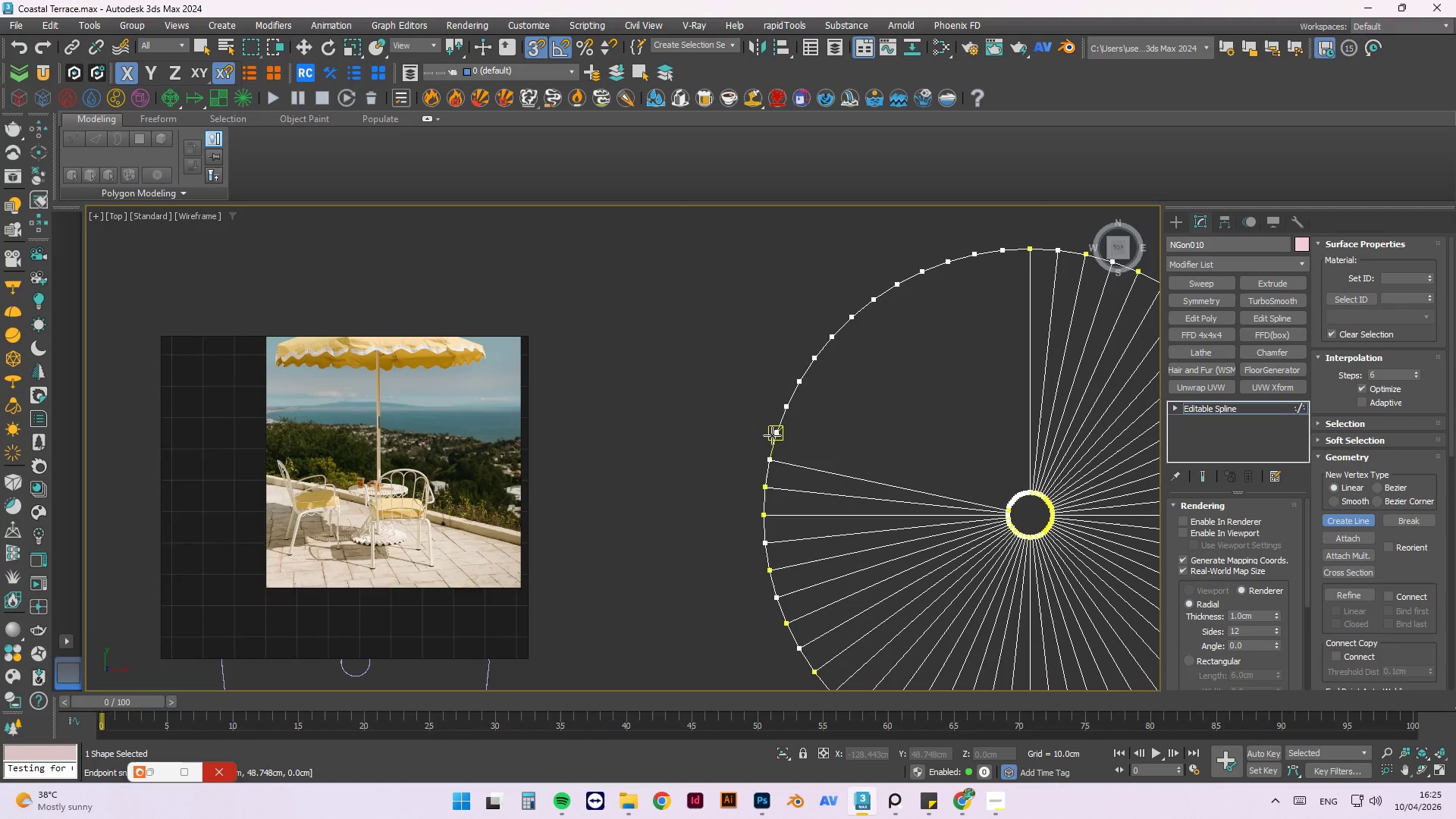 
left_click([772, 435])
 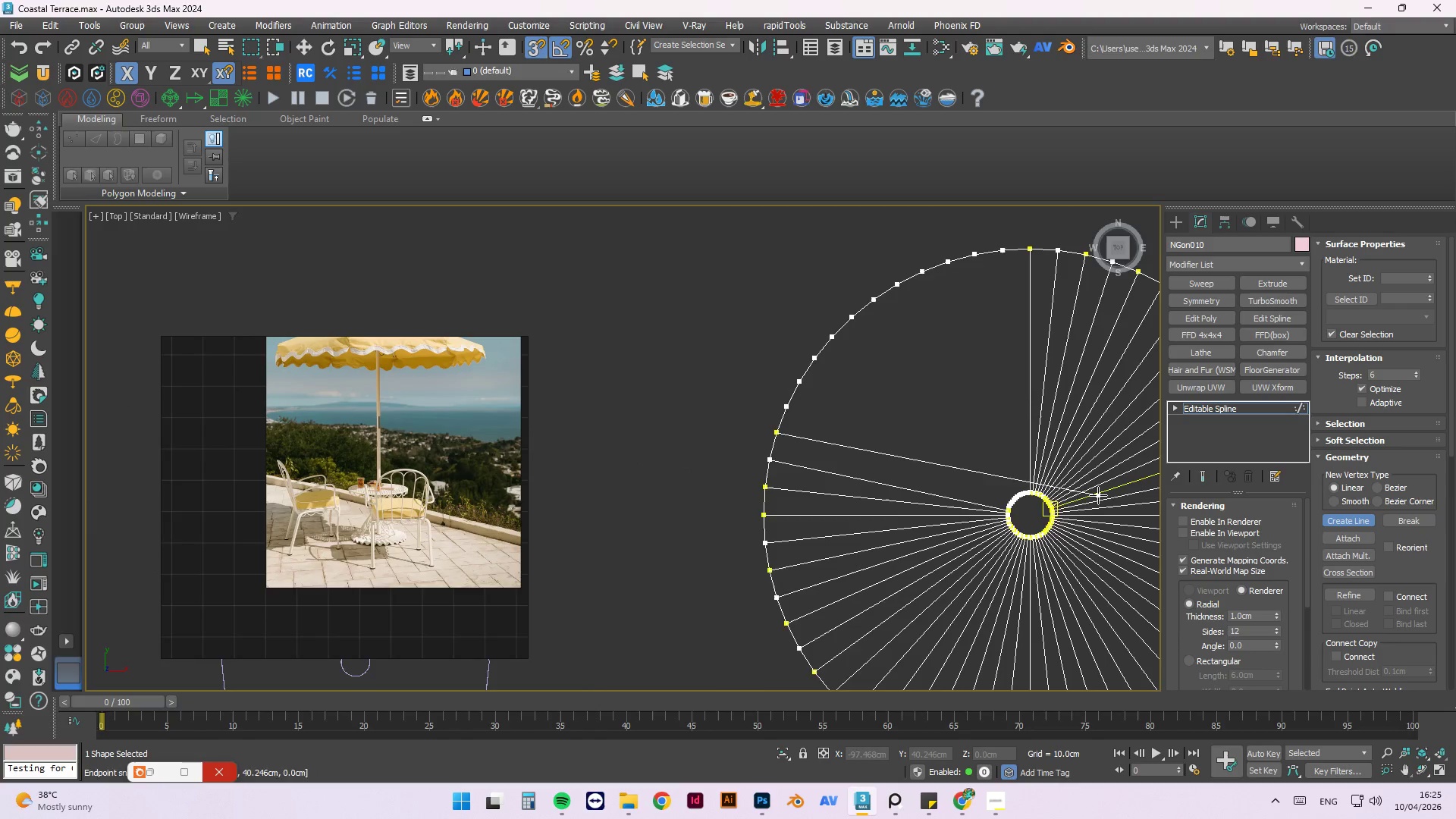 
scroll: coordinate [1012, 519], scroll_direction: up, amount: 7.0
 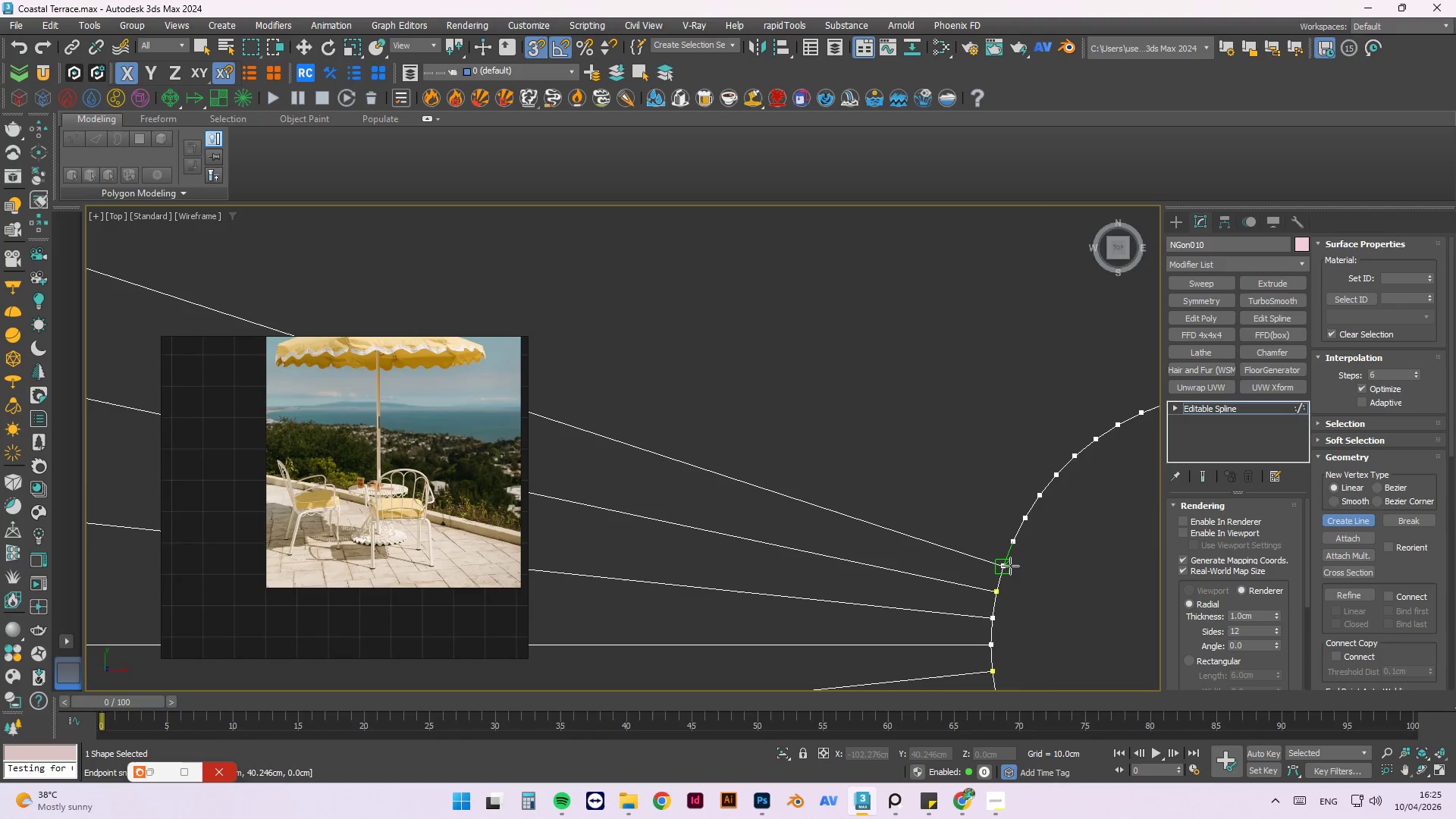 
left_click([1010, 566])
 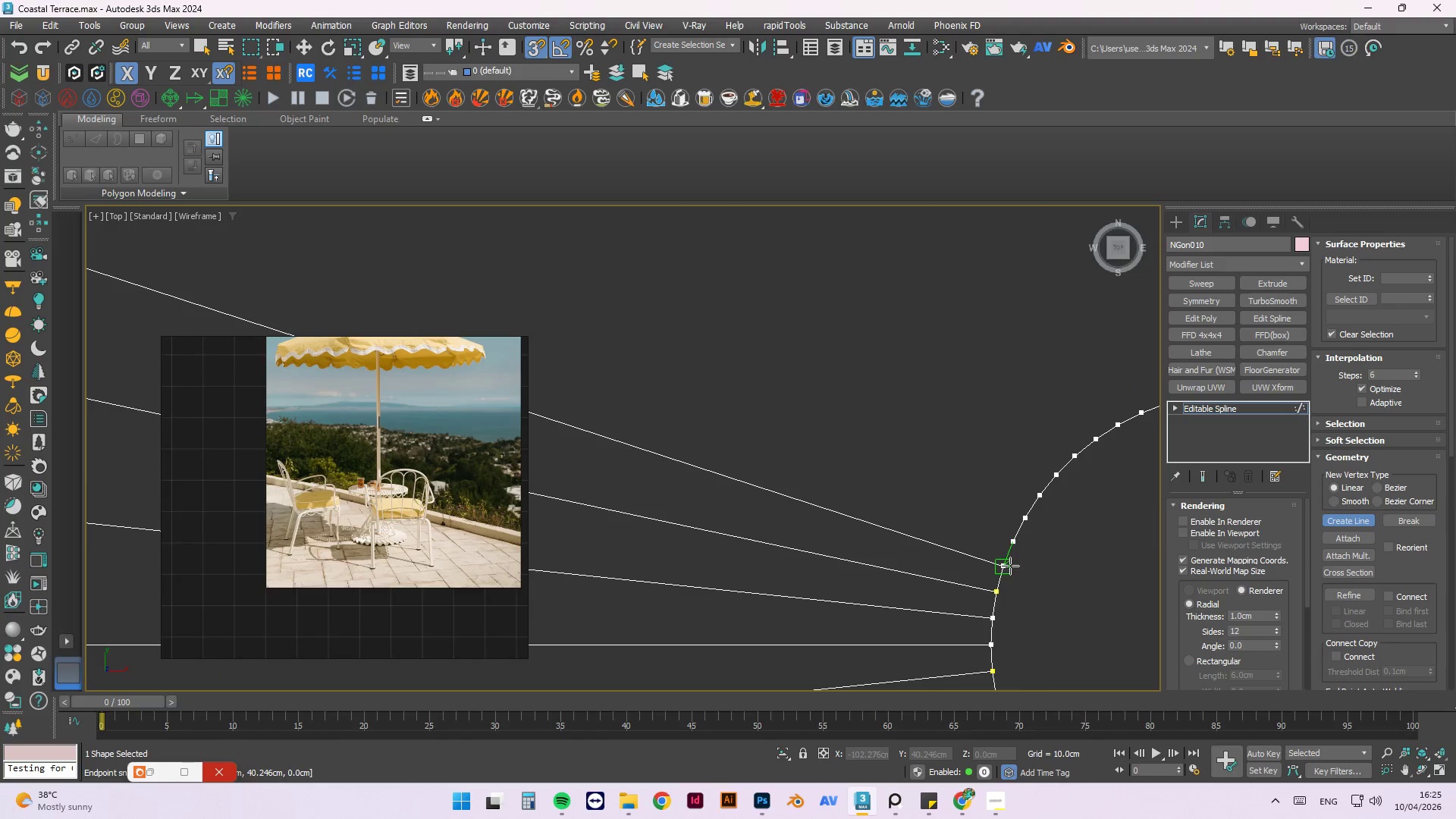 
key(Escape)
 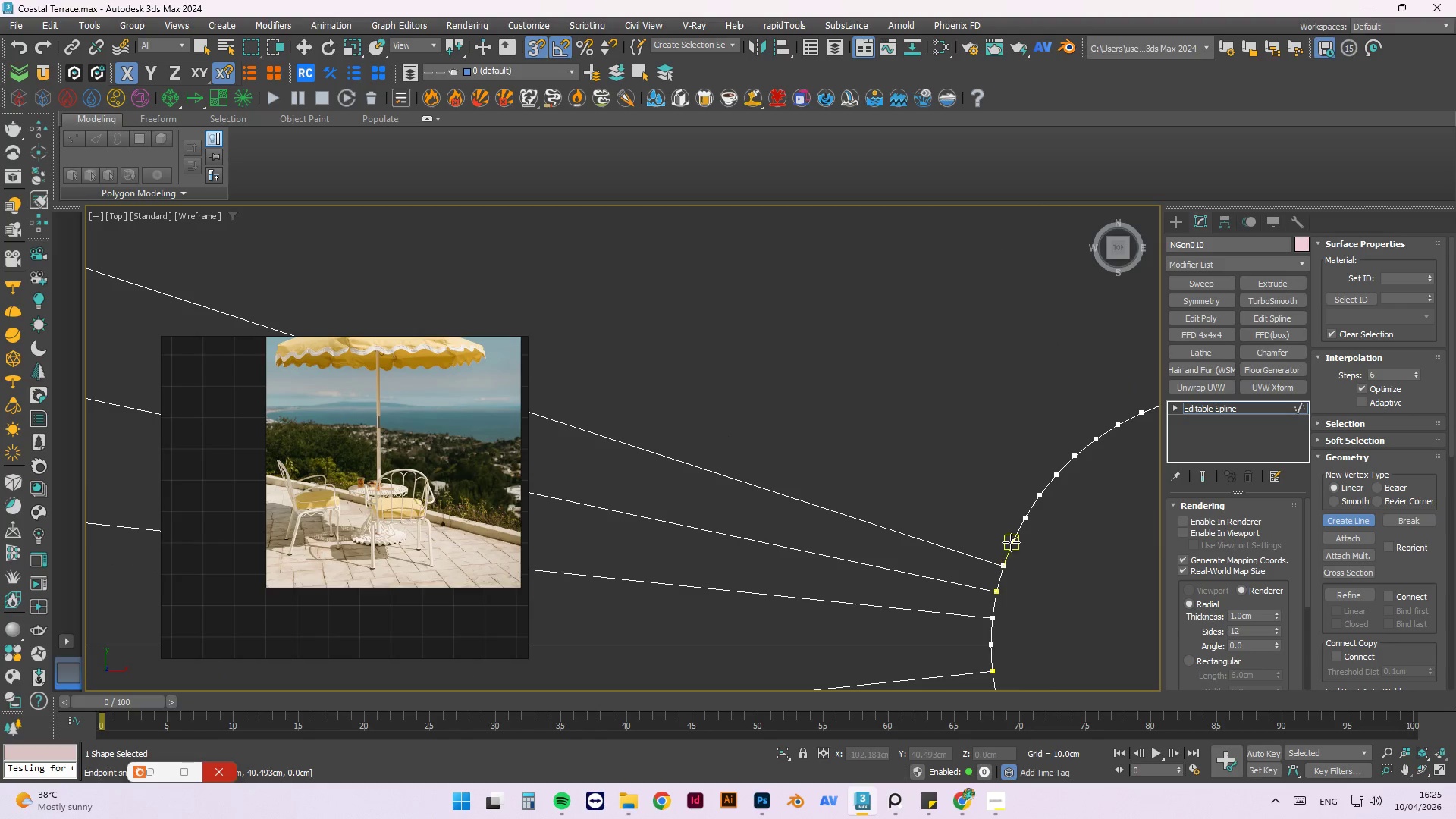 
double_click([1011, 542])
 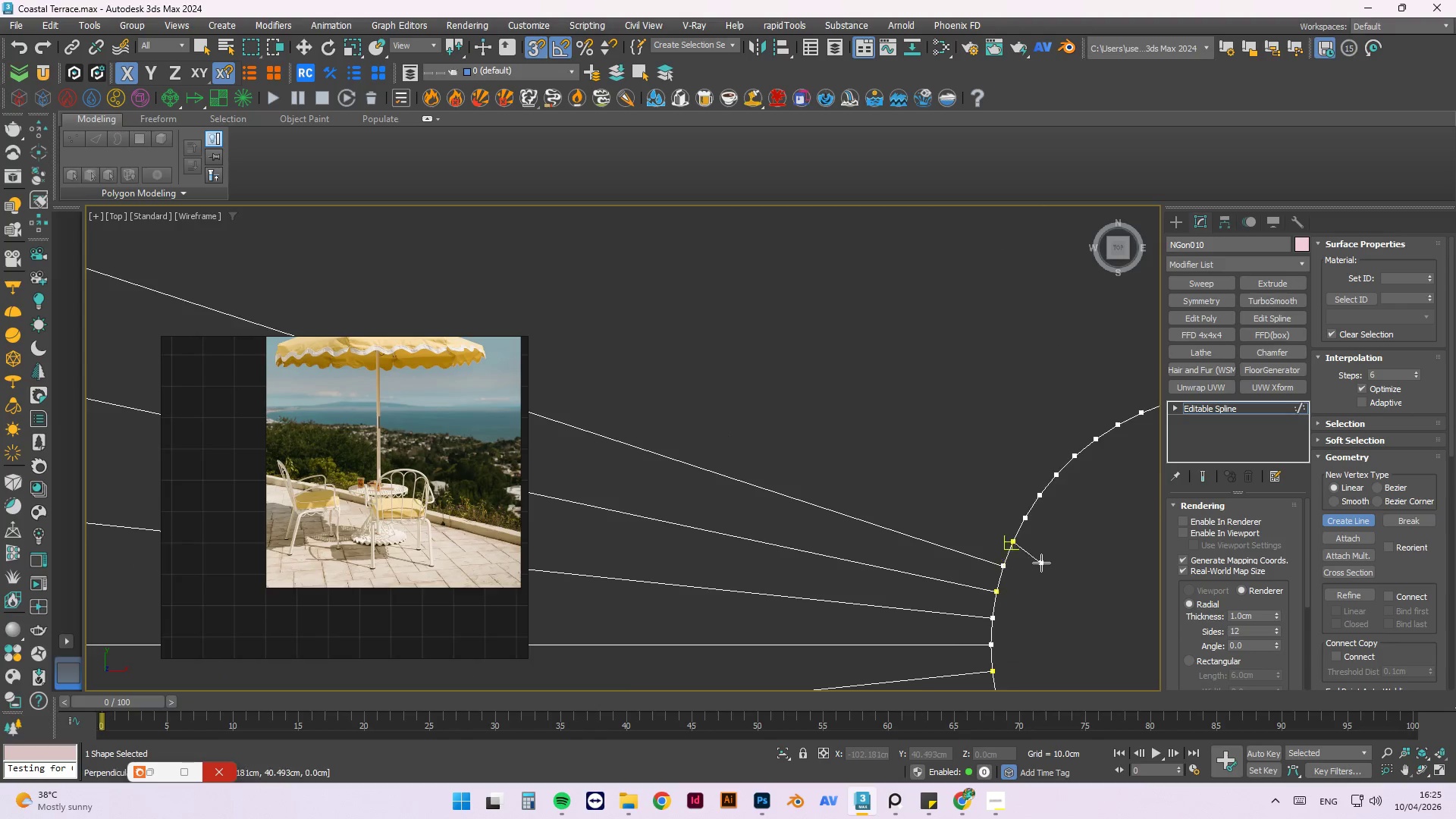 
scroll: coordinate [1037, 557], scroll_direction: down, amount: 5.0
 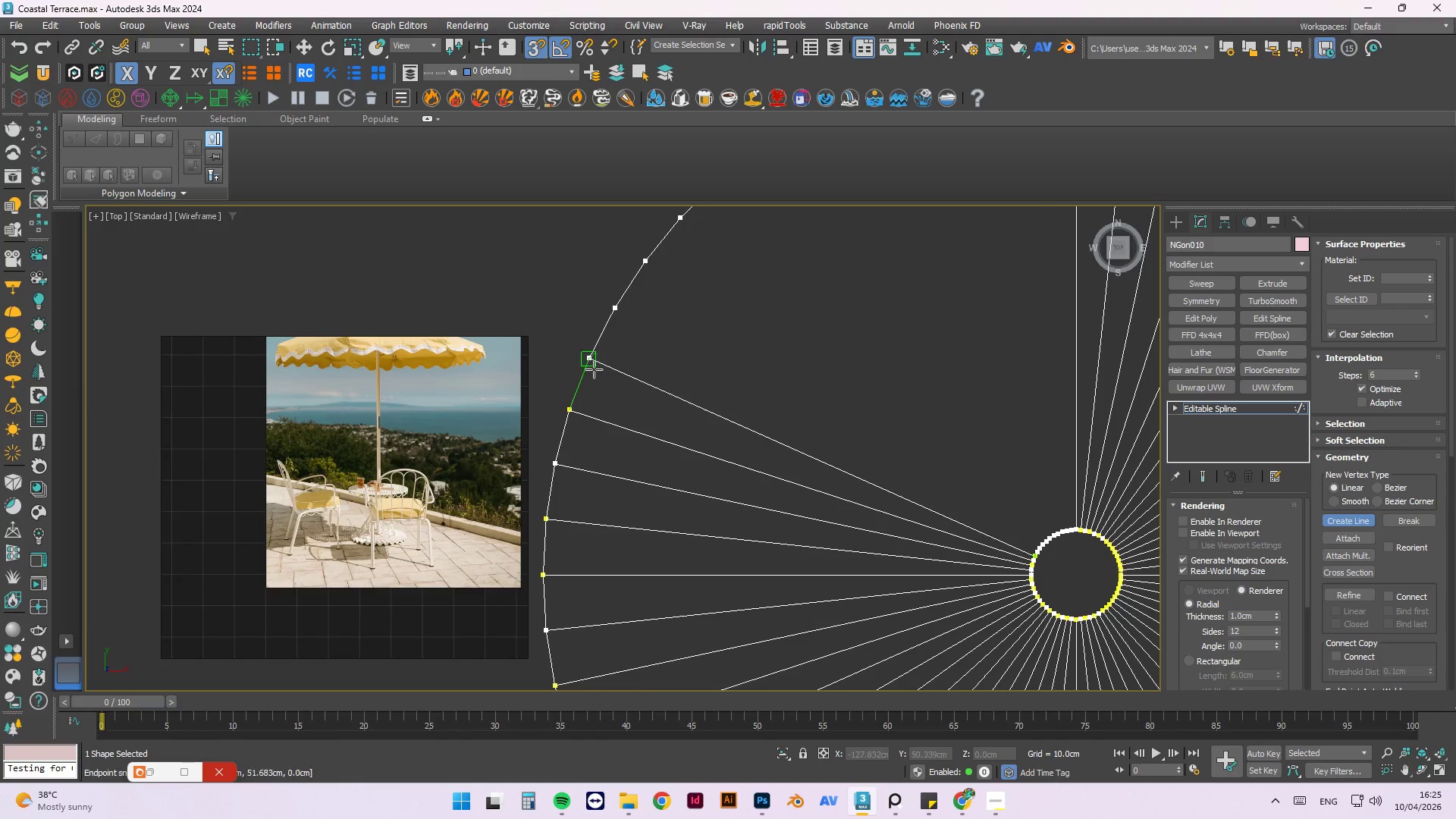 
left_click([595, 359])
 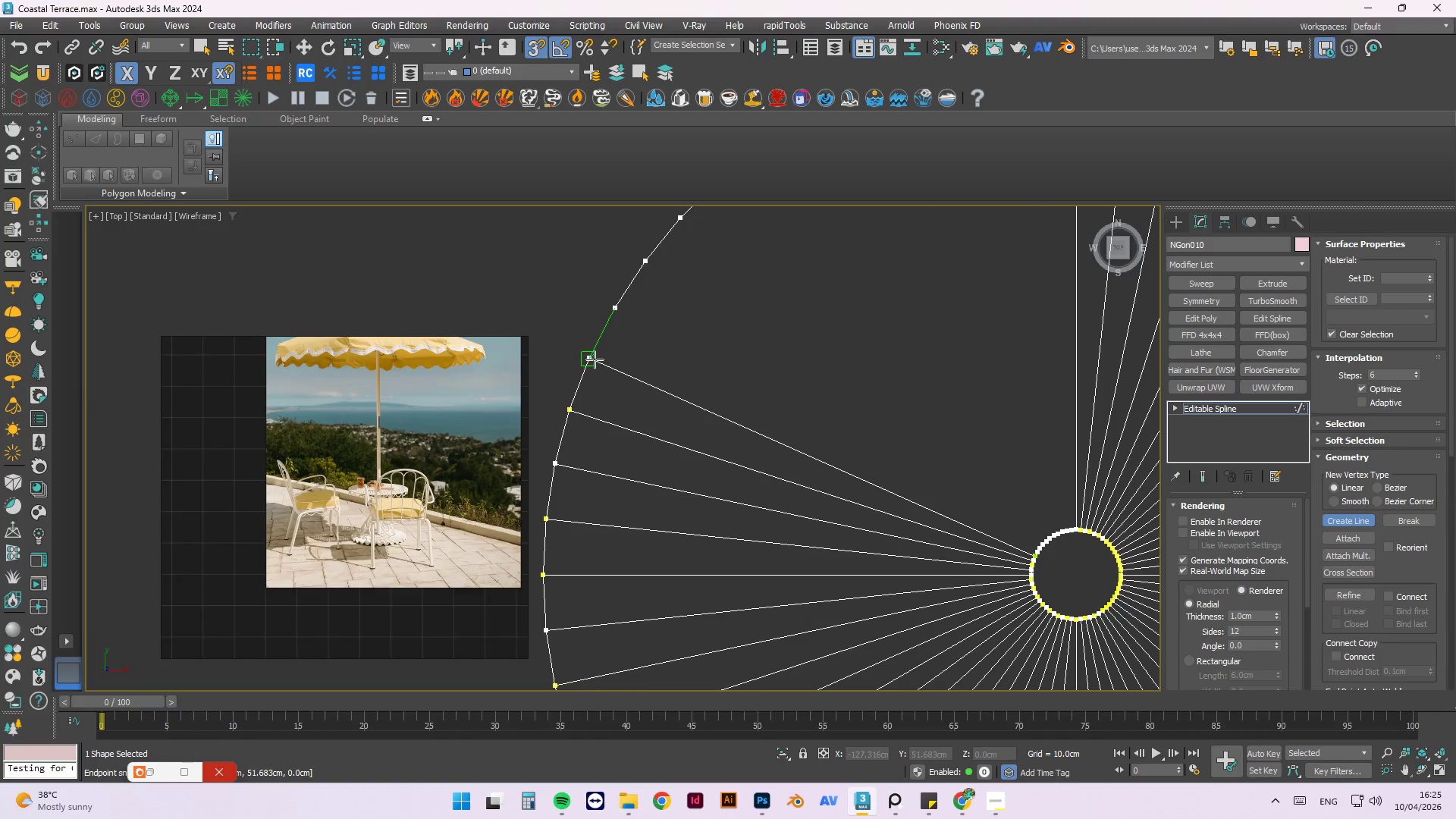 
key(Escape)
 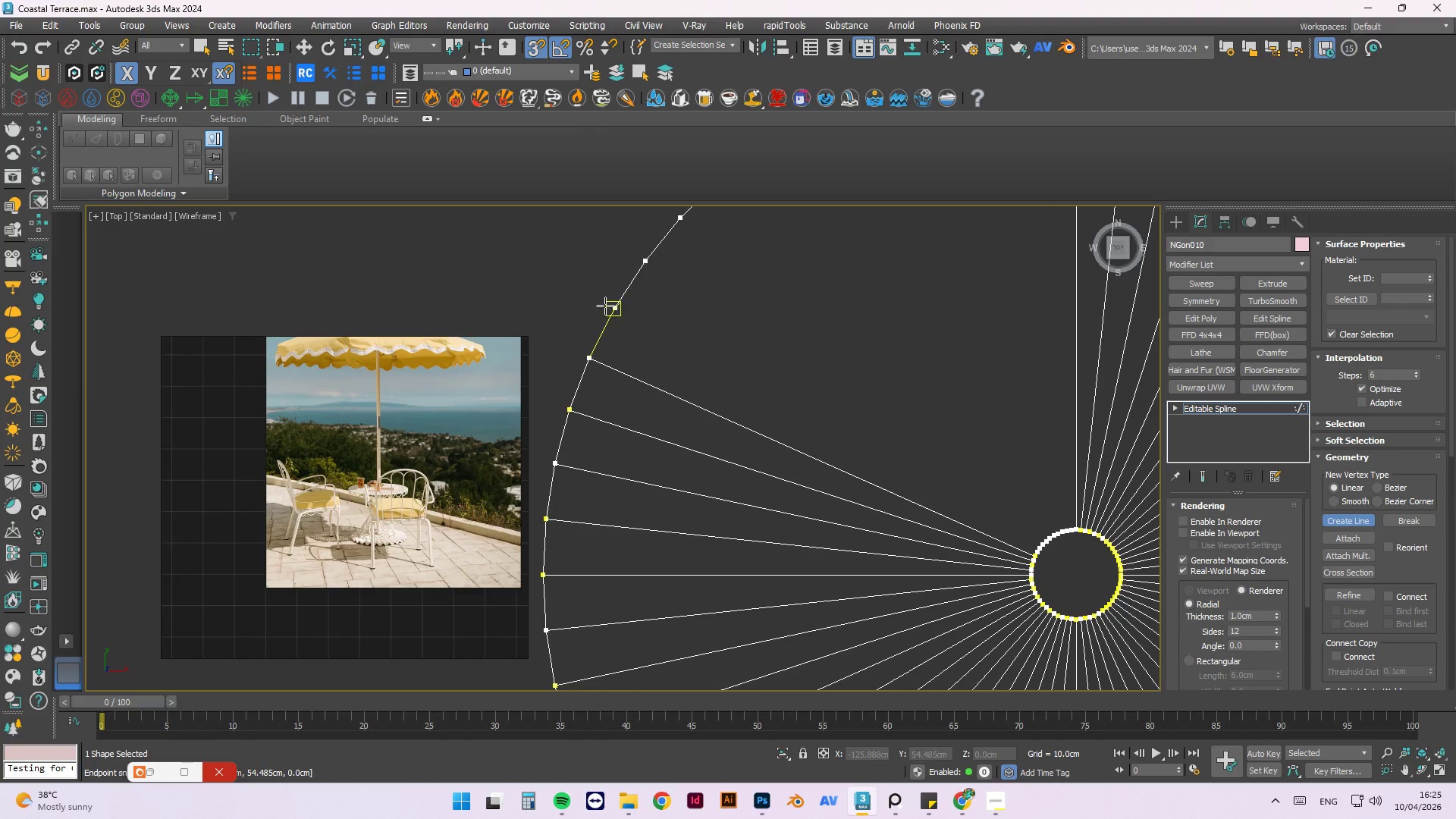 
left_click([606, 306])
 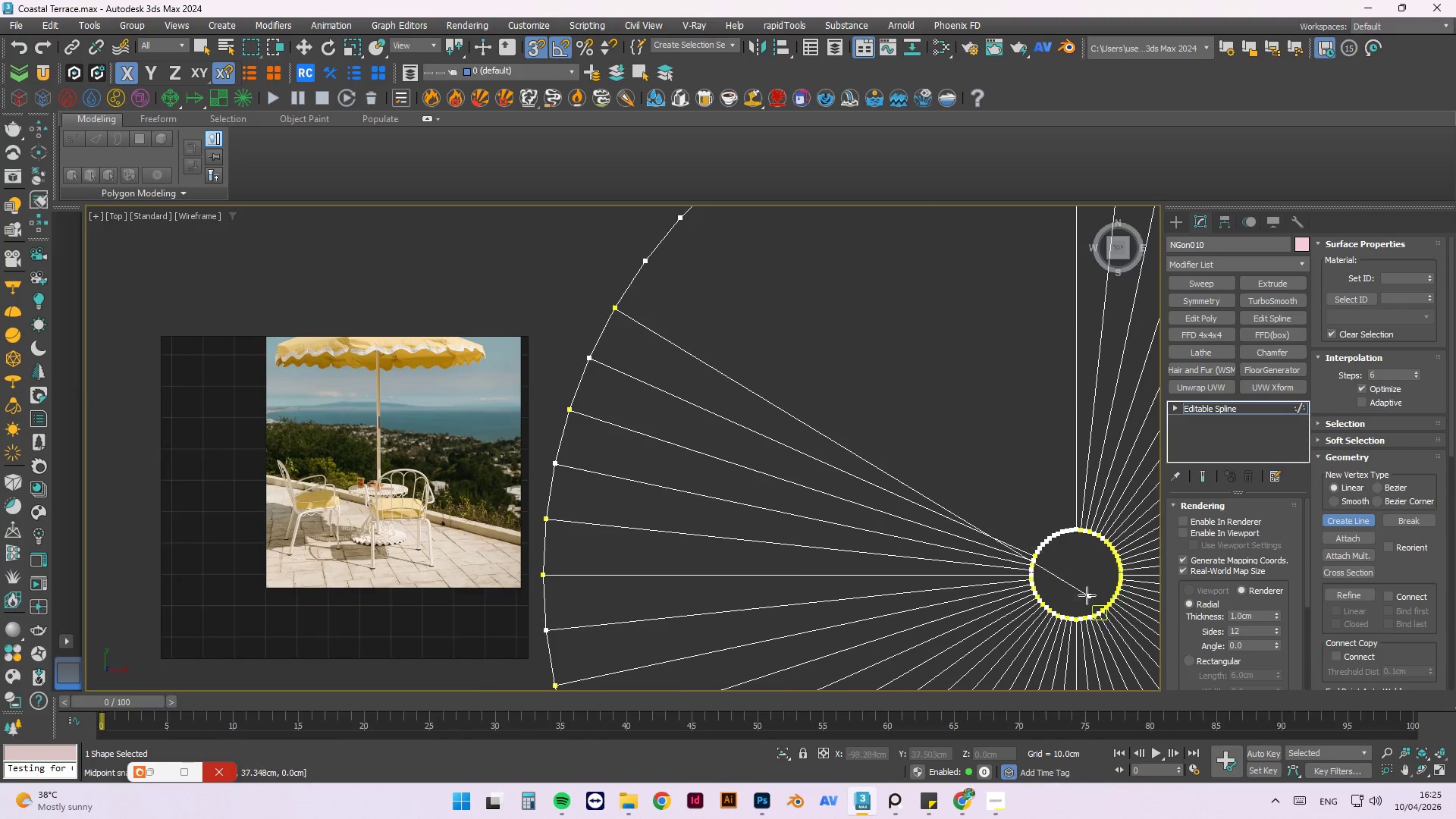 
scroll: coordinate [1080, 591], scroll_direction: up, amount: 3.0
 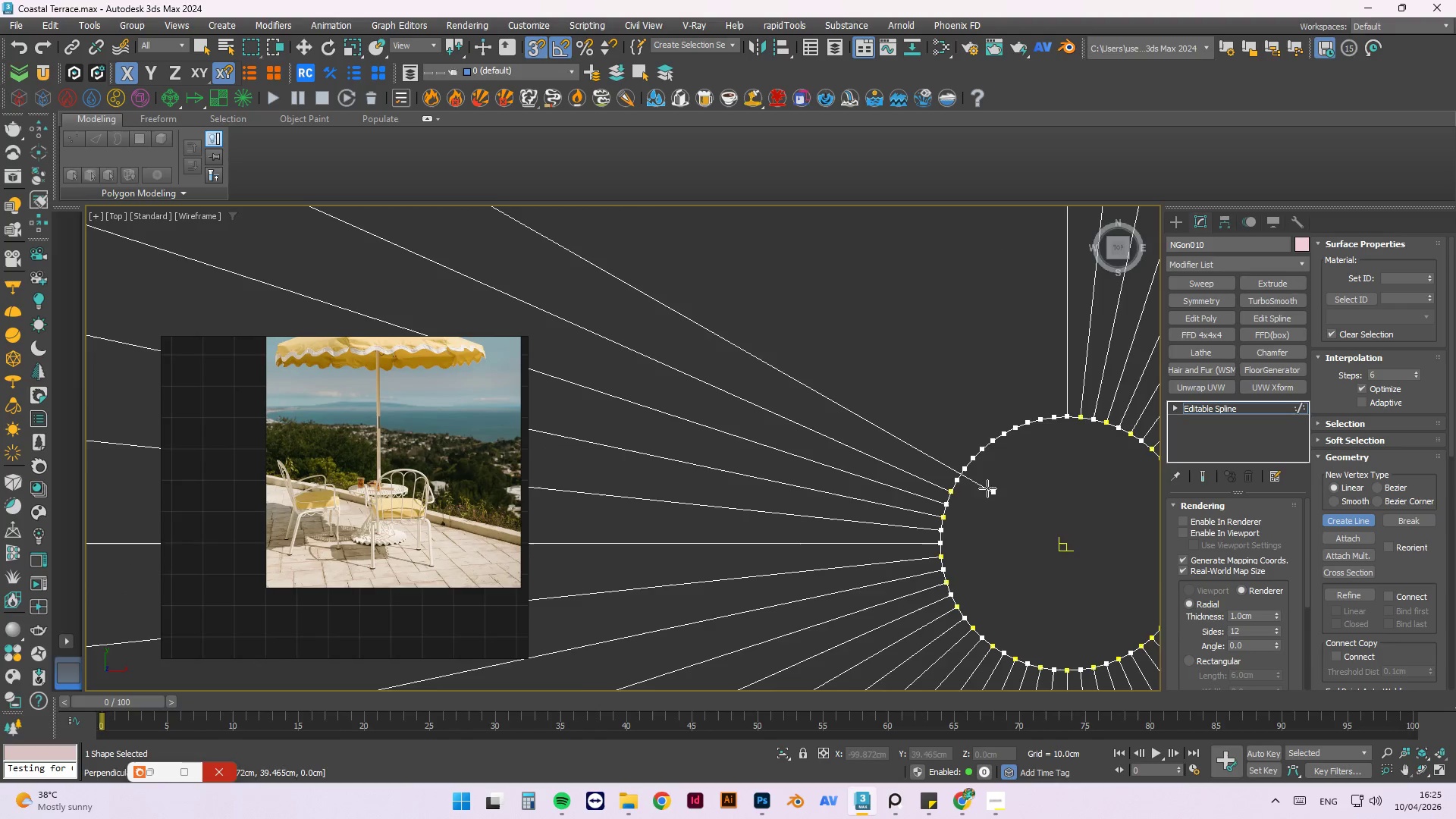 
left_click([959, 485])
 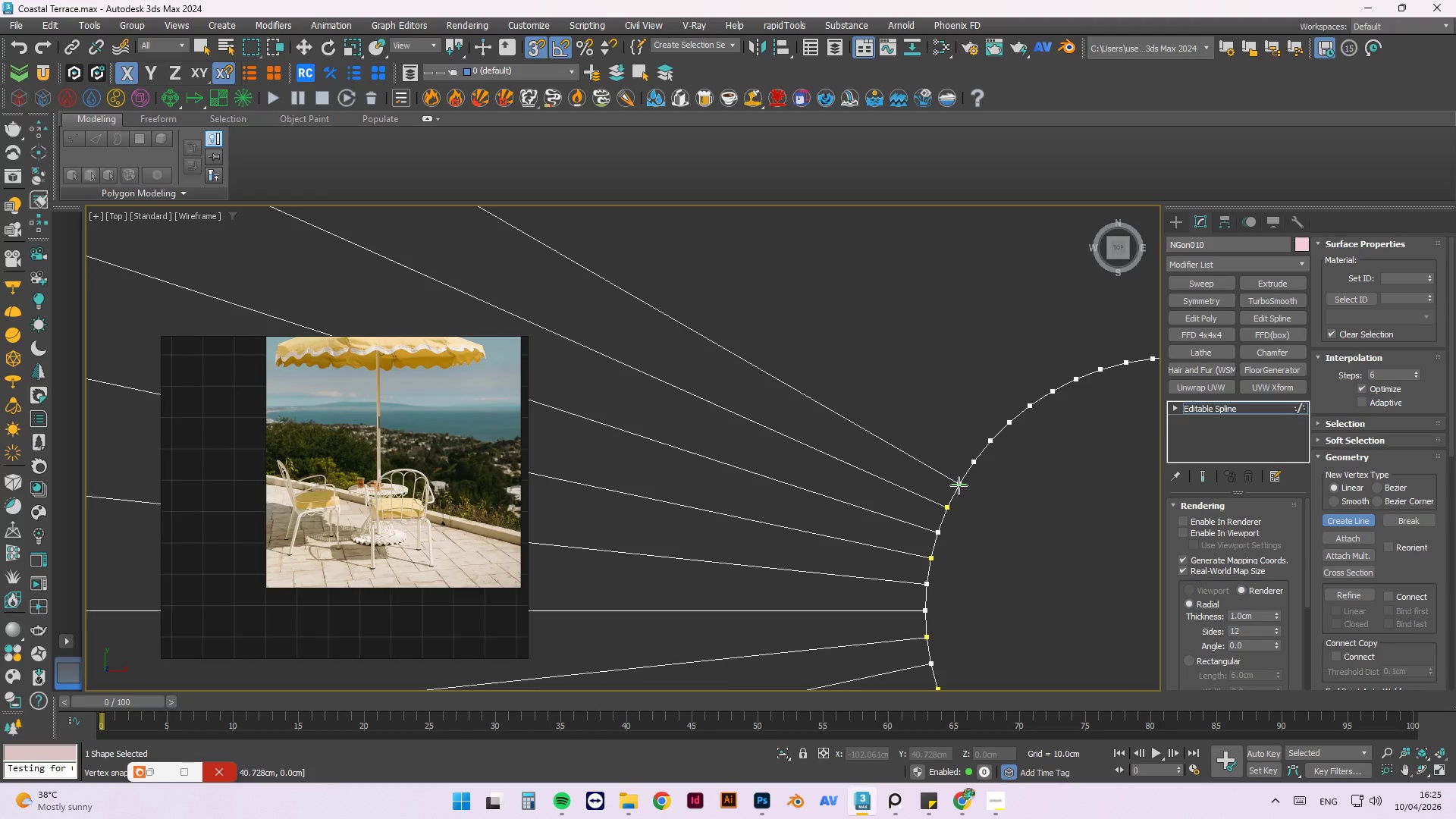 
scroll: coordinate [955, 476], scroll_direction: up, amount: 2.0
 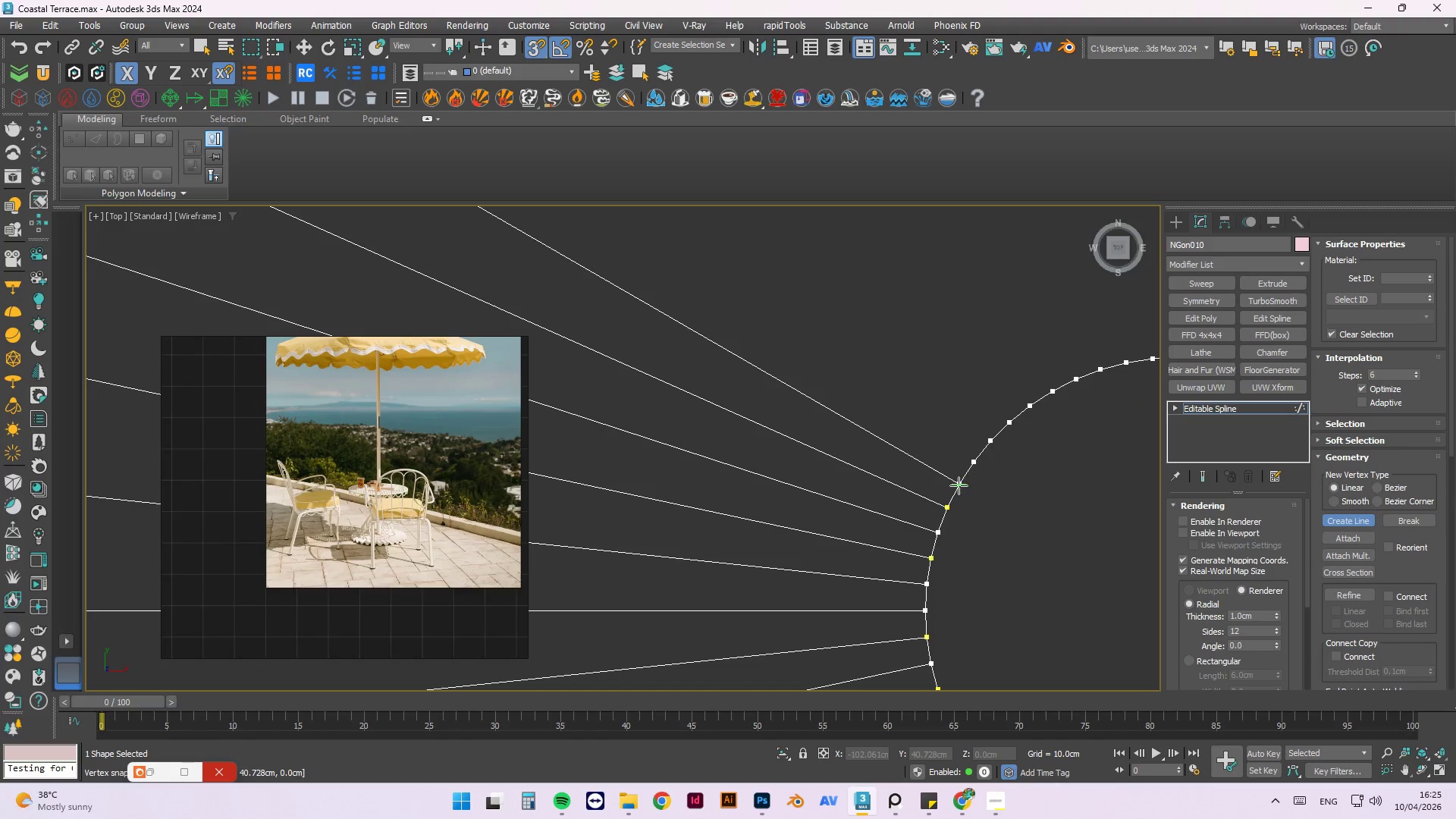 
key(Escape)
 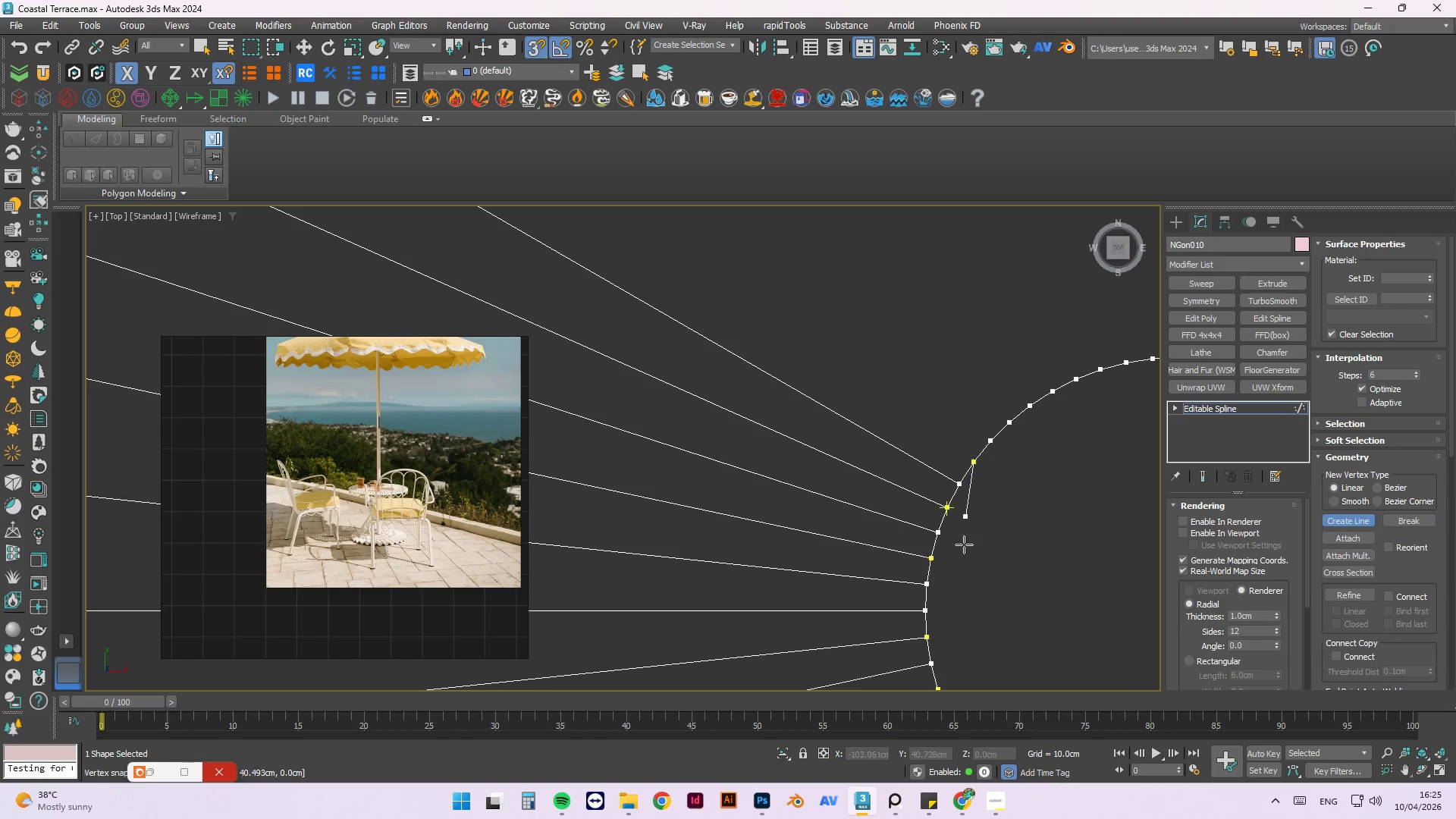 
scroll: coordinate [912, 513], scroll_direction: down, amount: 6.0
 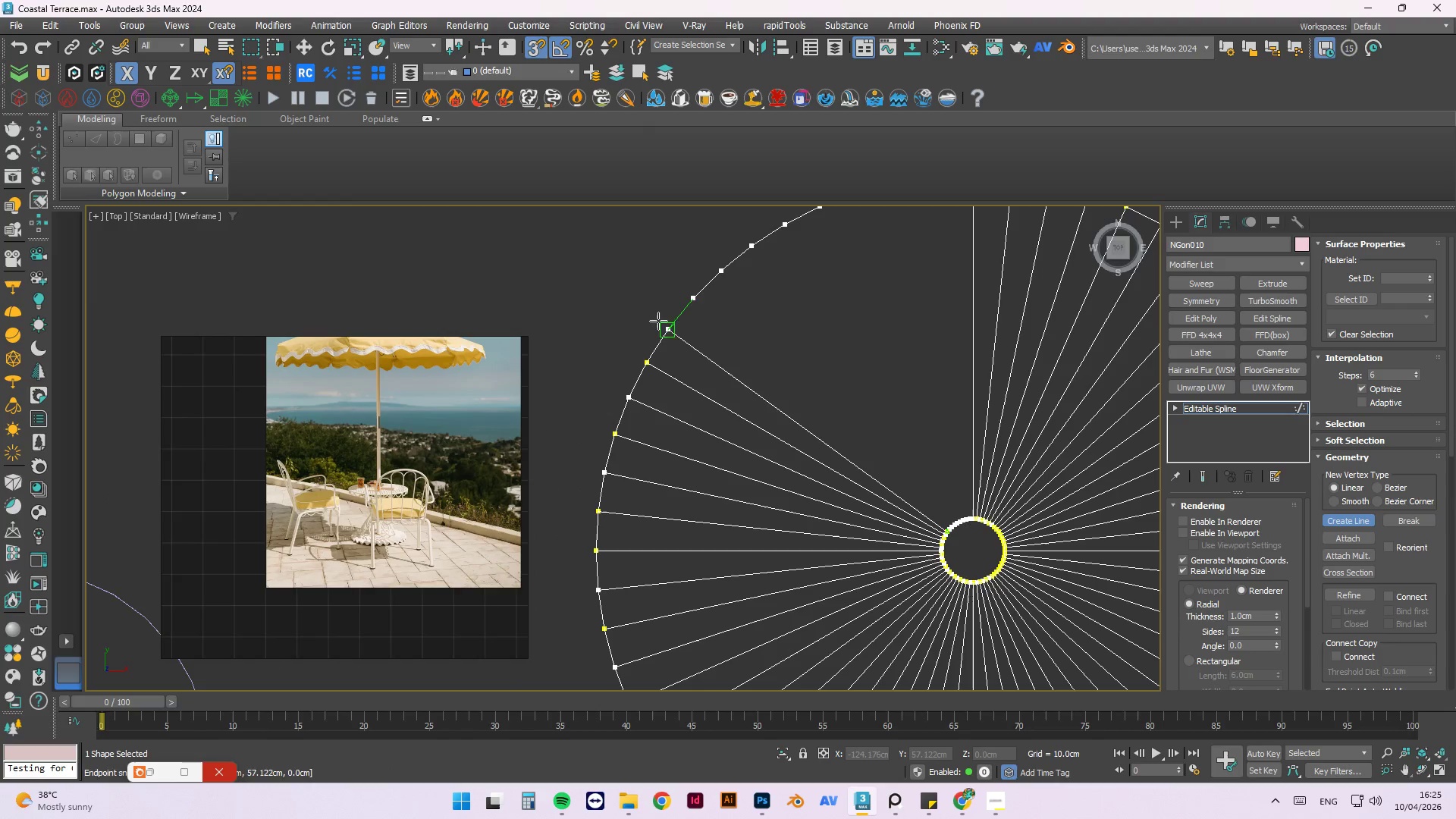 
left_click([662, 326])
 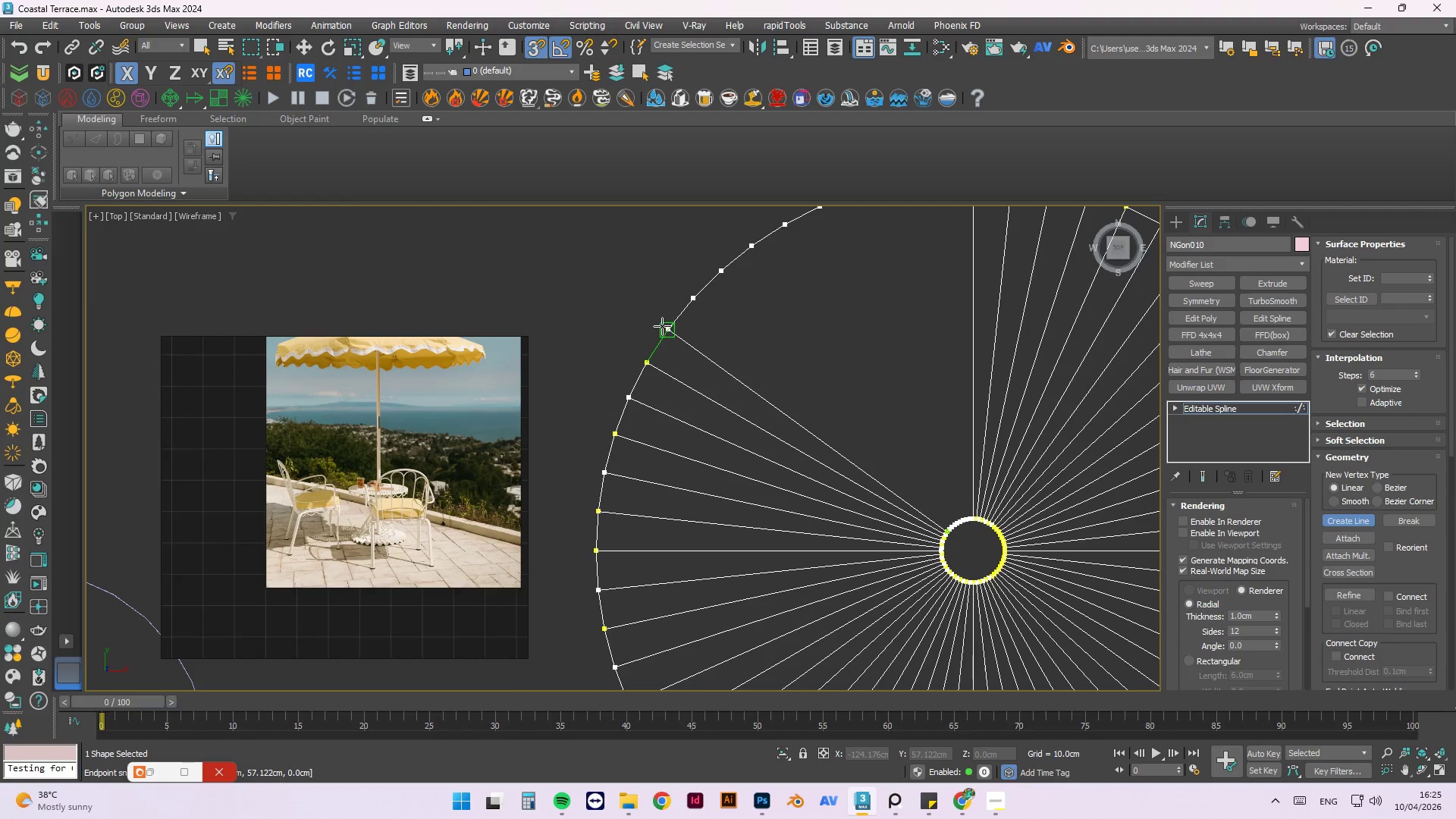 
key(Escape)
 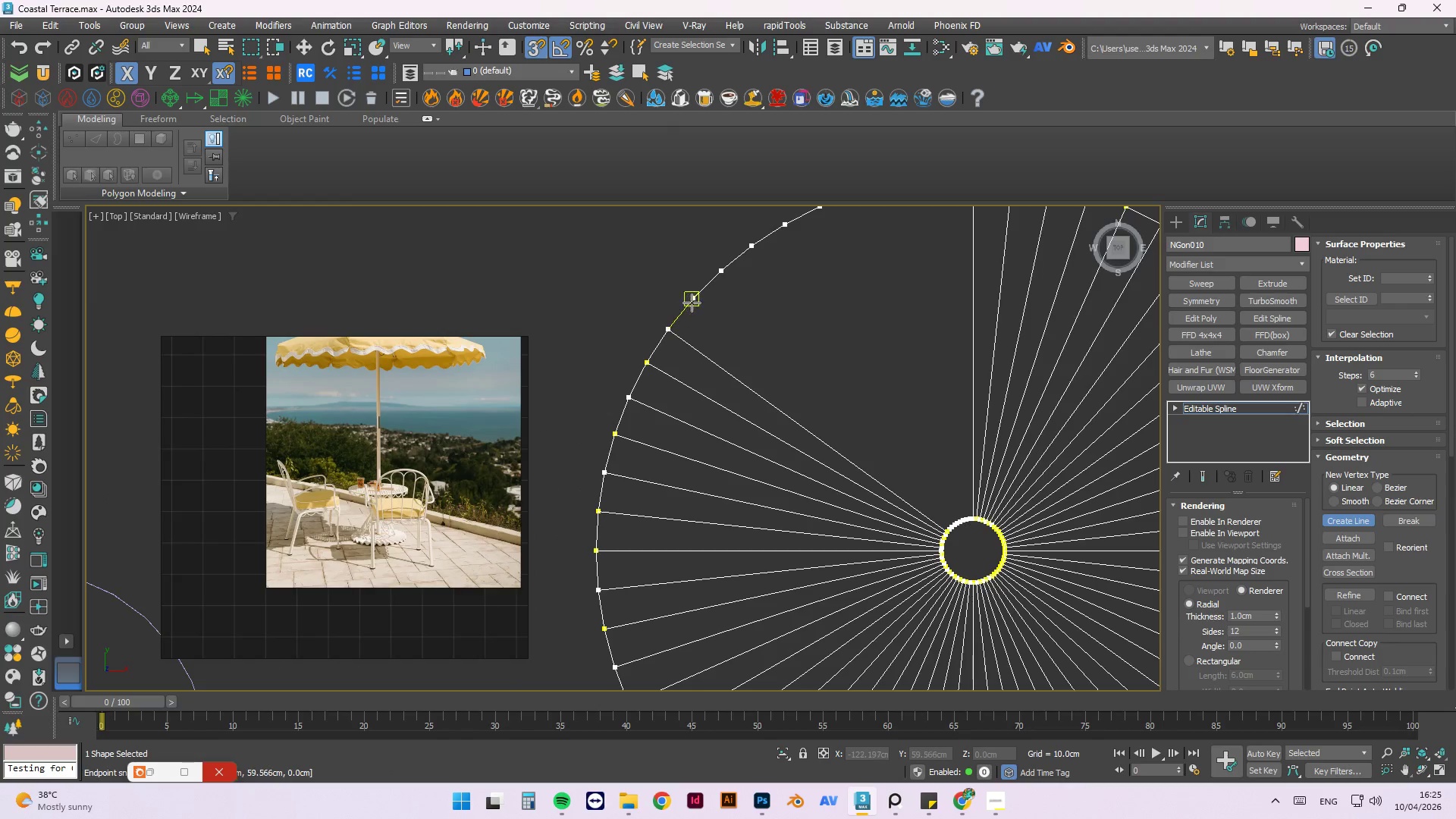 
left_click([692, 303])
 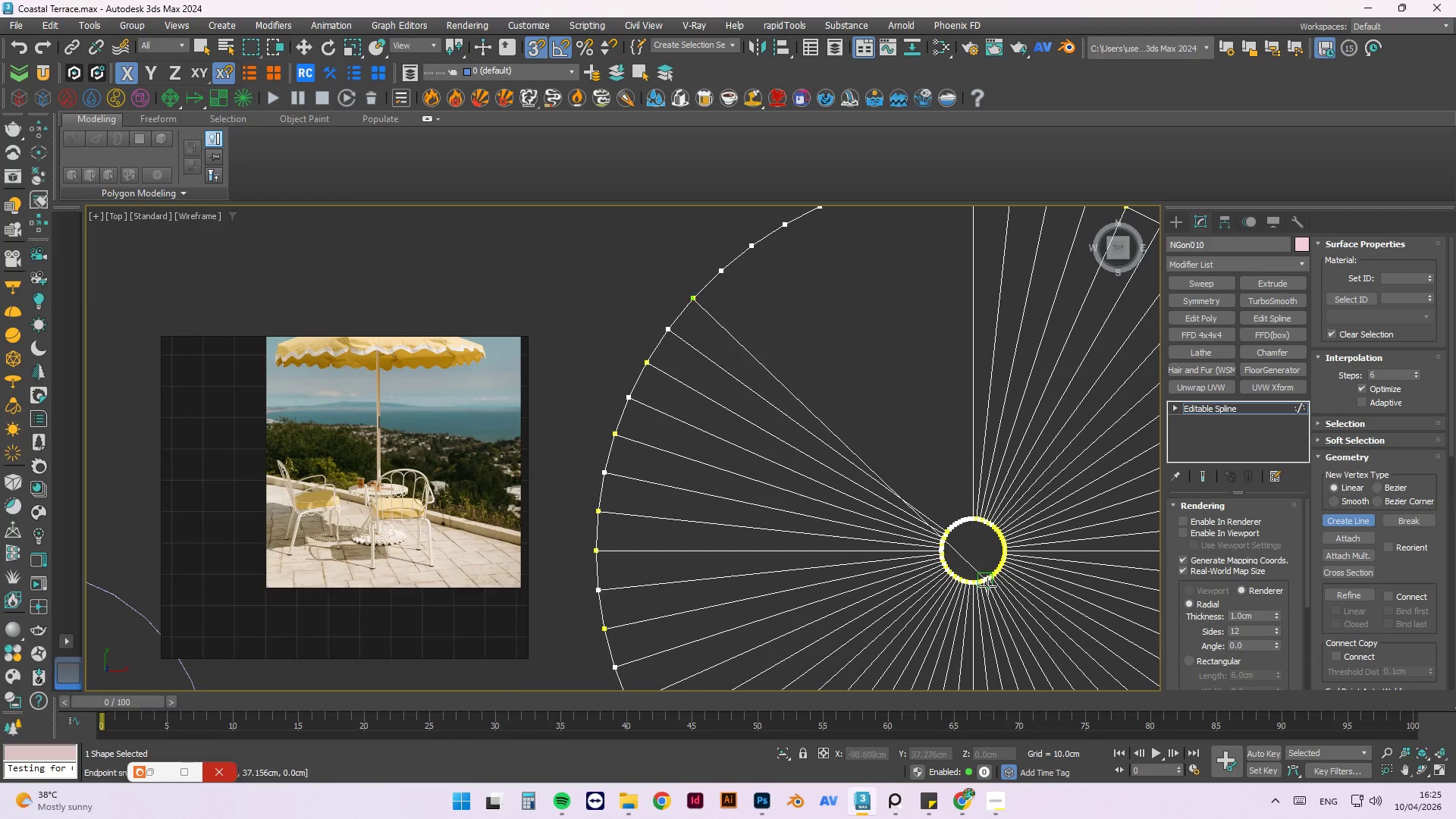 
scroll: coordinate [927, 467], scroll_direction: up, amount: 6.0
 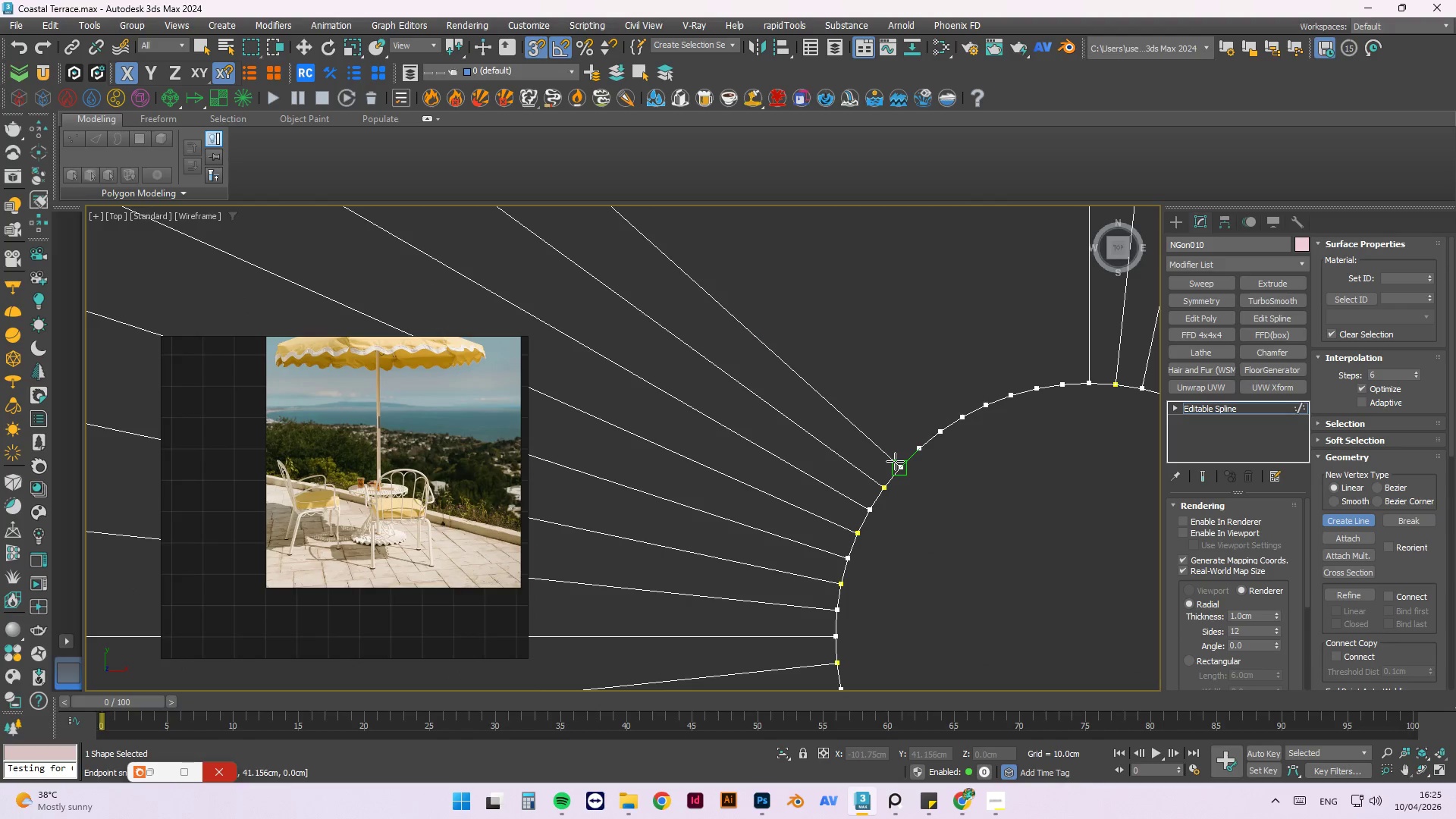 
left_click([895, 461])
 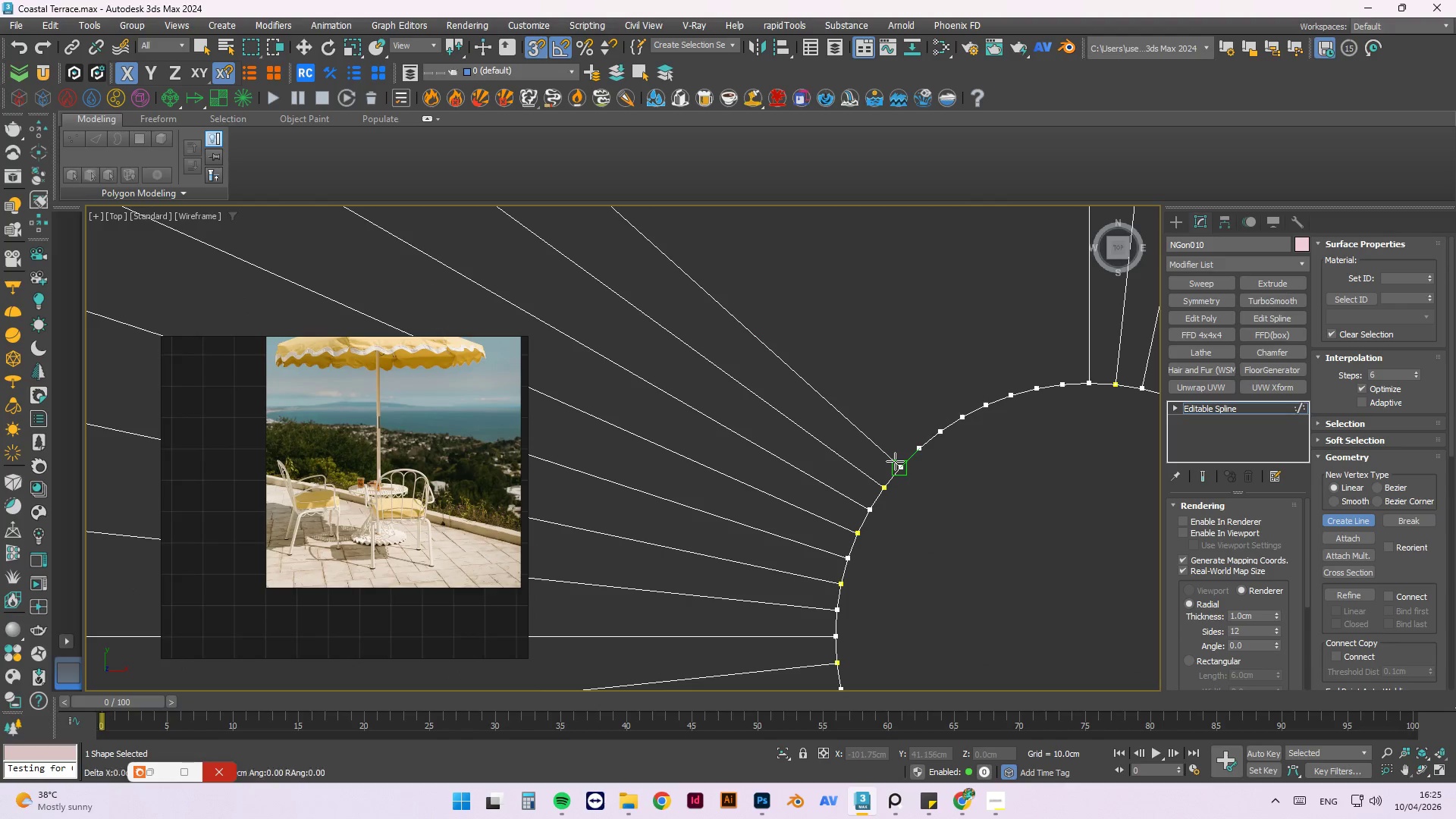 
key(Escape)
 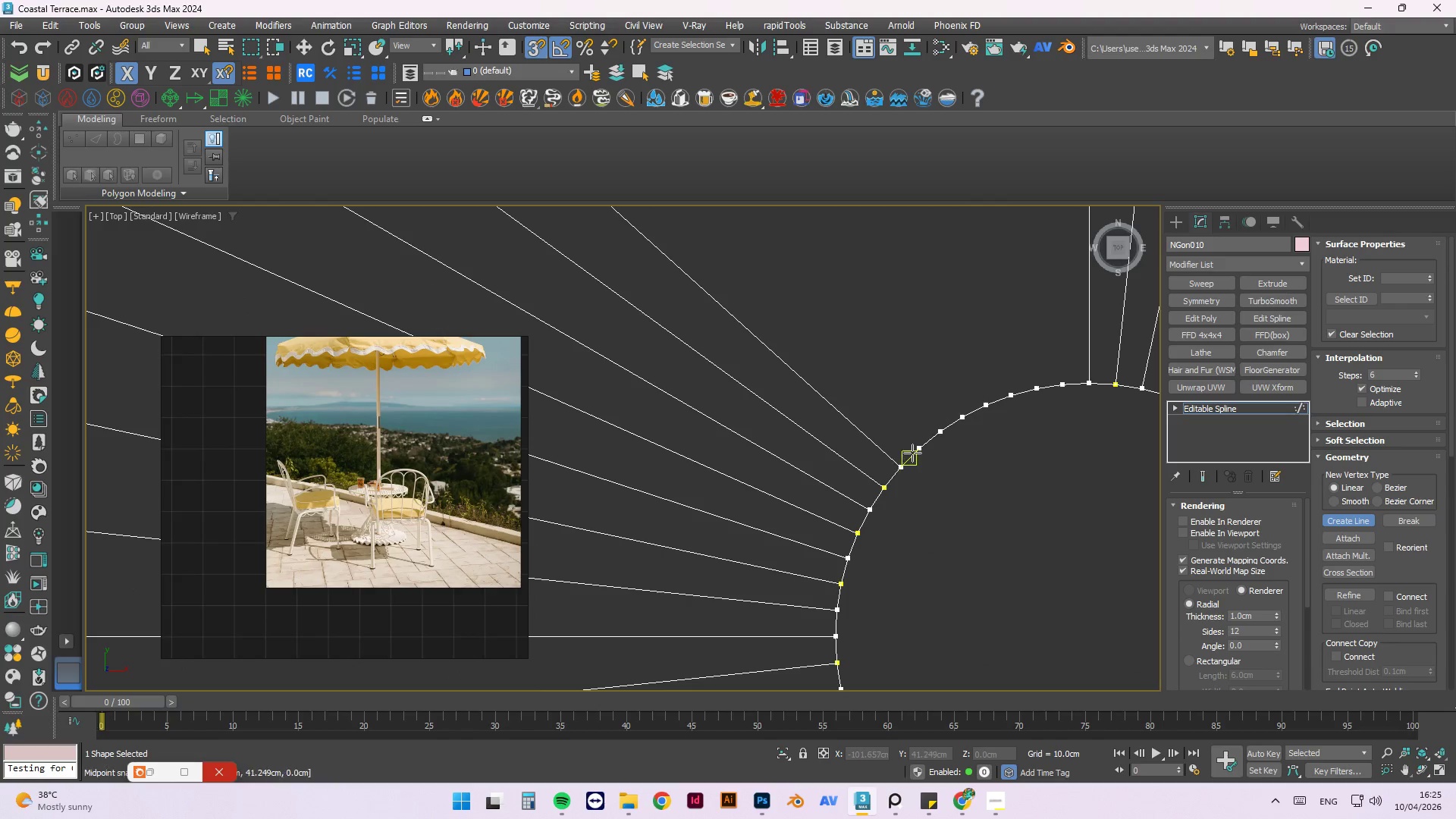 
double_click([912, 453])
 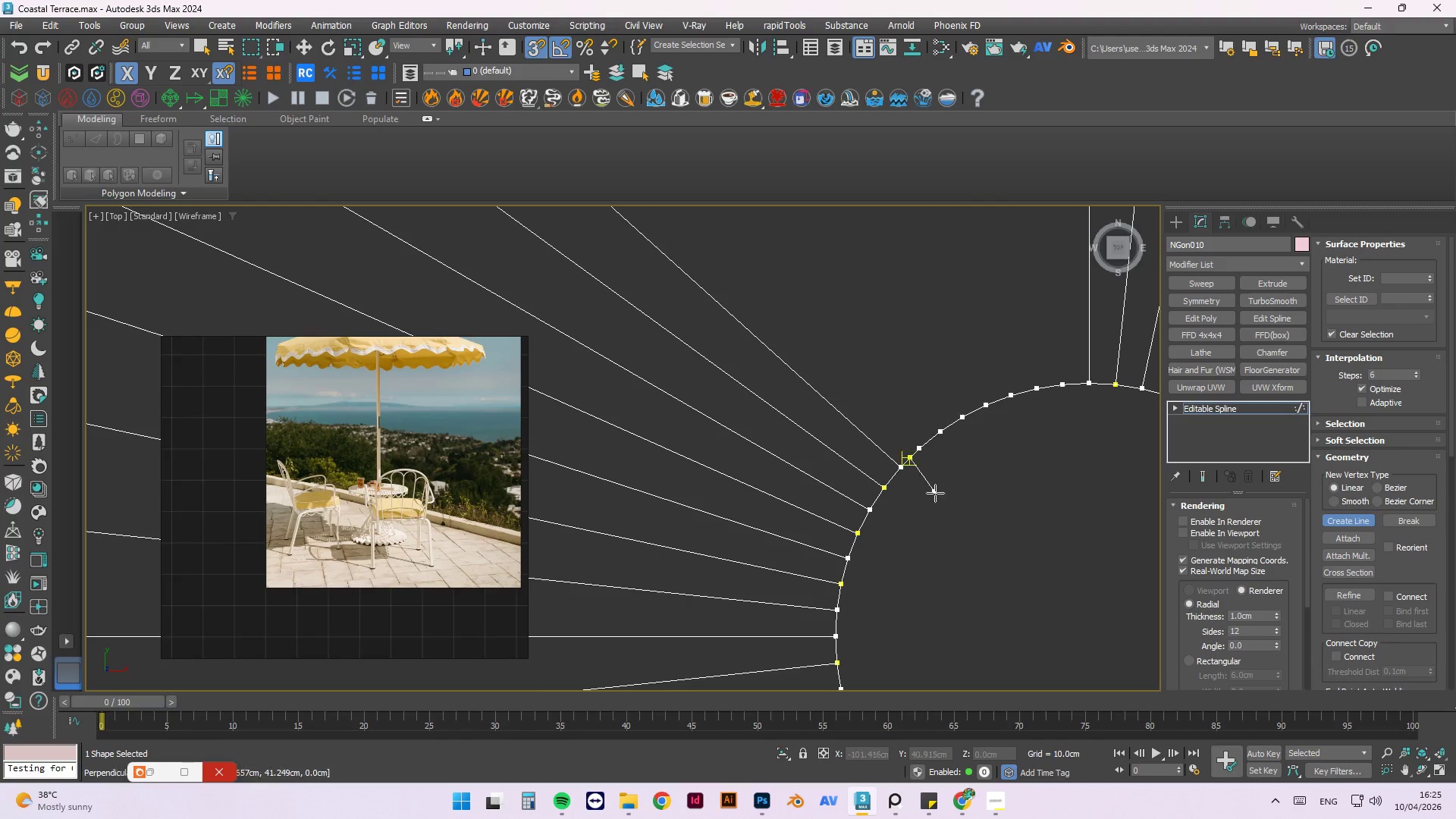 
key(Escape)
 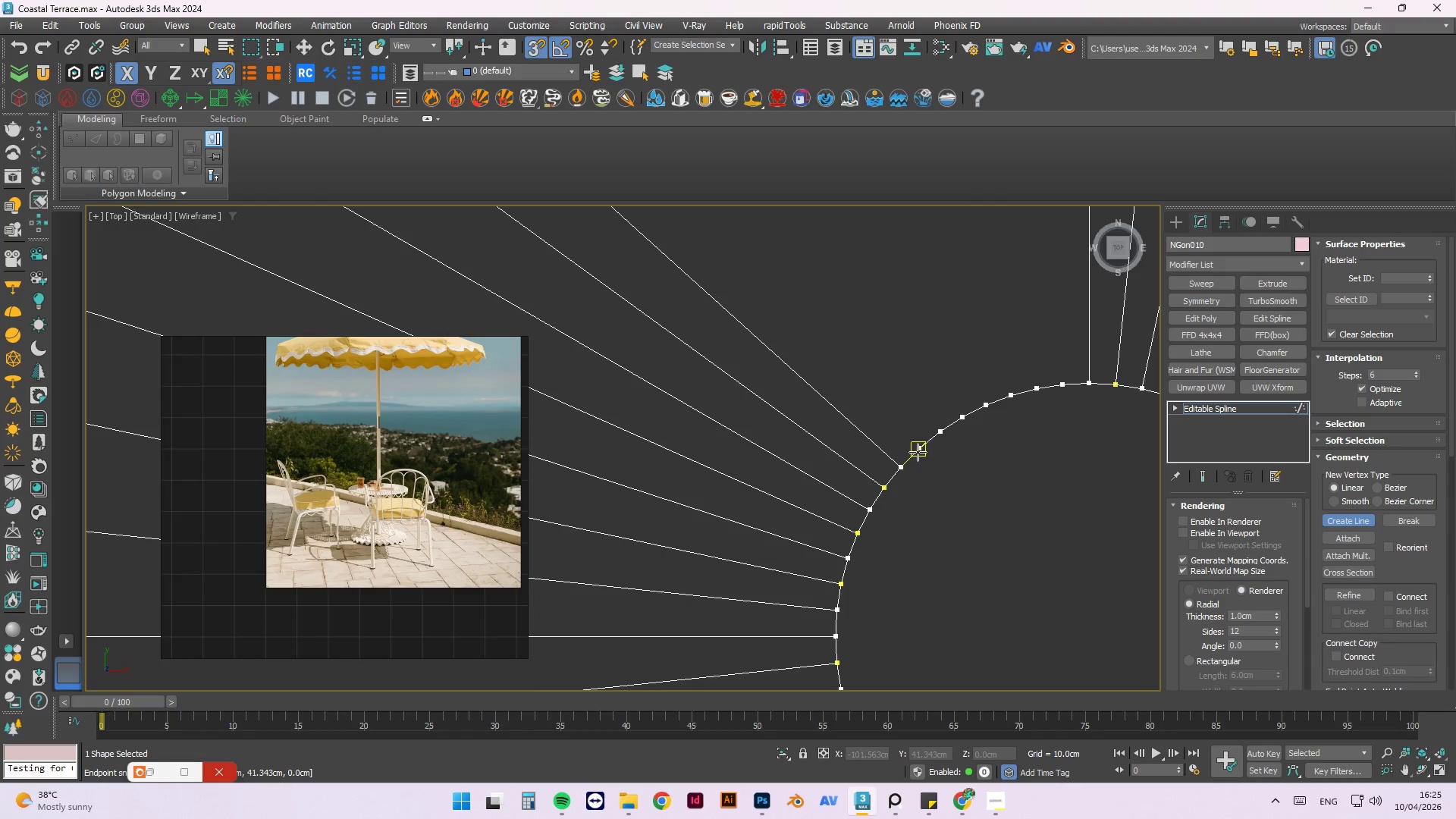 
left_click([919, 448])
 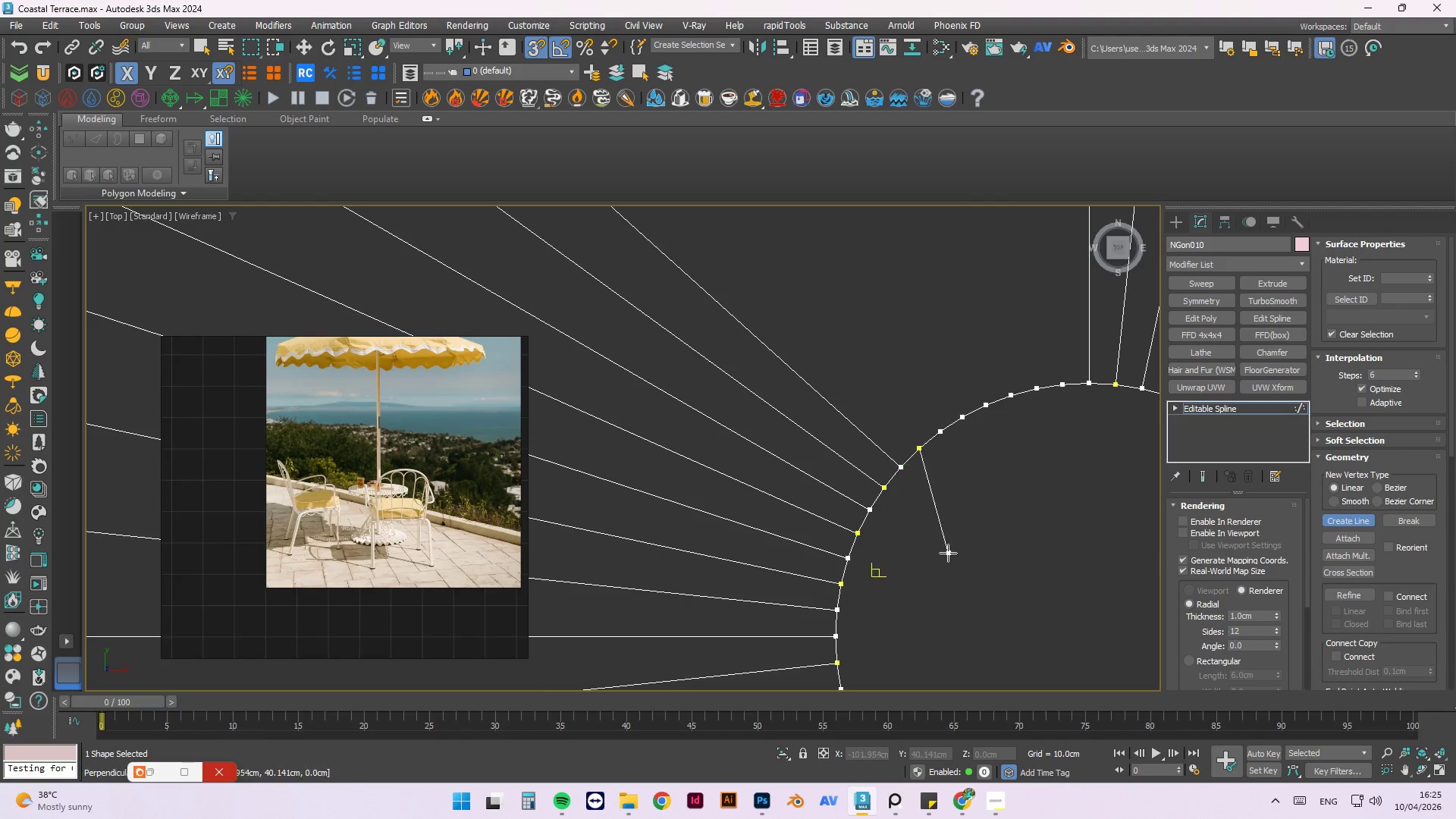 
scroll: coordinate [939, 564], scroll_direction: down, amount: 6.0
 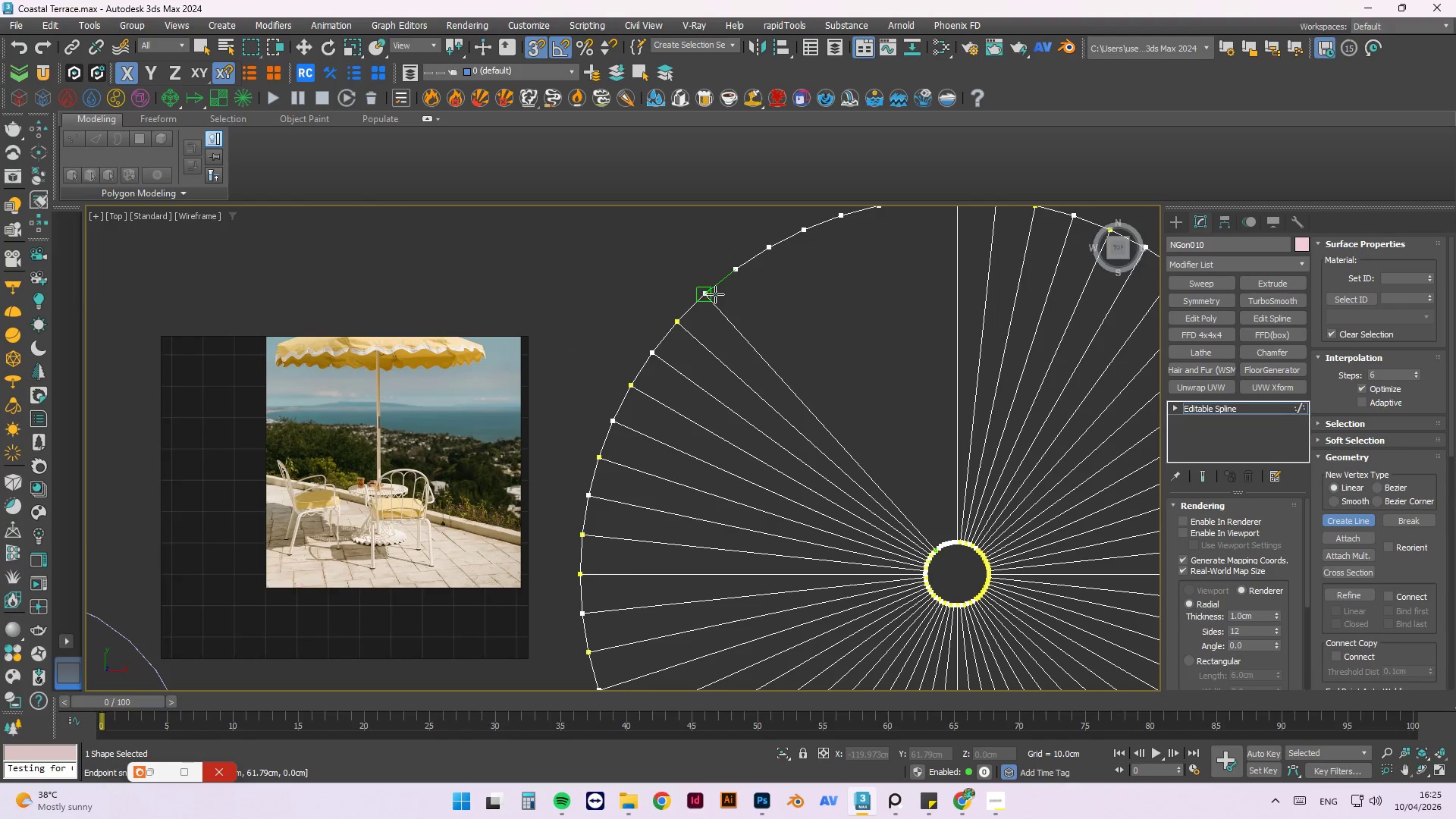 
left_click([711, 292])
 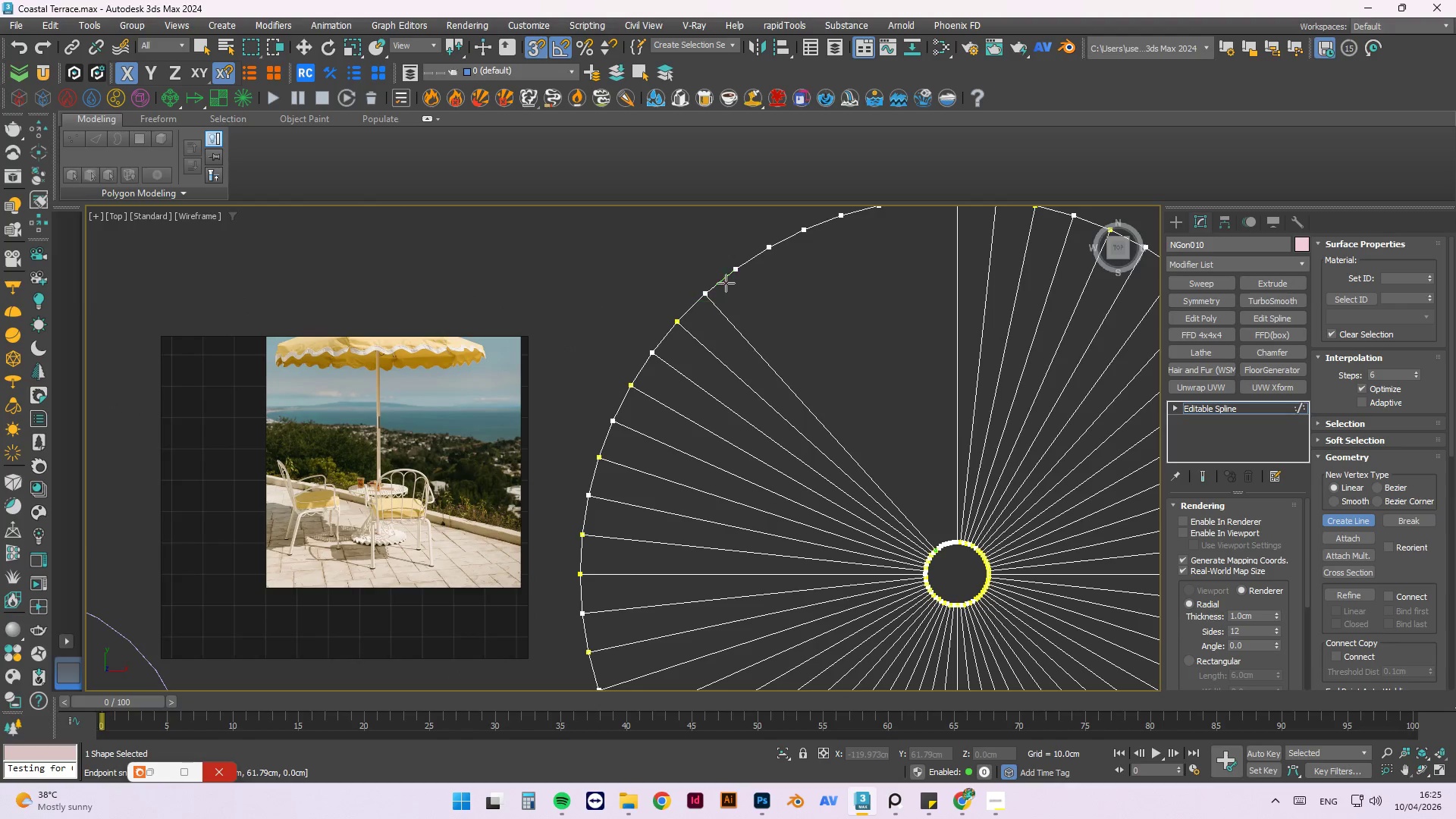 
key(Escape)
 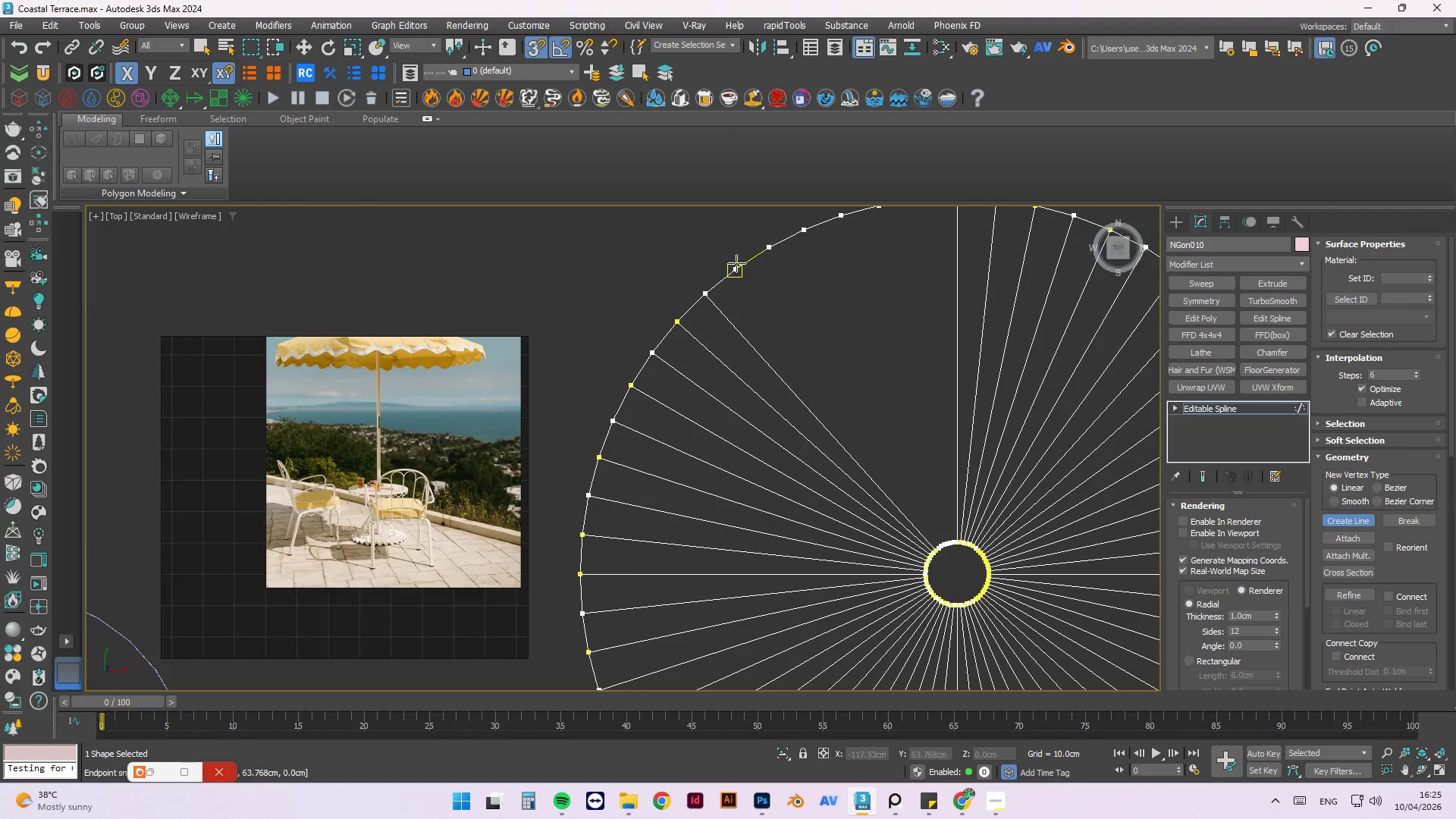 
left_click([735, 265])
 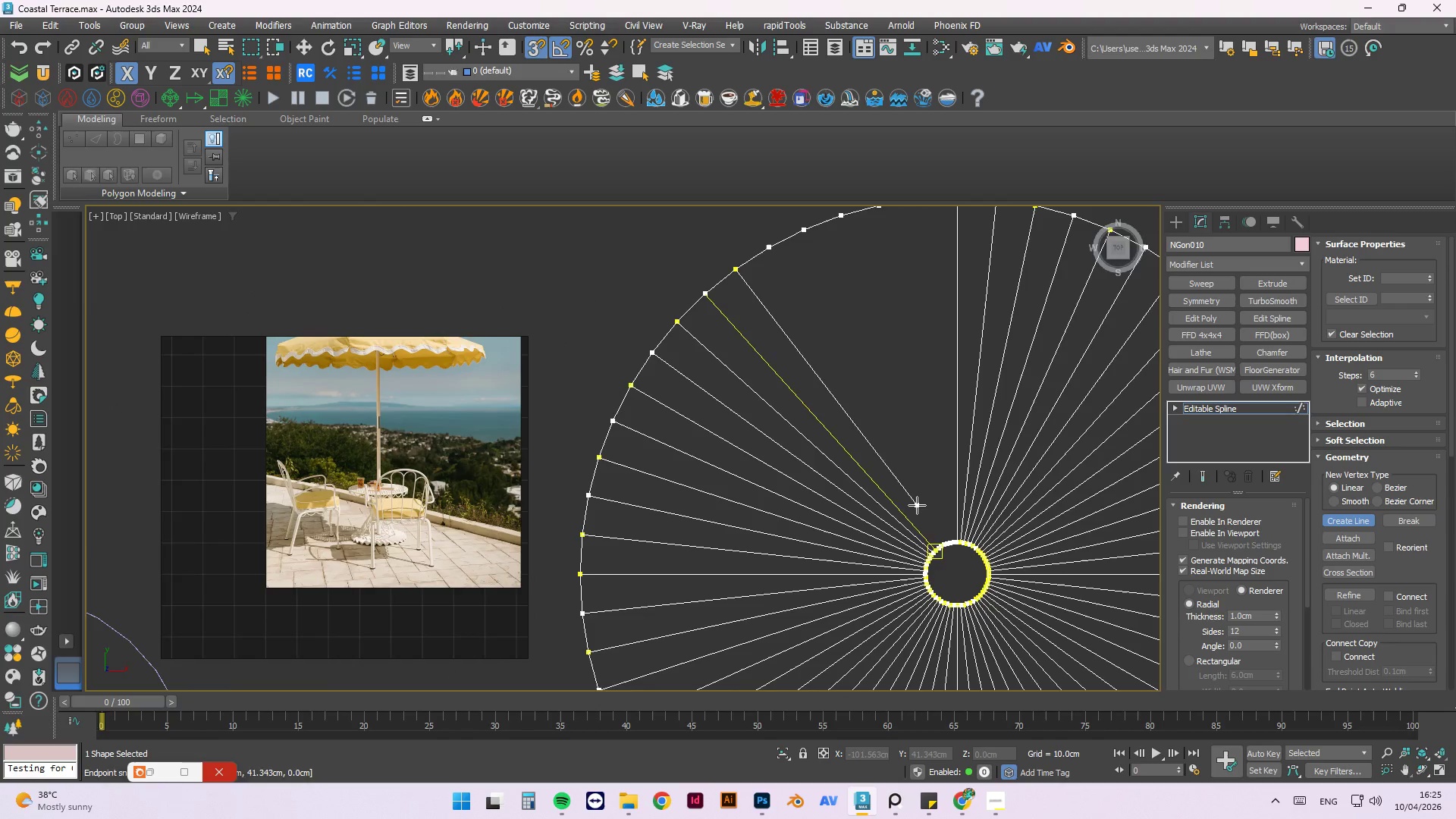 
left_click([913, 597])
 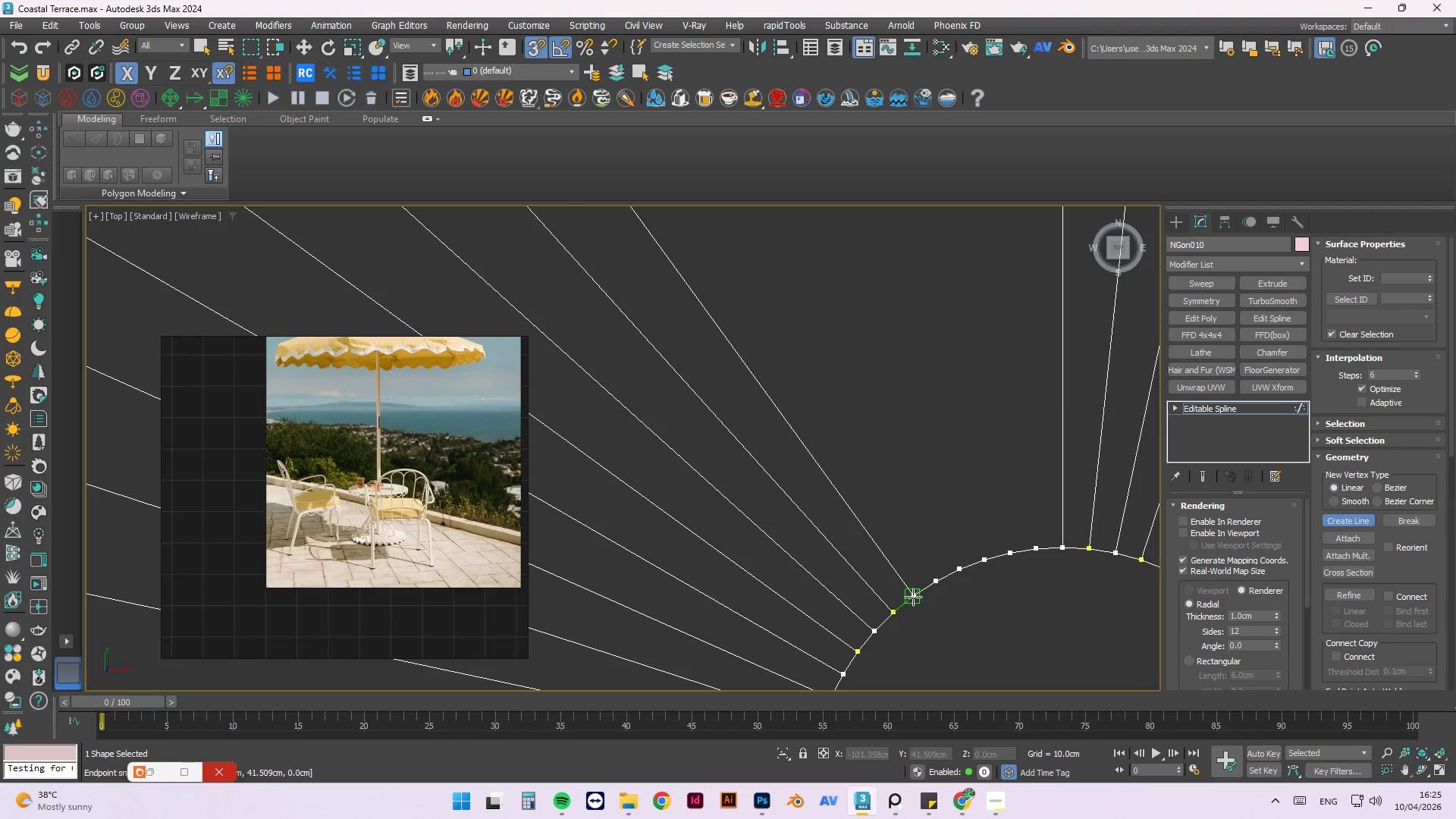 
scroll: coordinate [946, 566], scroll_direction: up, amount: 6.0
 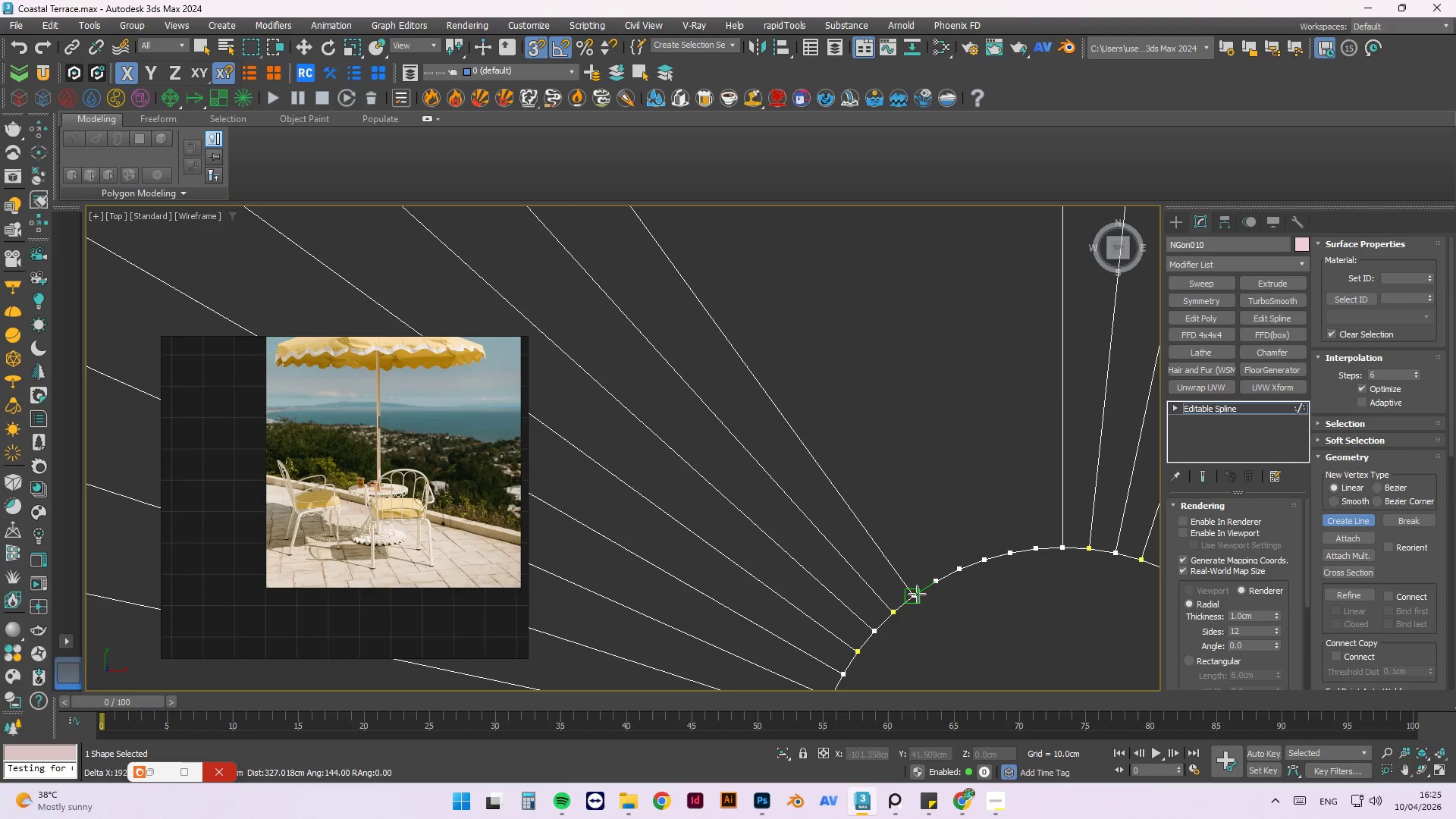 
key(Escape)
 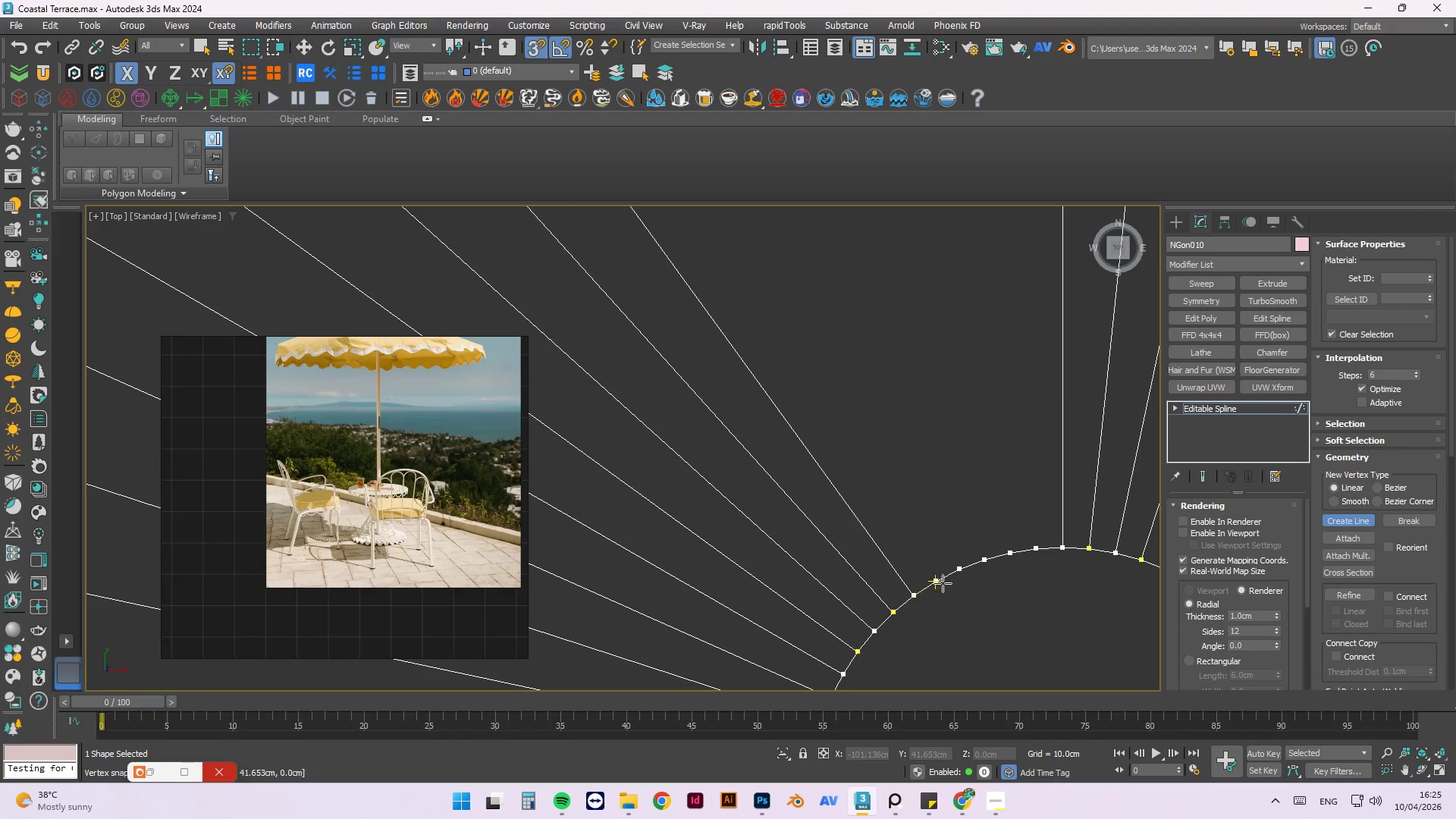 
double_click([943, 583])
 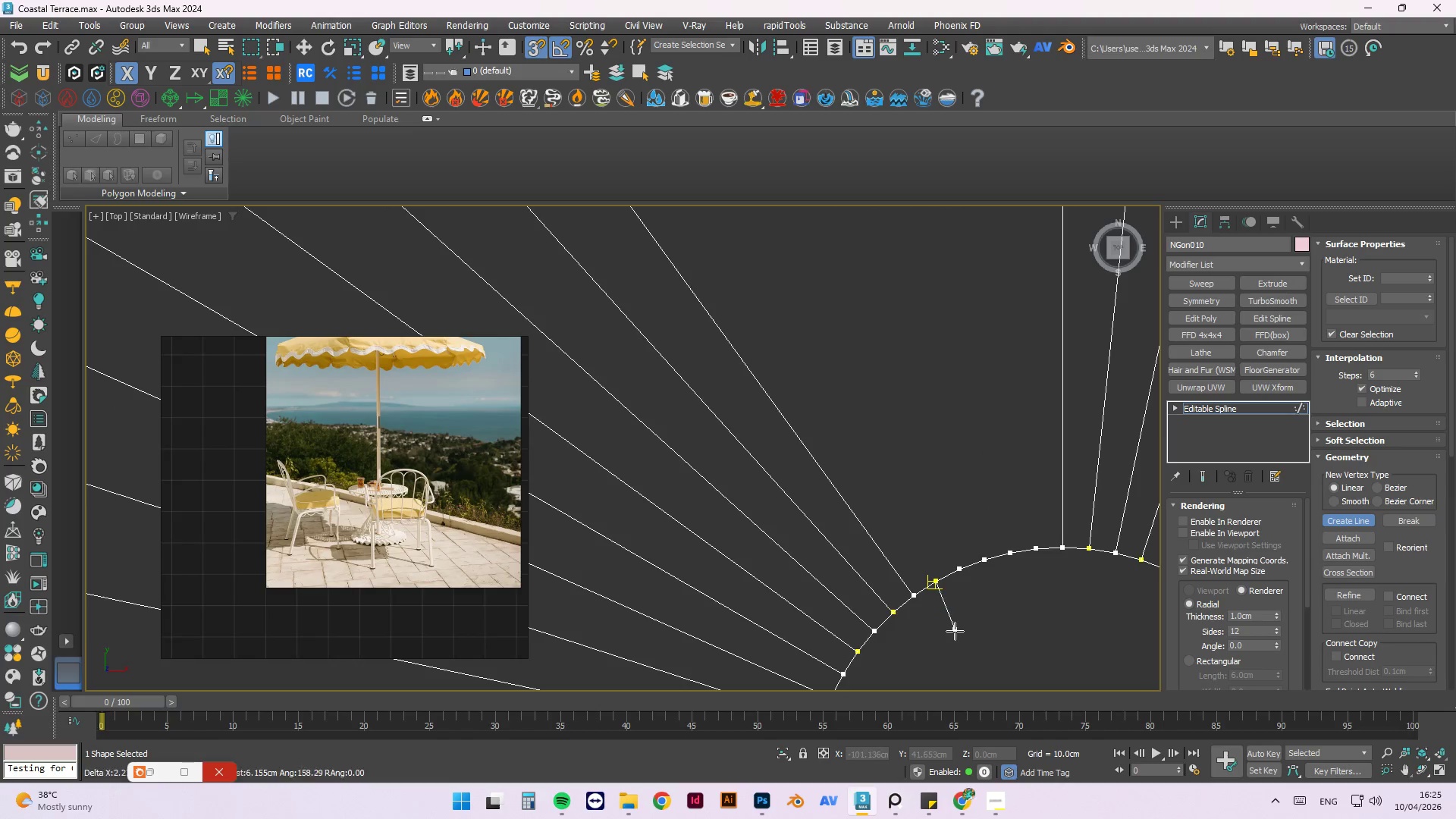 
scroll: coordinate [957, 635], scroll_direction: down, amount: 7.0
 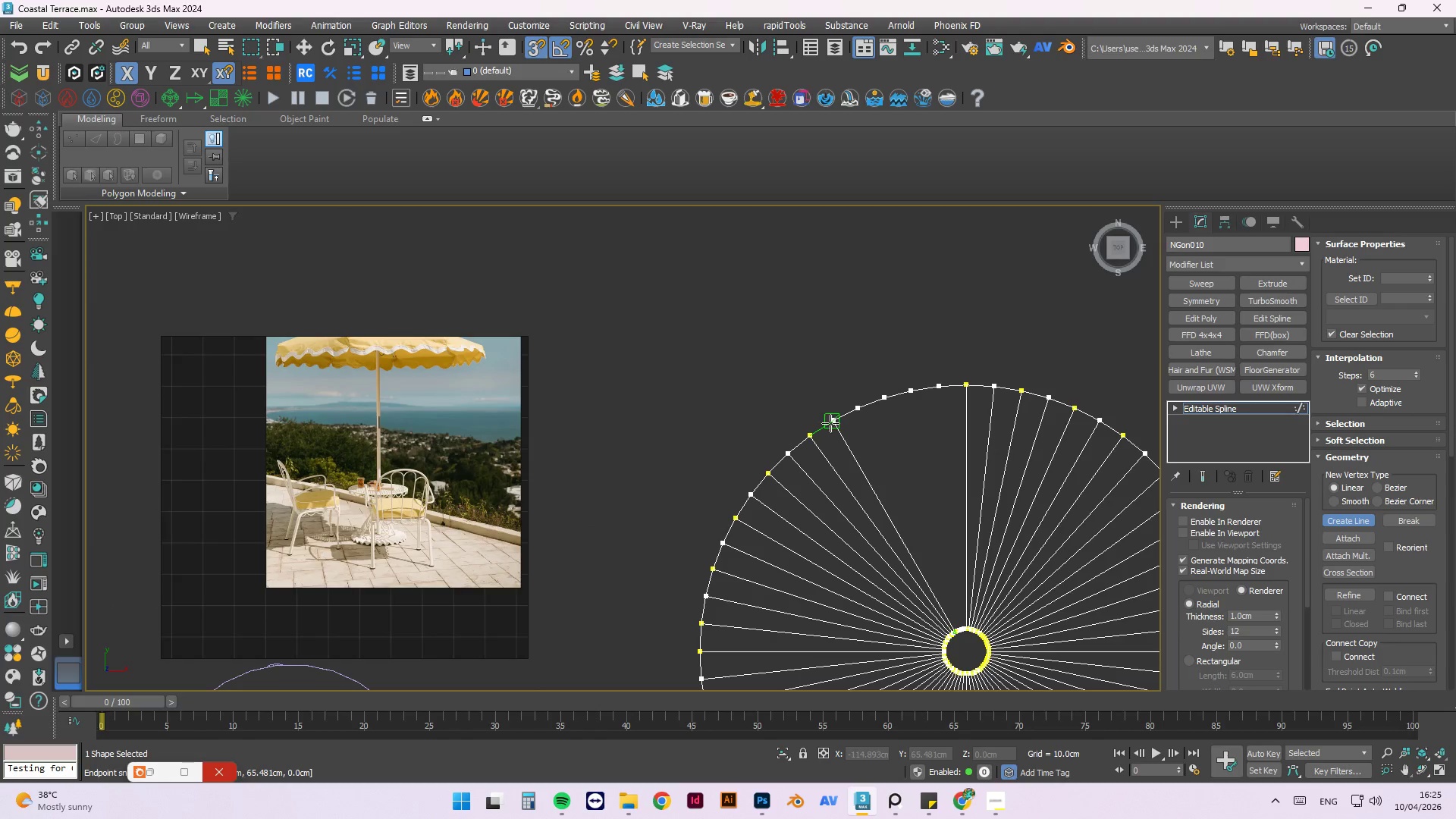 
left_click([830, 419])
 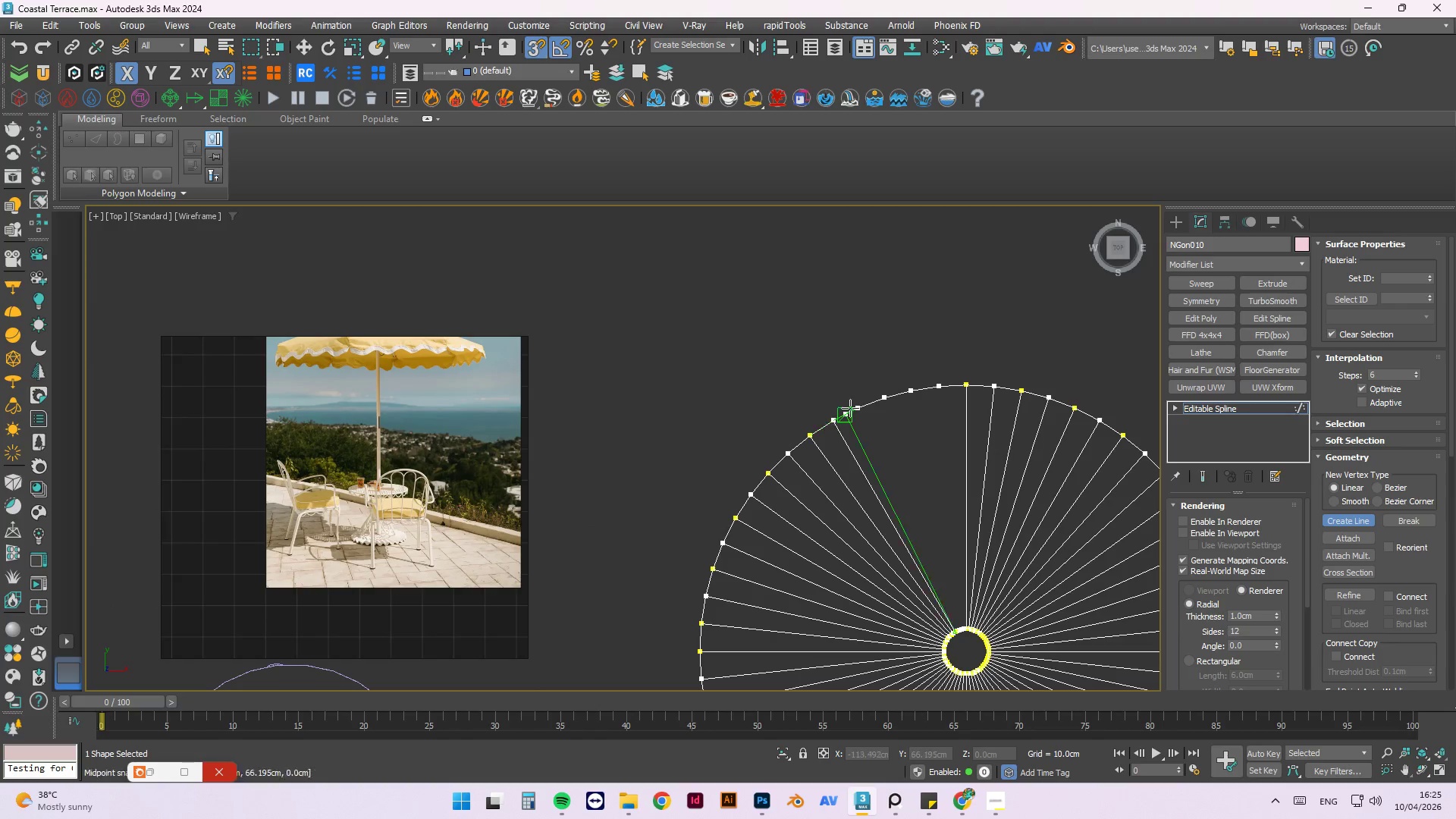 
key(Escape)
 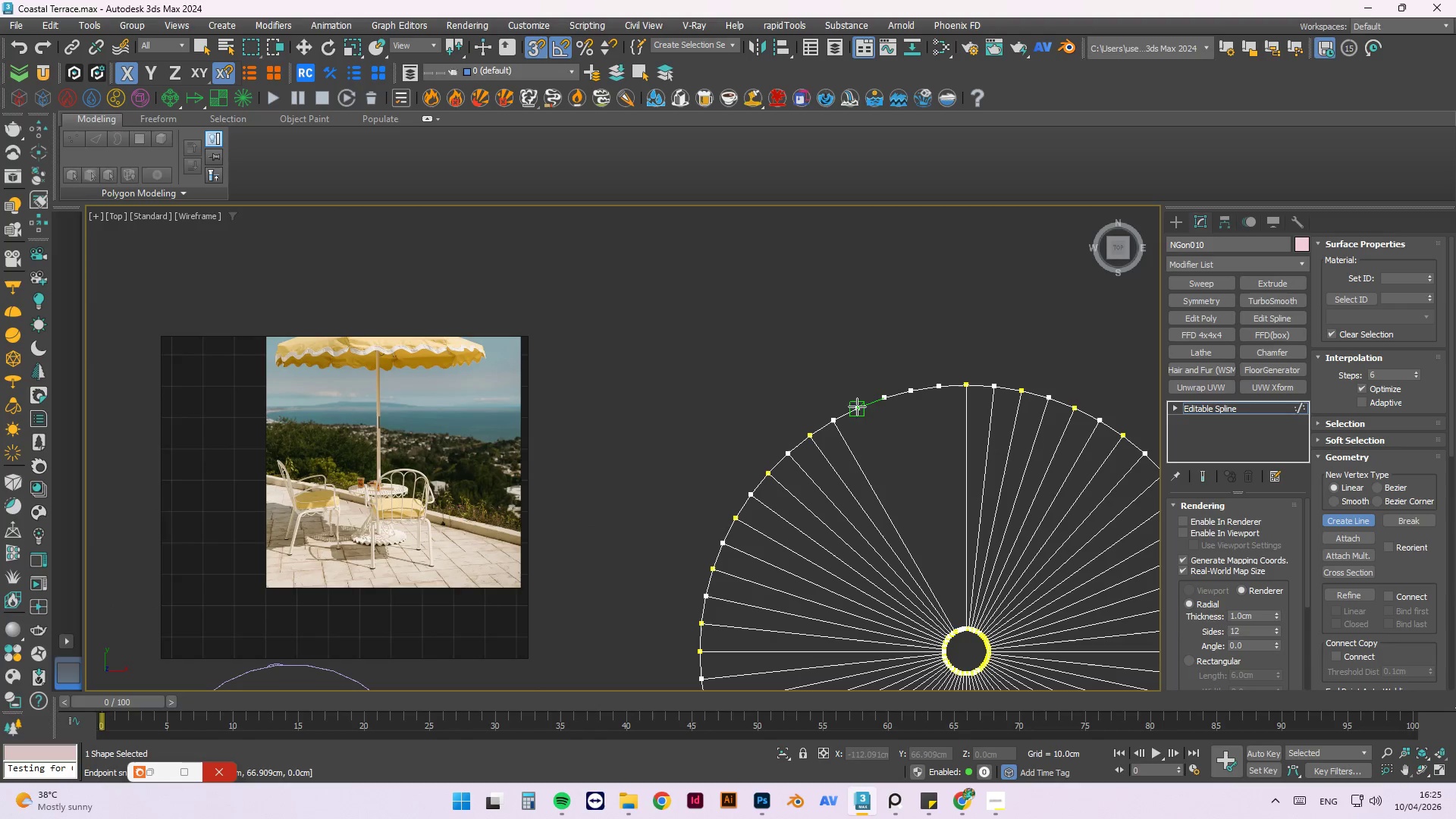 
left_click([857, 406])
 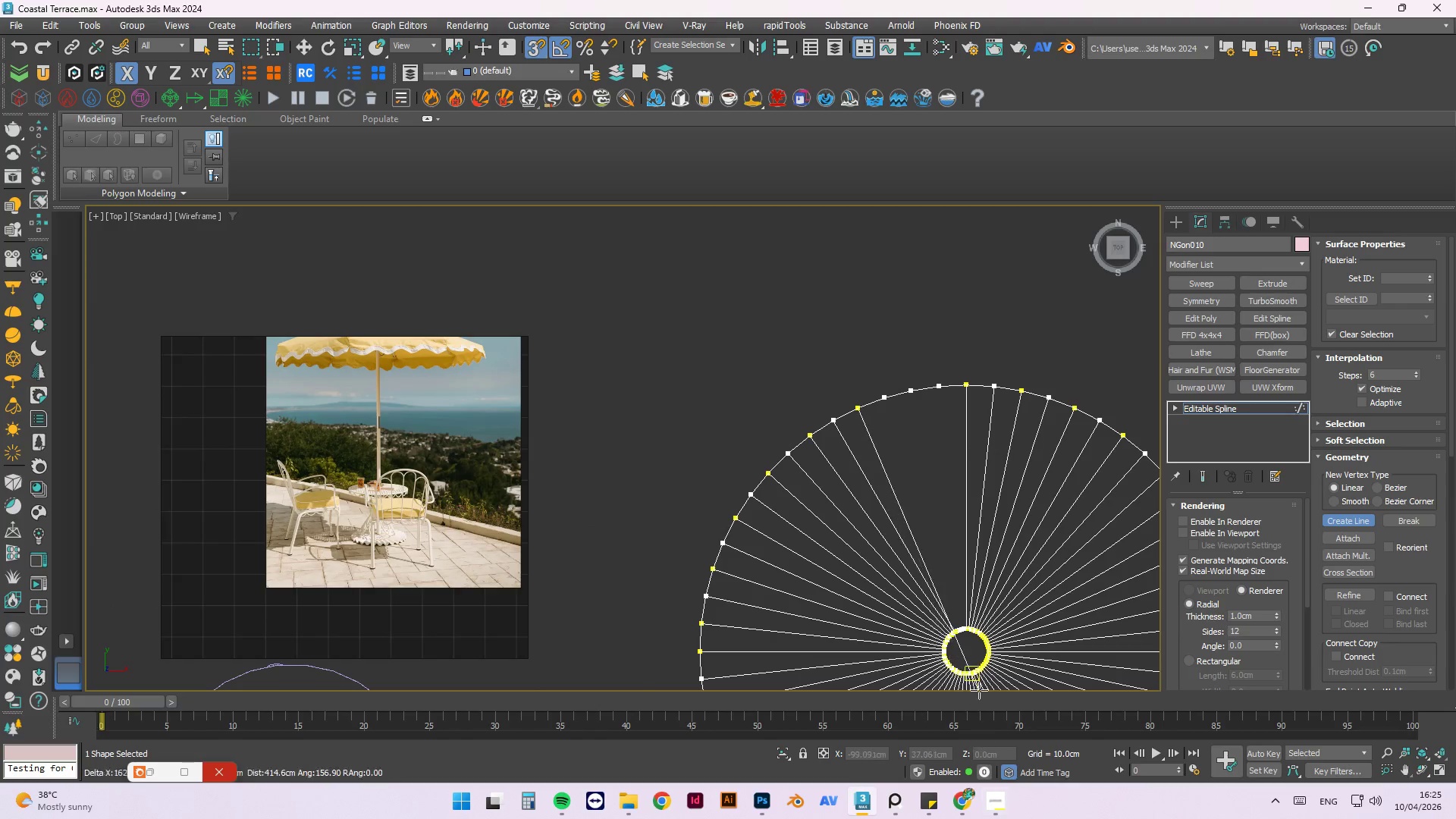 
left_click([908, 532])
 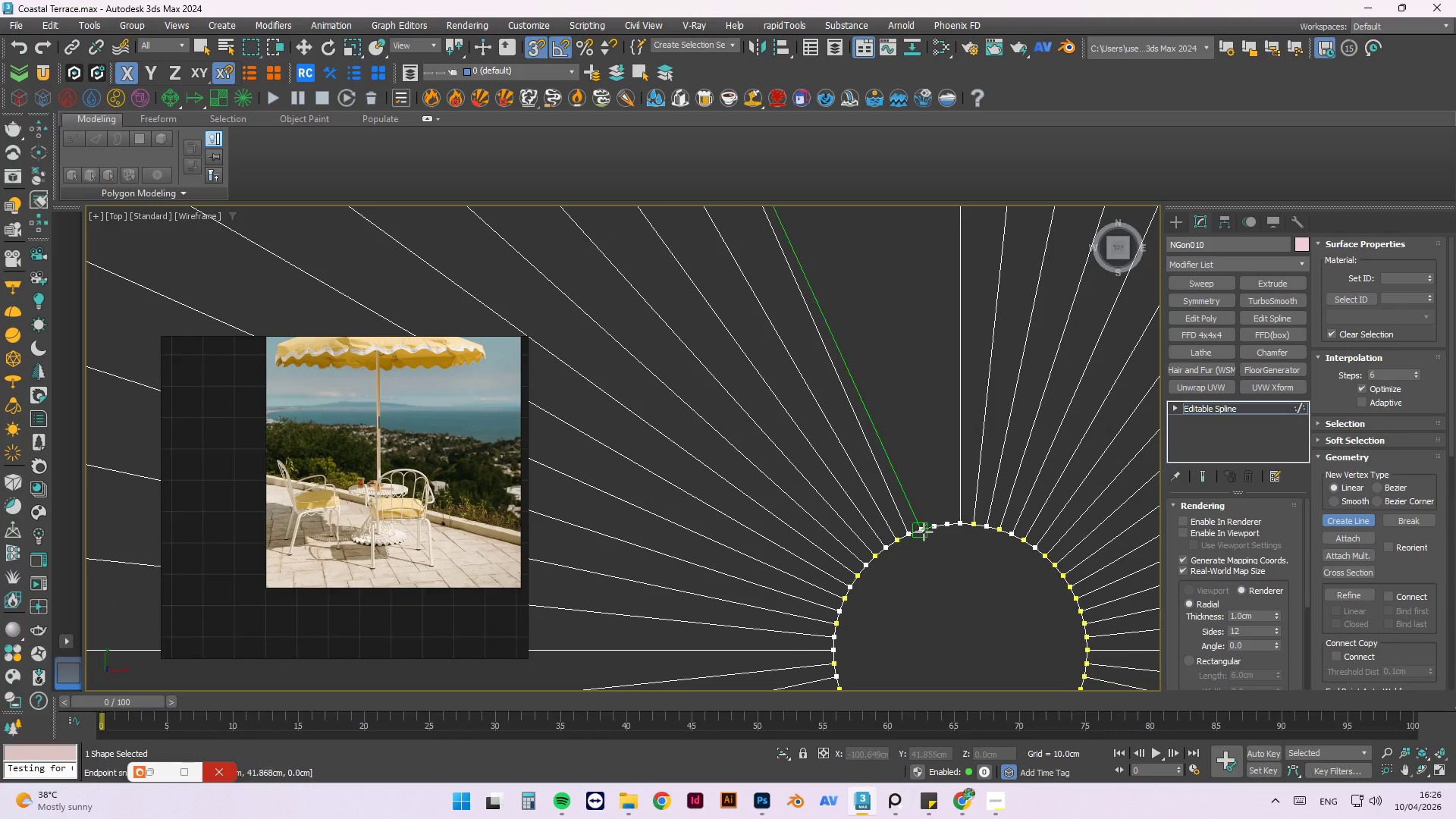 
scroll: coordinate [921, 521], scroll_direction: up, amount: 5.0
 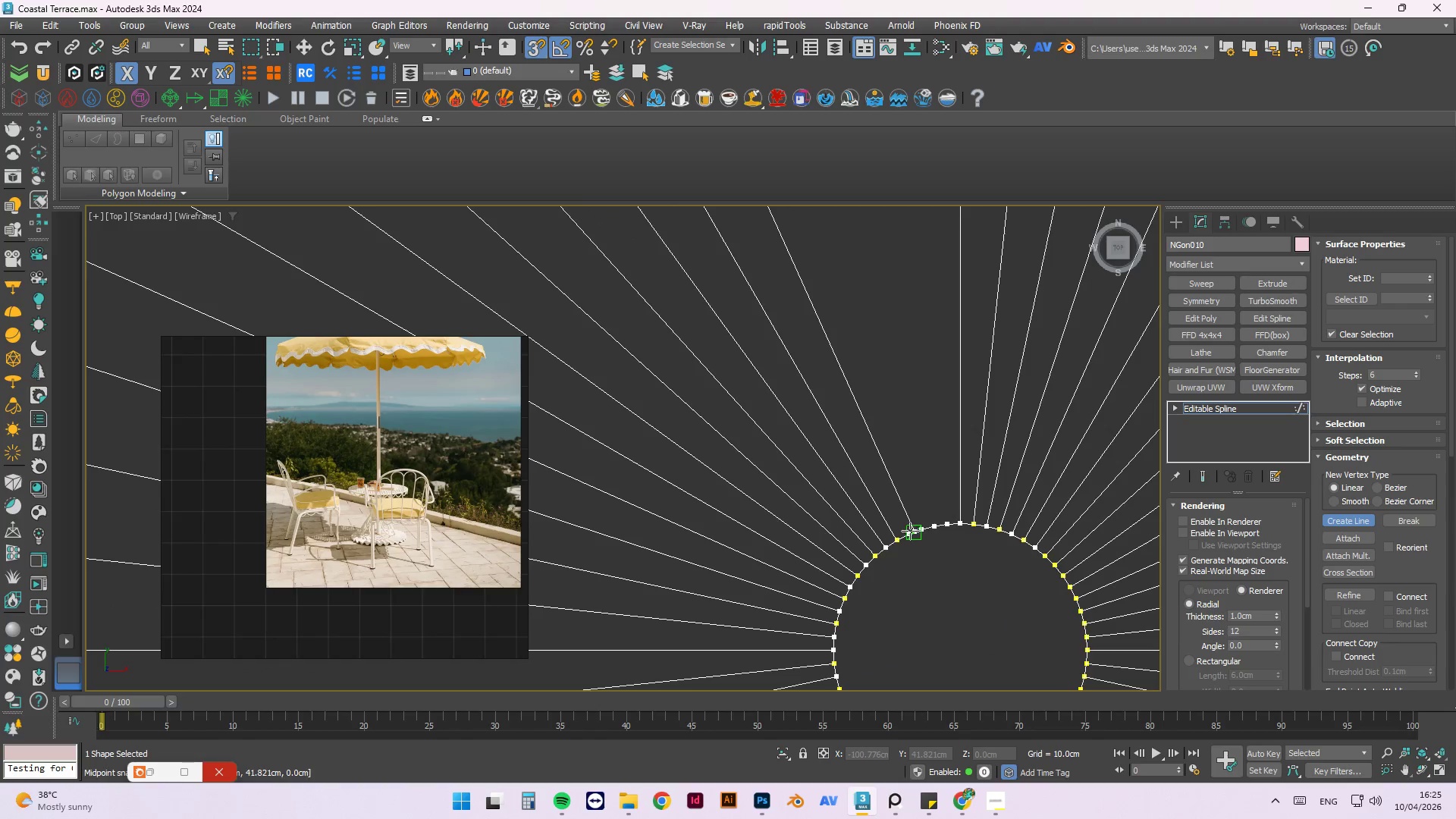 
key(Escape)
 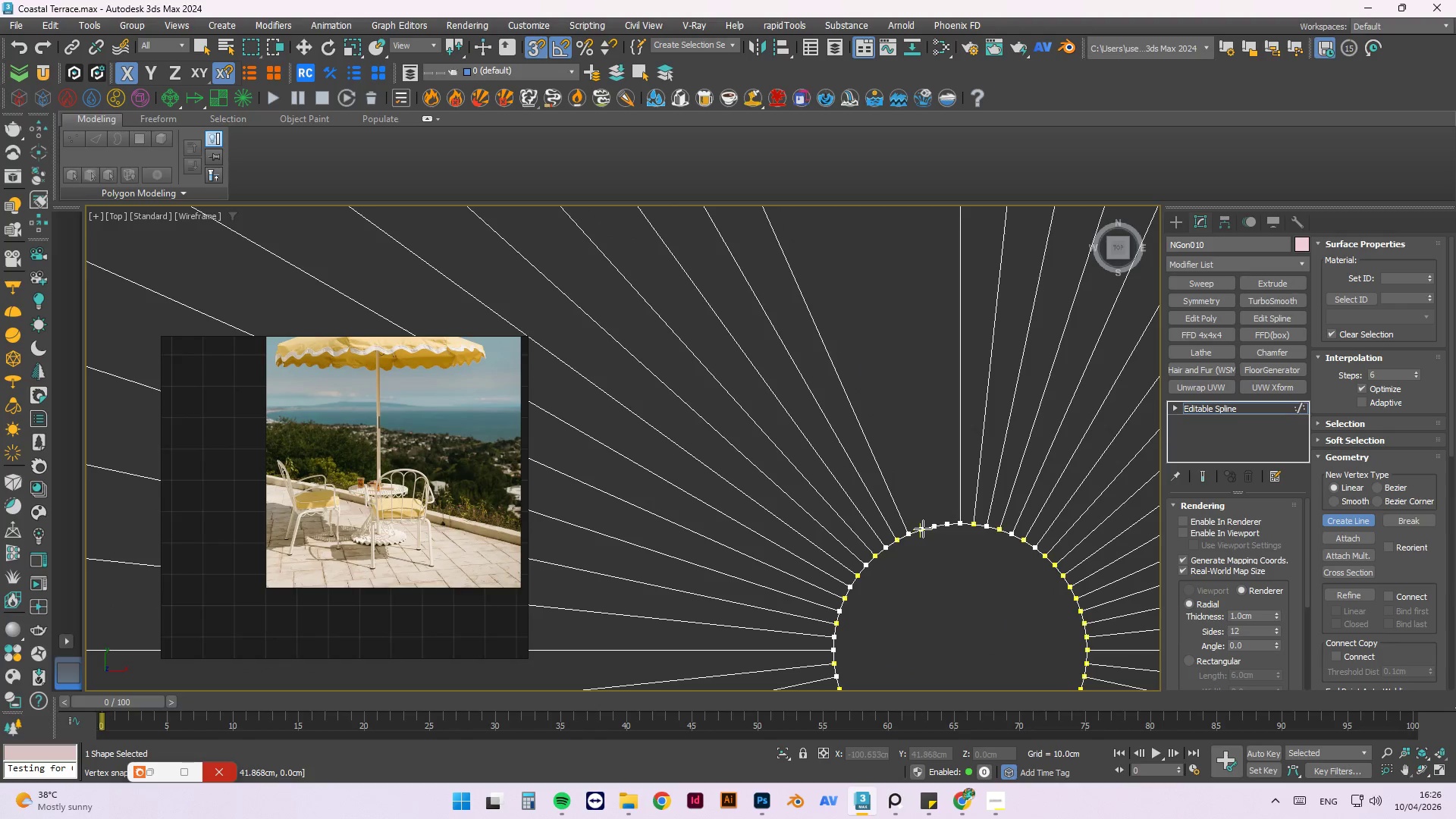 
left_click([921, 529])
 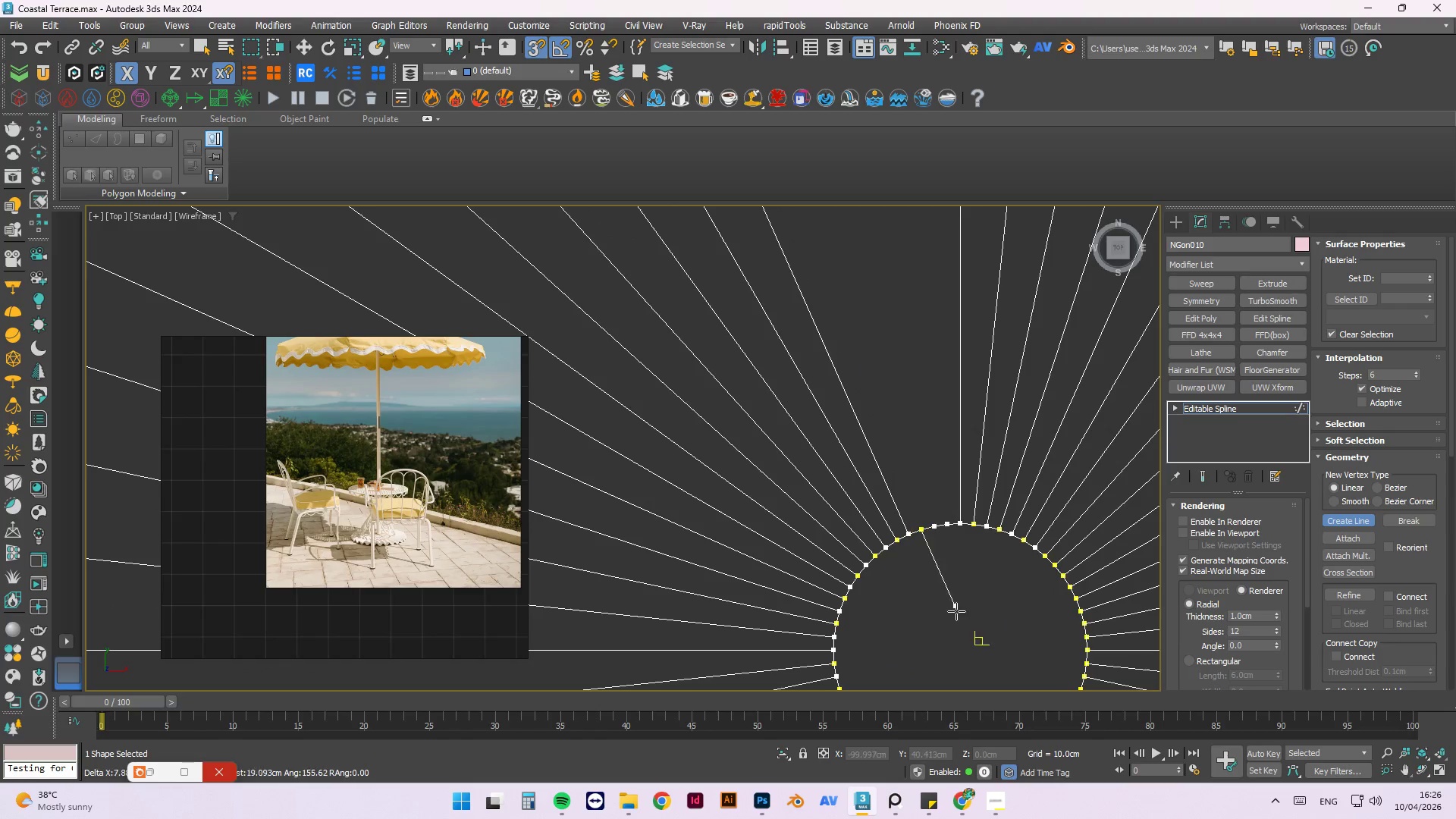 
scroll: coordinate [975, 628], scroll_direction: down, amount: 4.0
 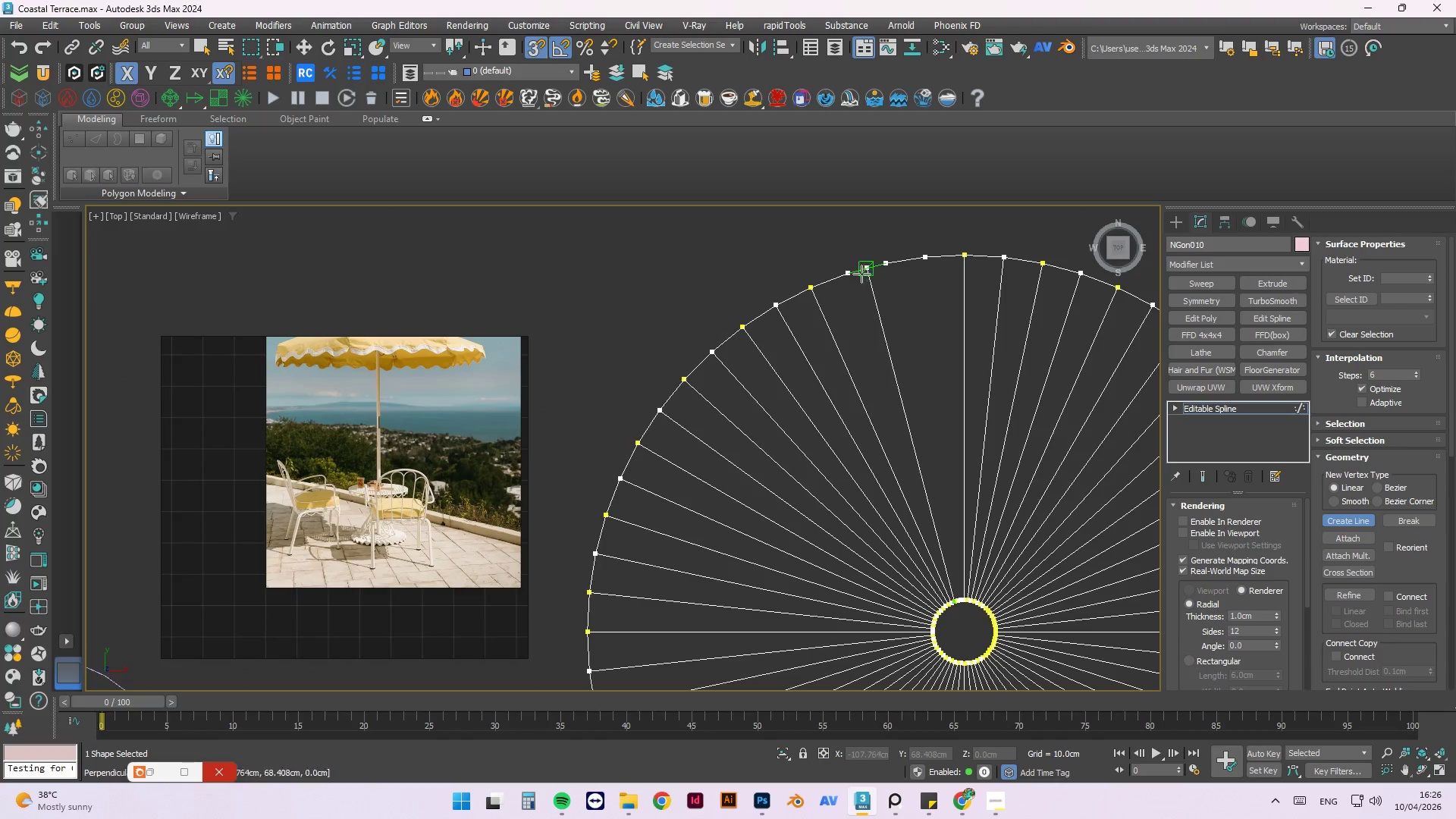 
left_click([849, 273])
 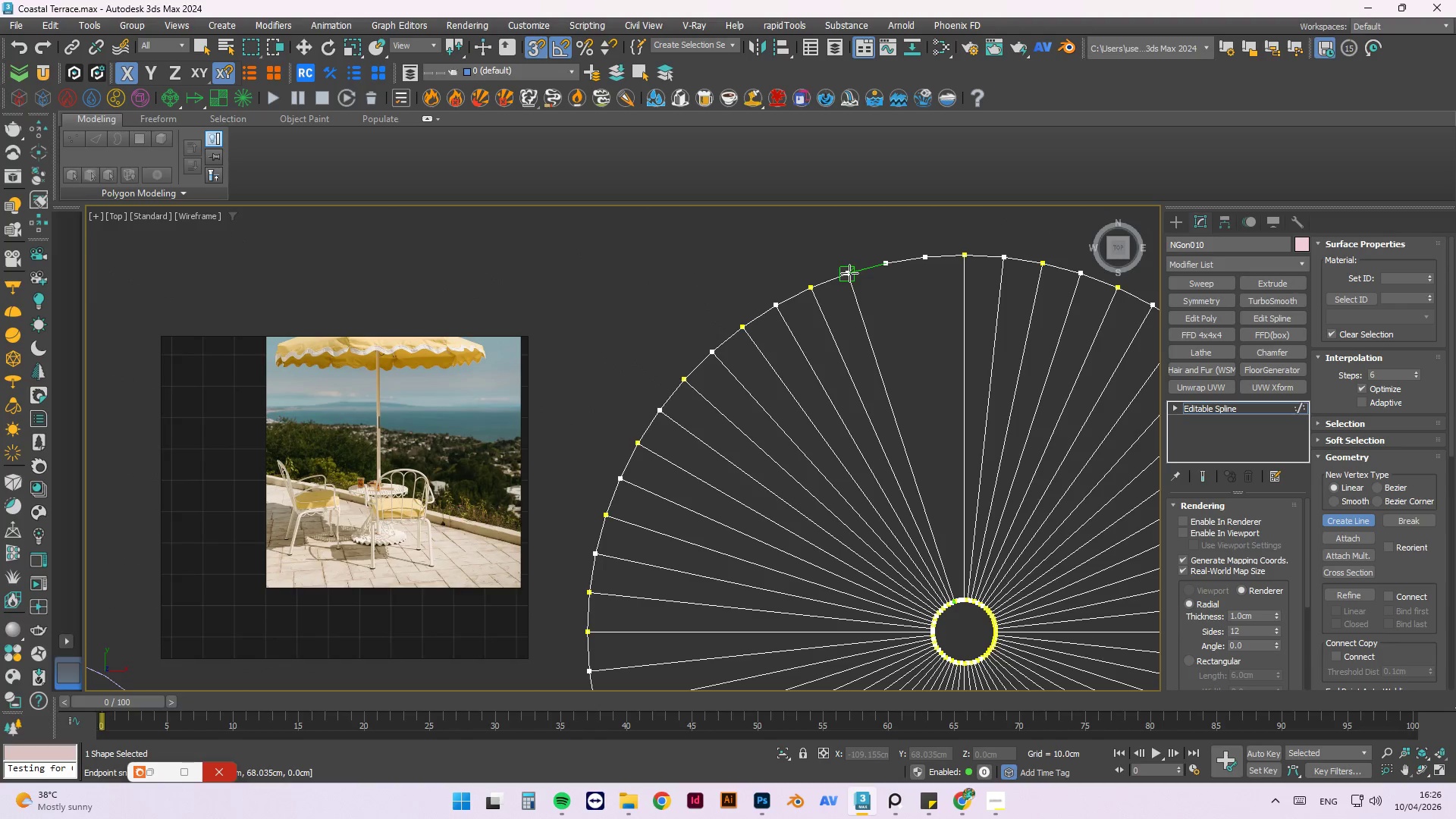 
key(Escape)
 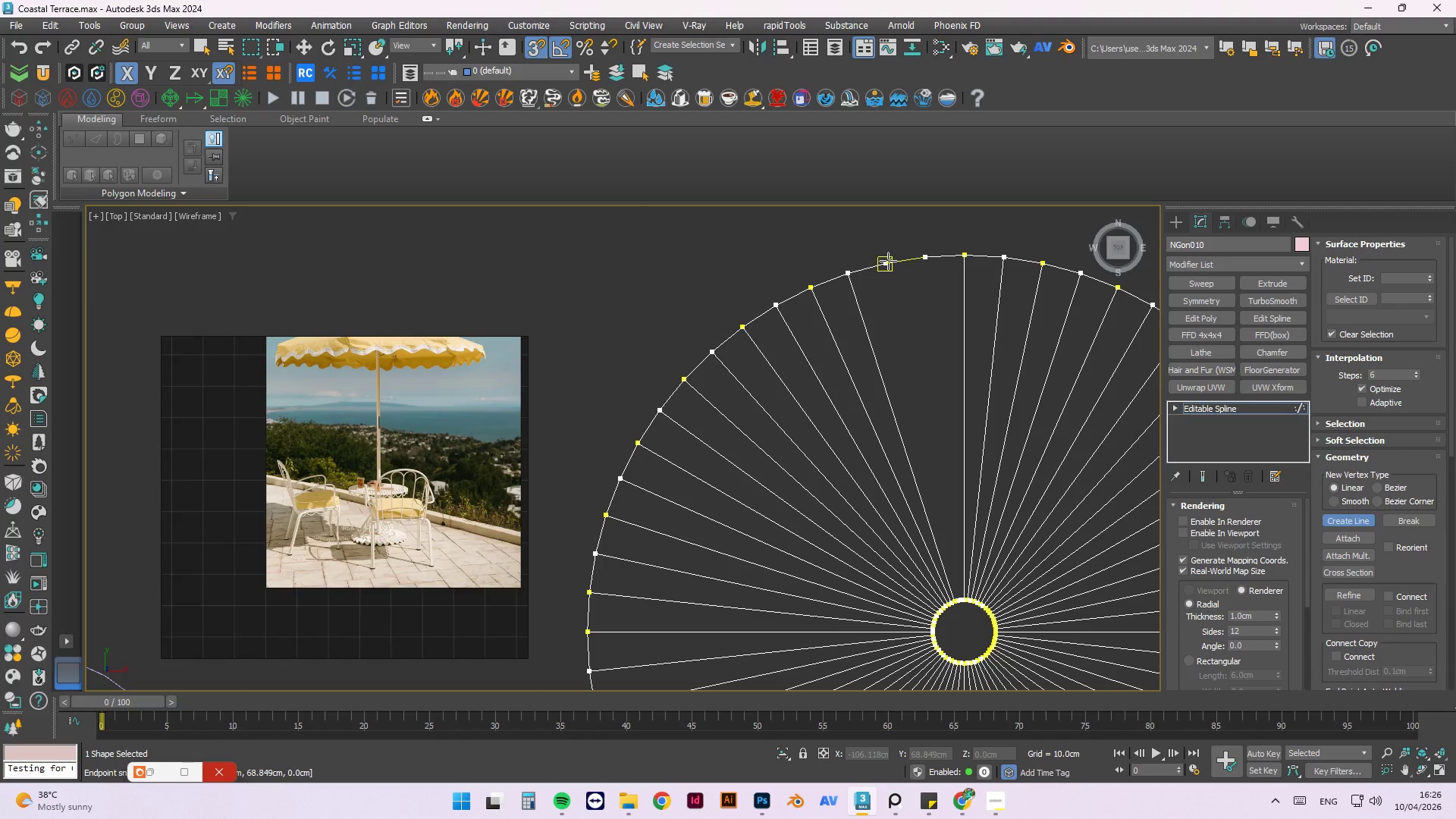 
left_click([888, 261])
 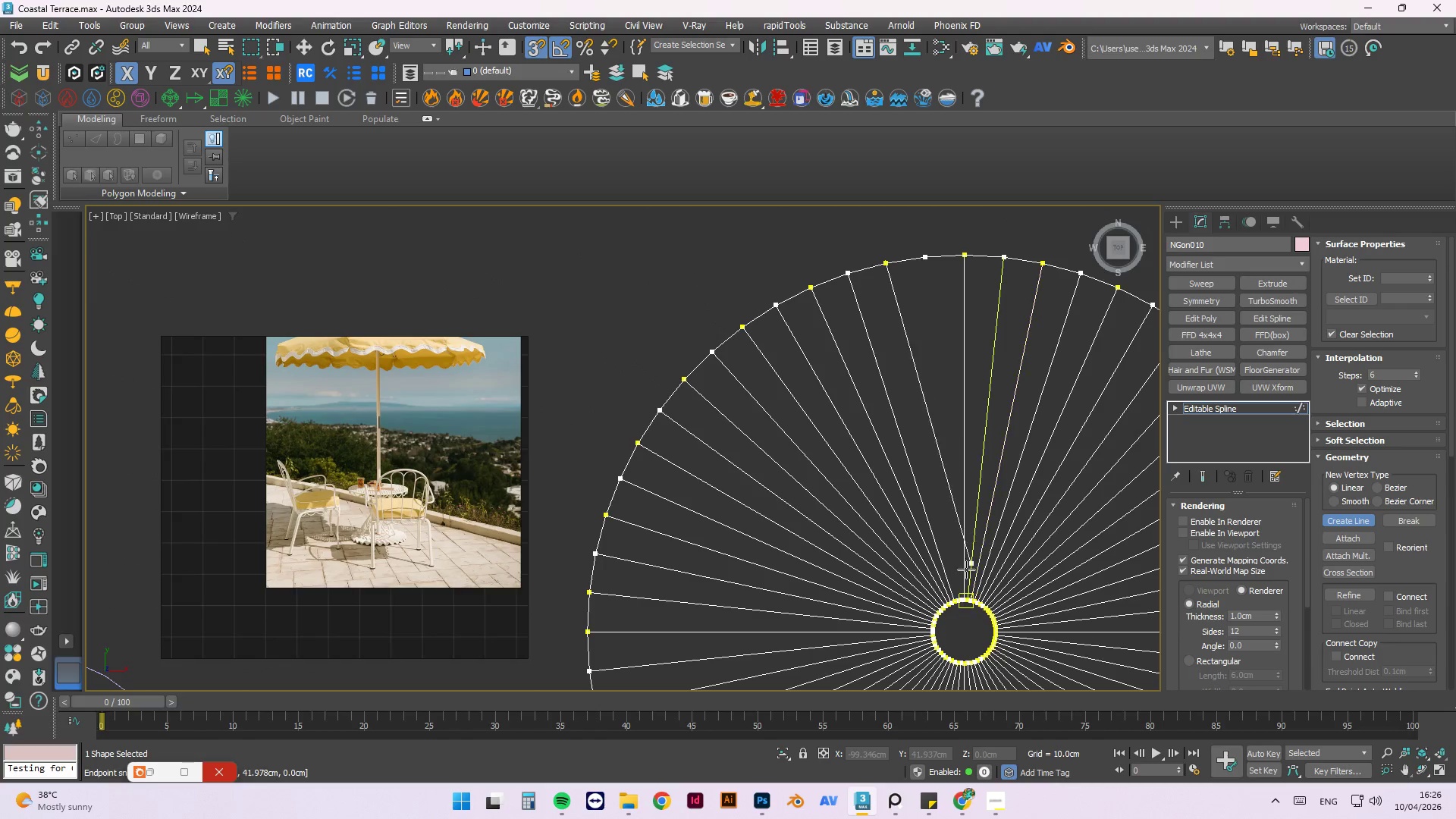 
scroll: coordinate [997, 600], scroll_direction: up, amount: 6.0
 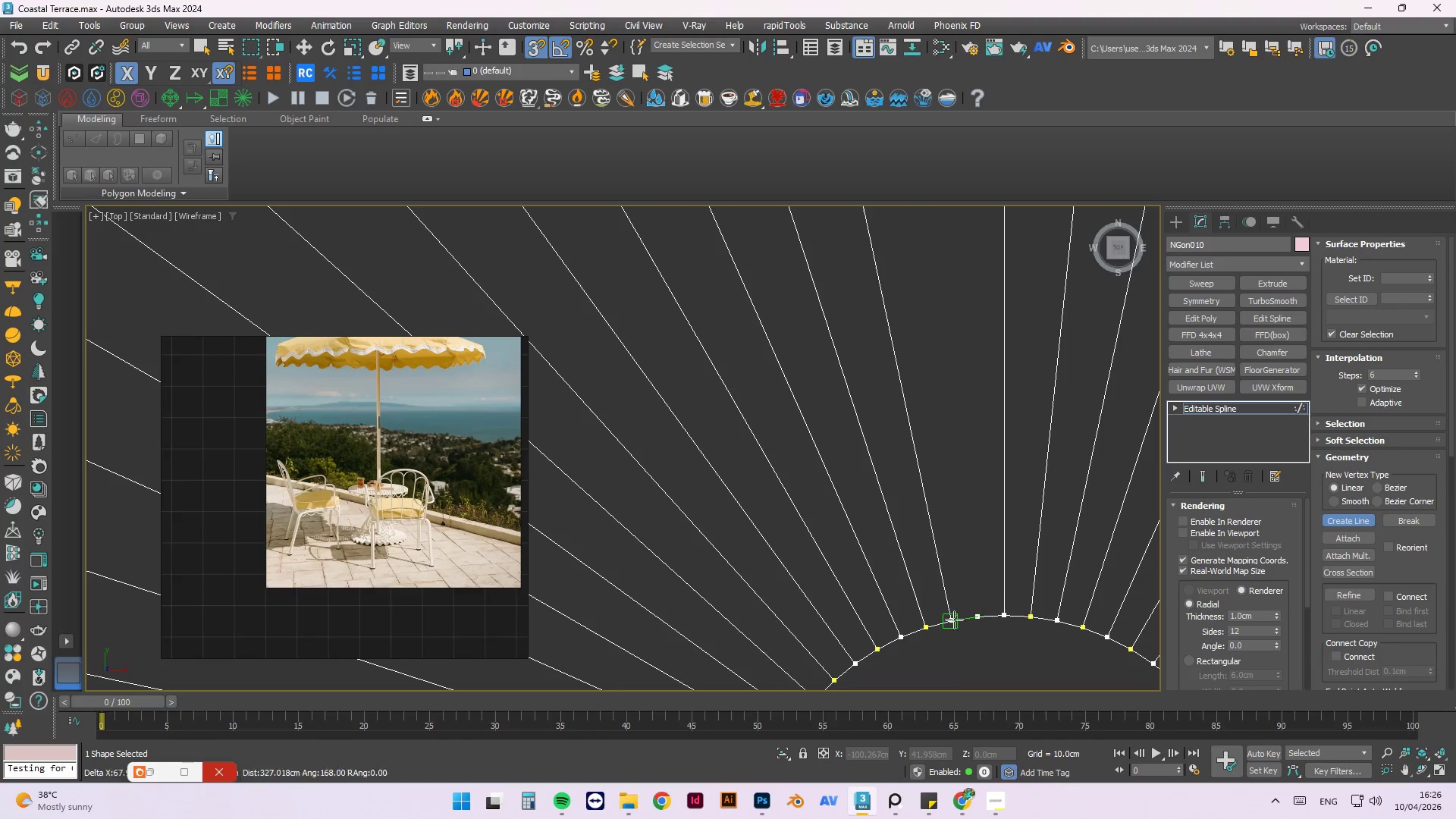 
left_click([952, 620])
 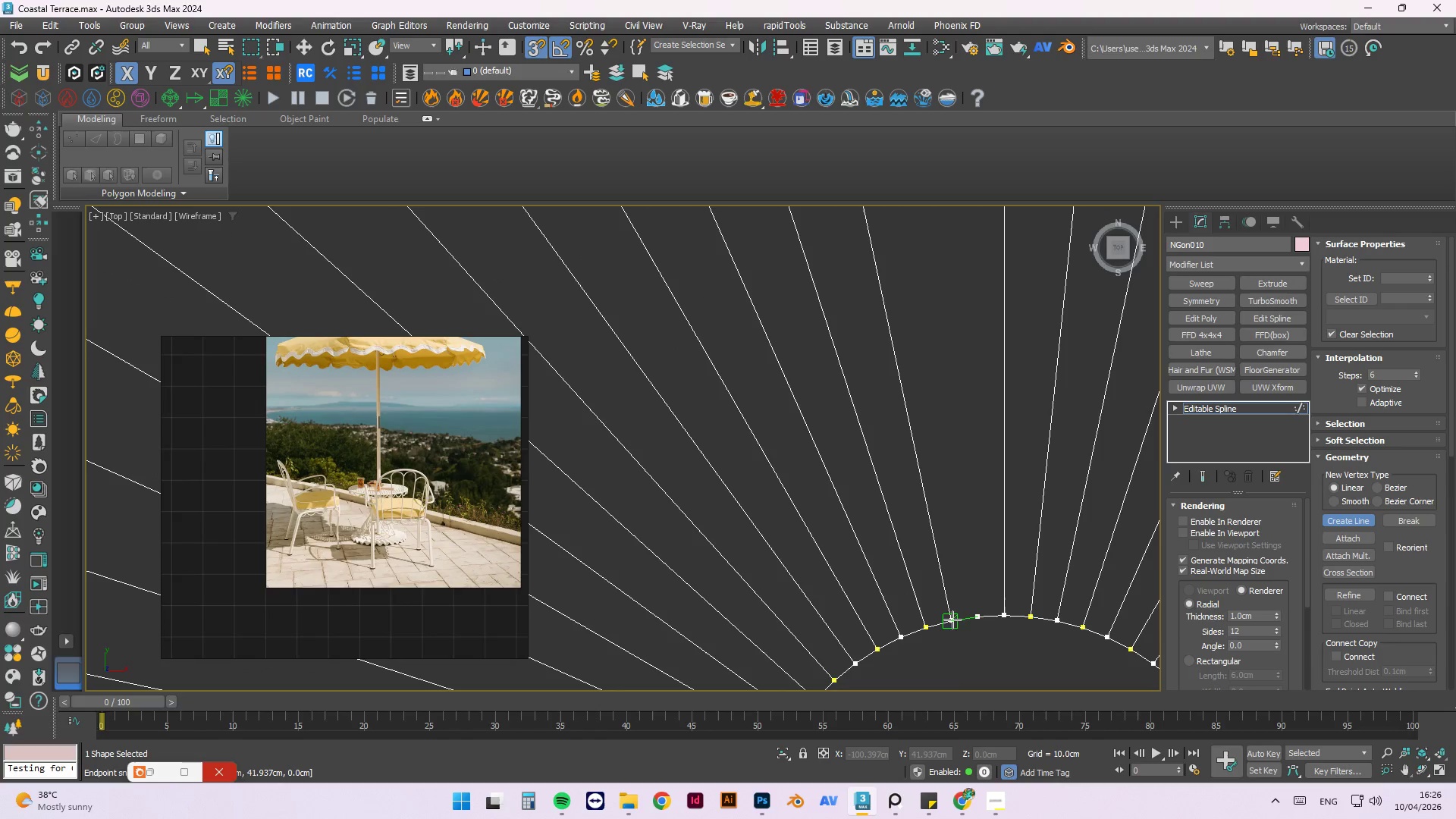 
key(Escape)
 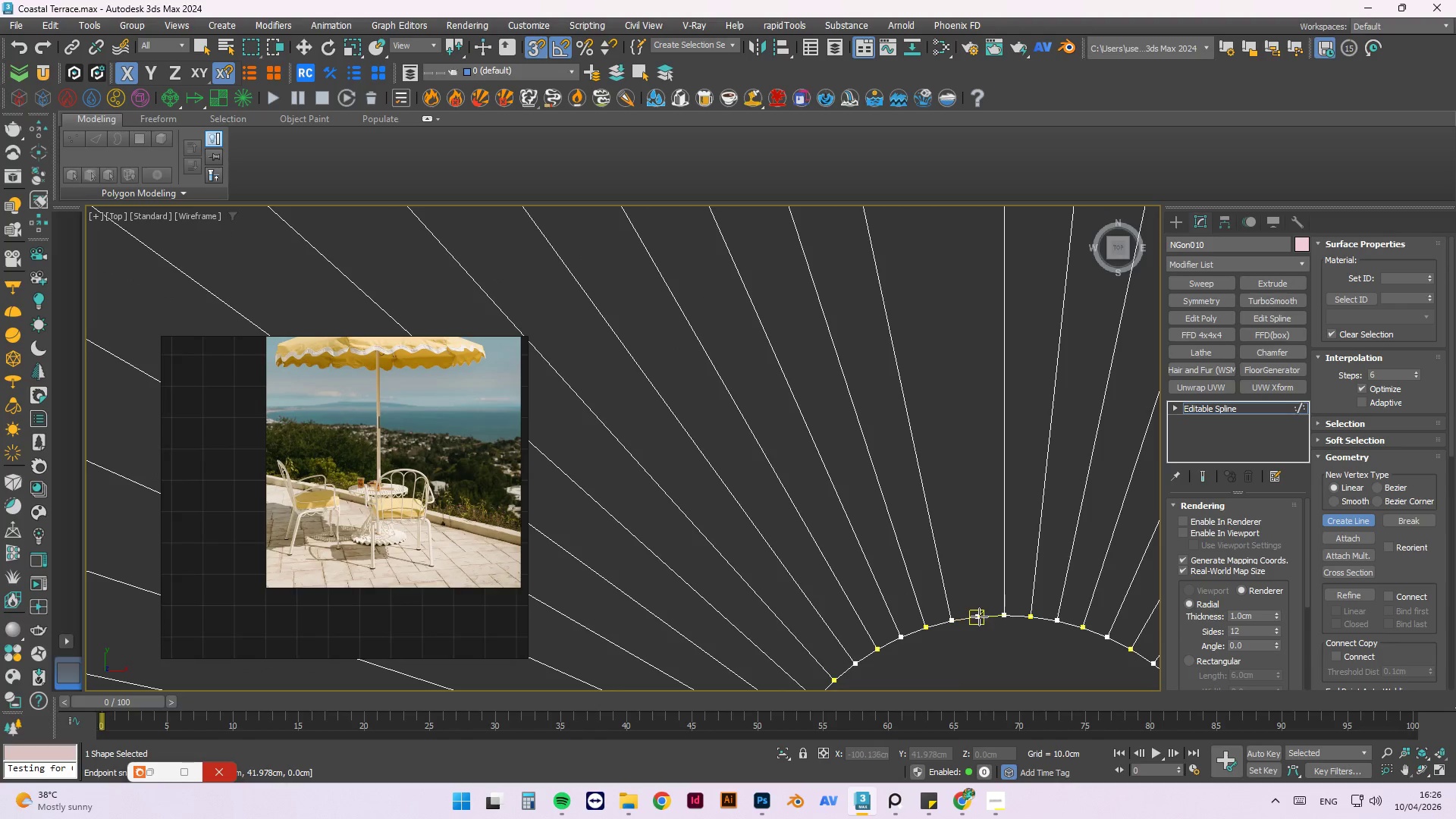 
double_click([979, 617])
 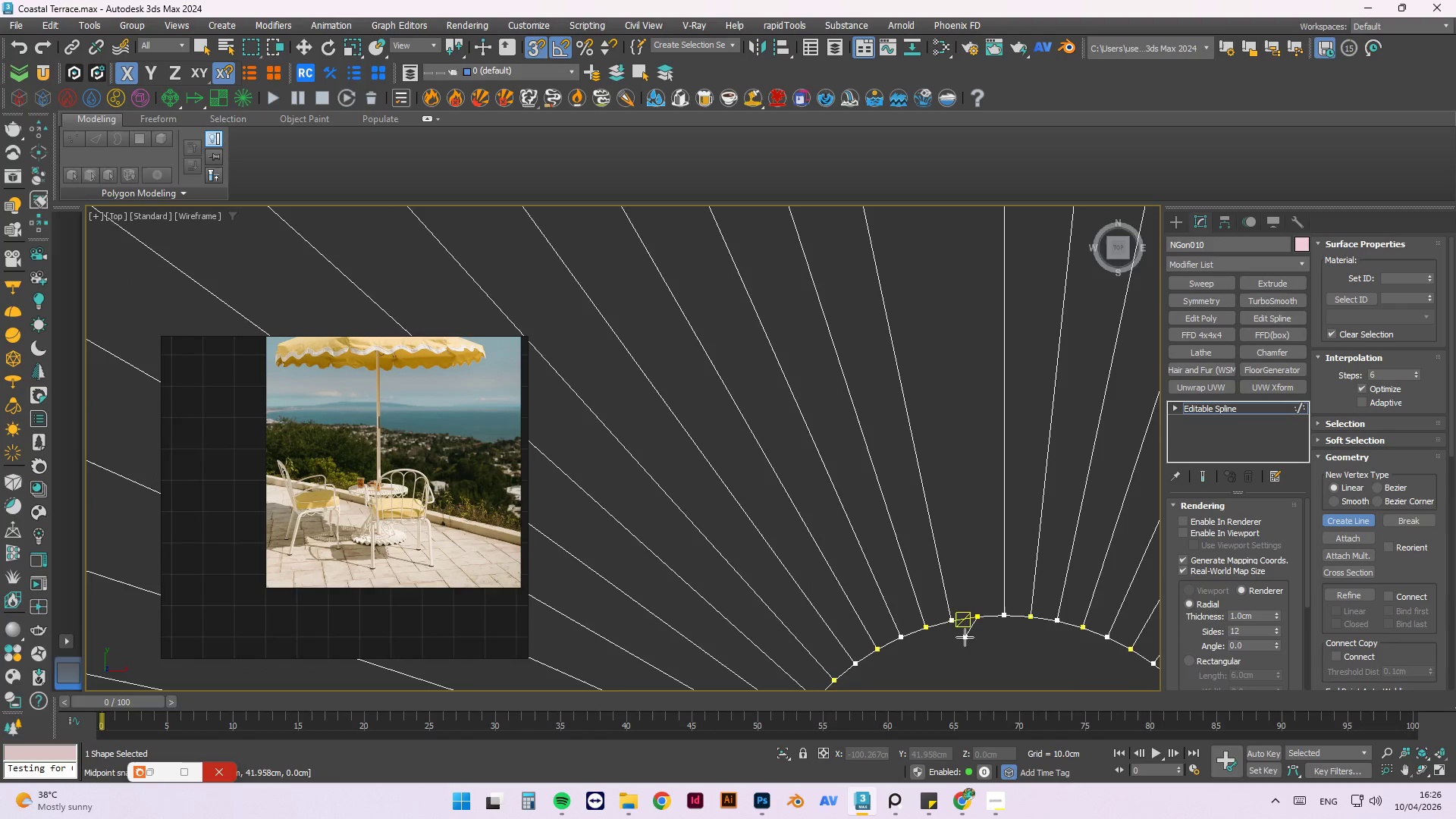 
scroll: coordinate [912, 512], scroll_direction: down, amount: 8.0
 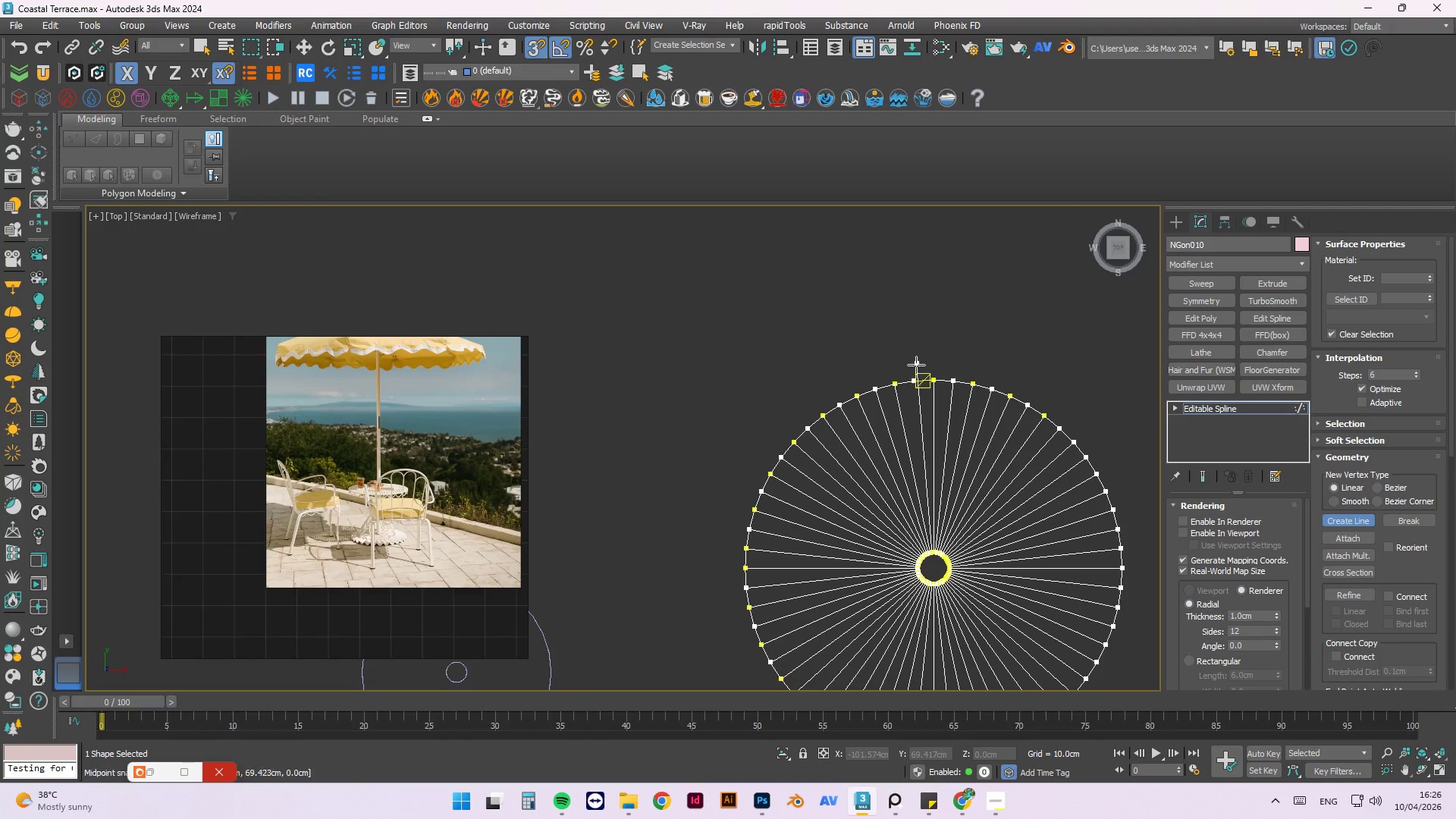 
left_click([912, 381])
 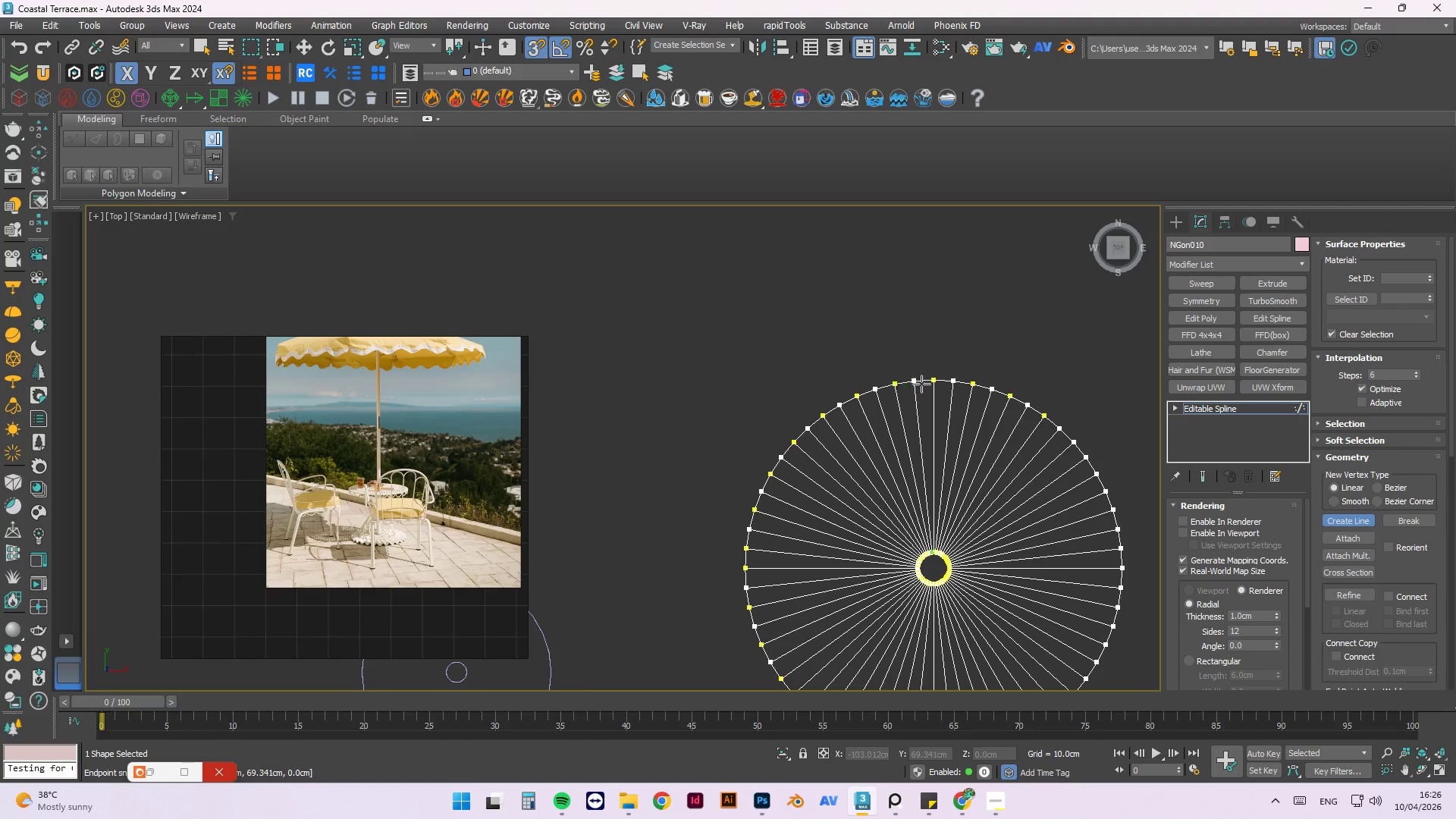 
key(Escape)
type(11)
 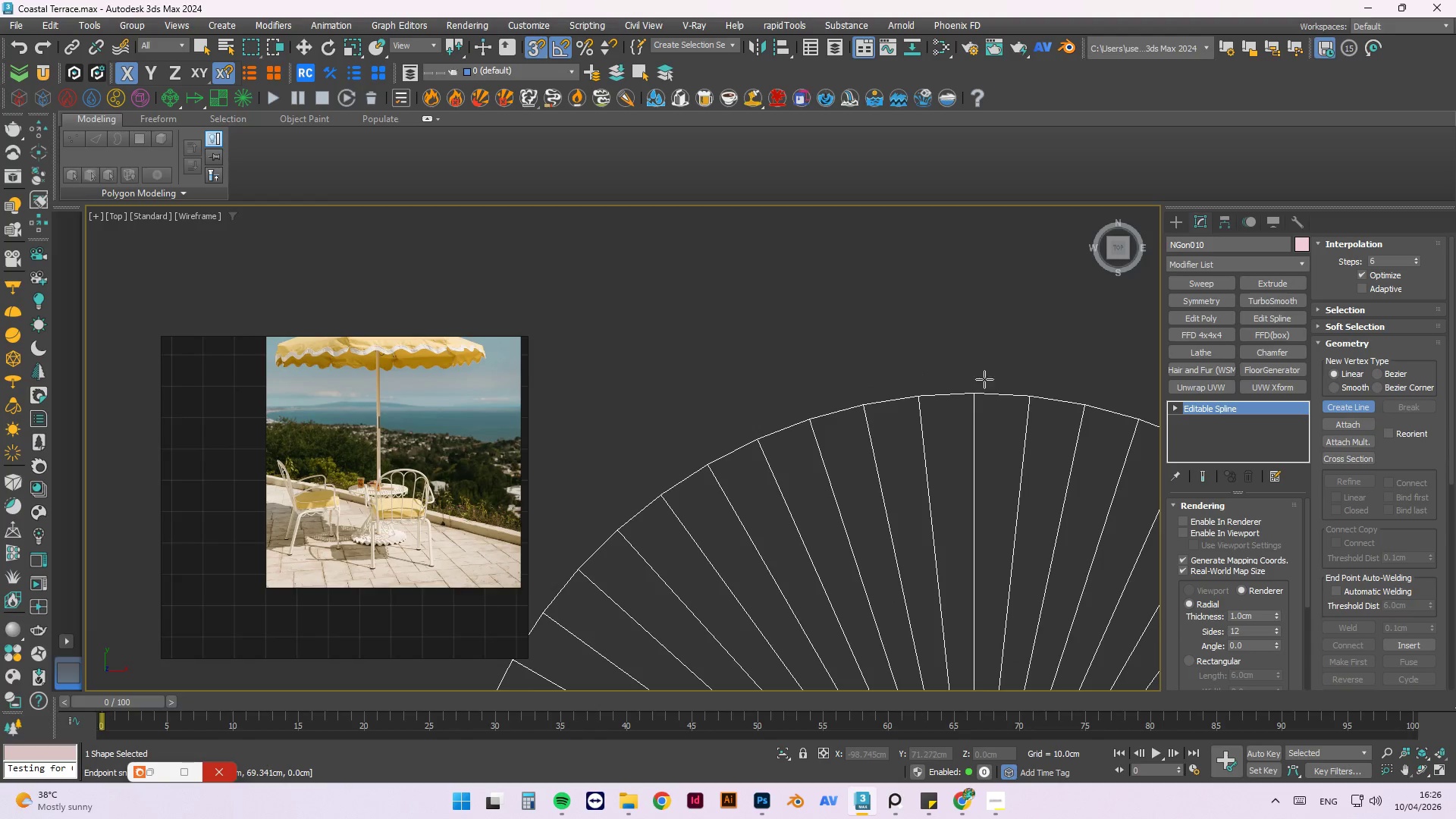 
scroll: coordinate [911, 375], scroll_direction: up, amount: 3.0
 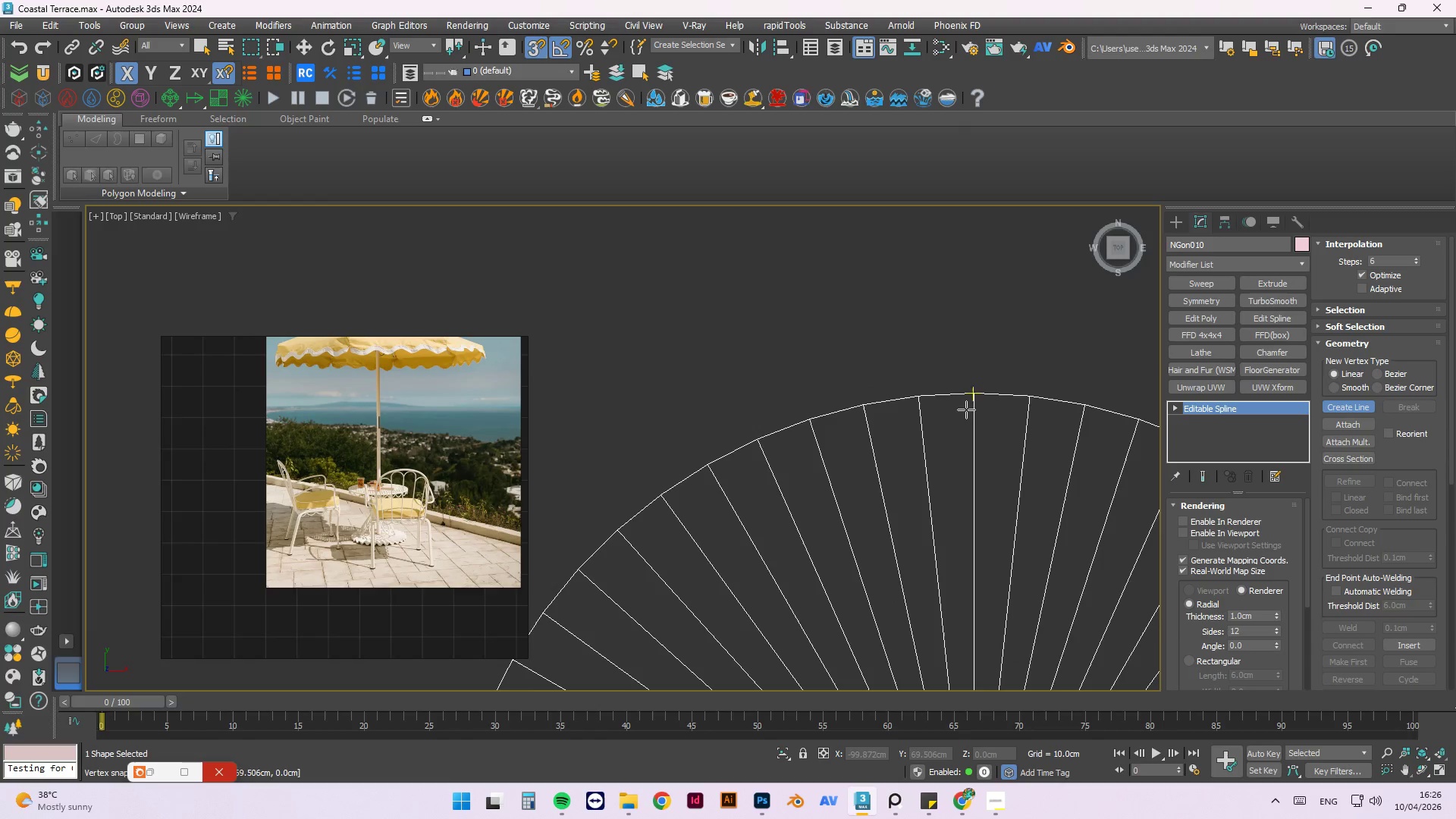 
key(1)
 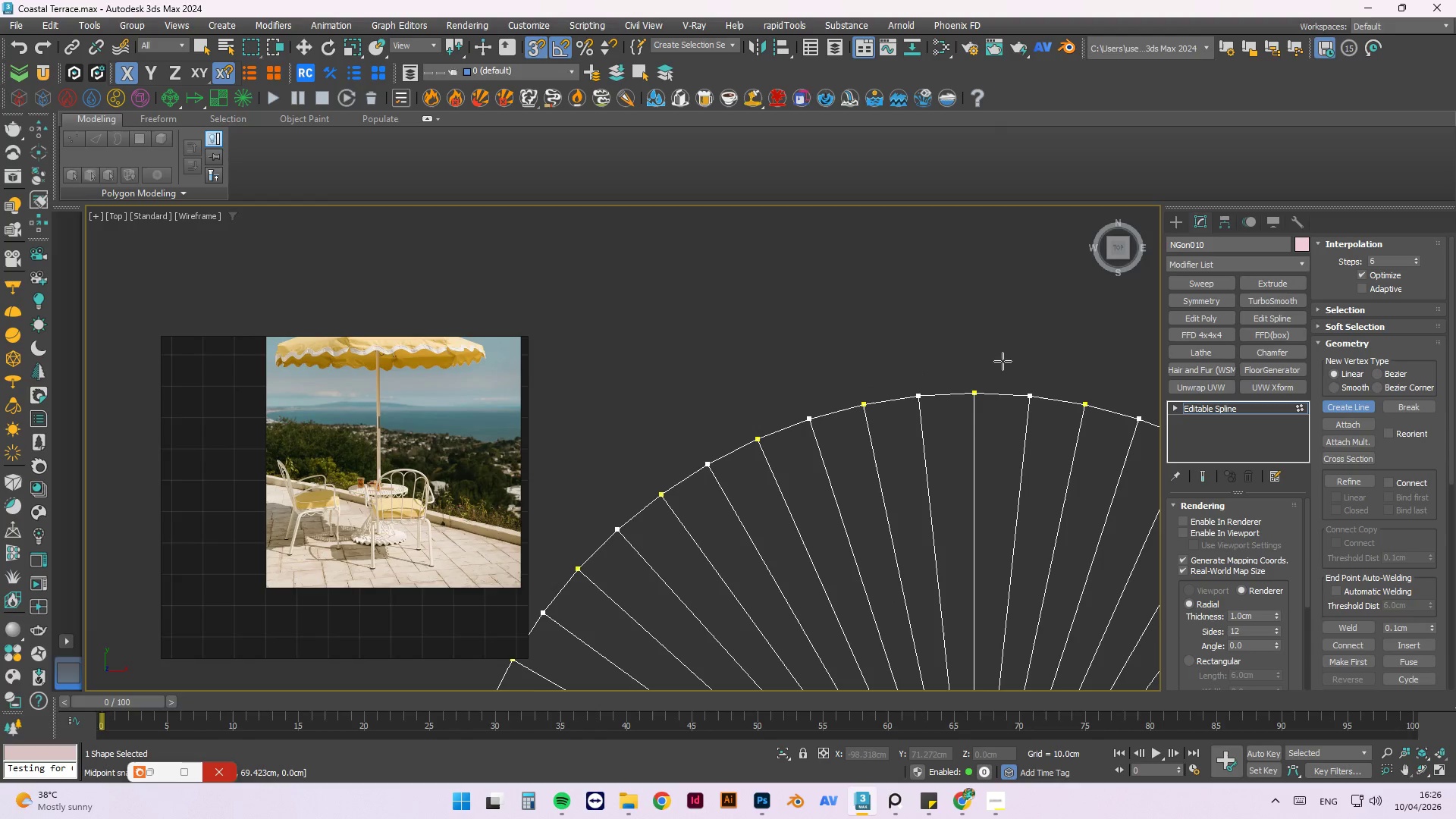 
left_click_drag(start_coordinate=[997, 352], to_coordinate=[1007, 346])
 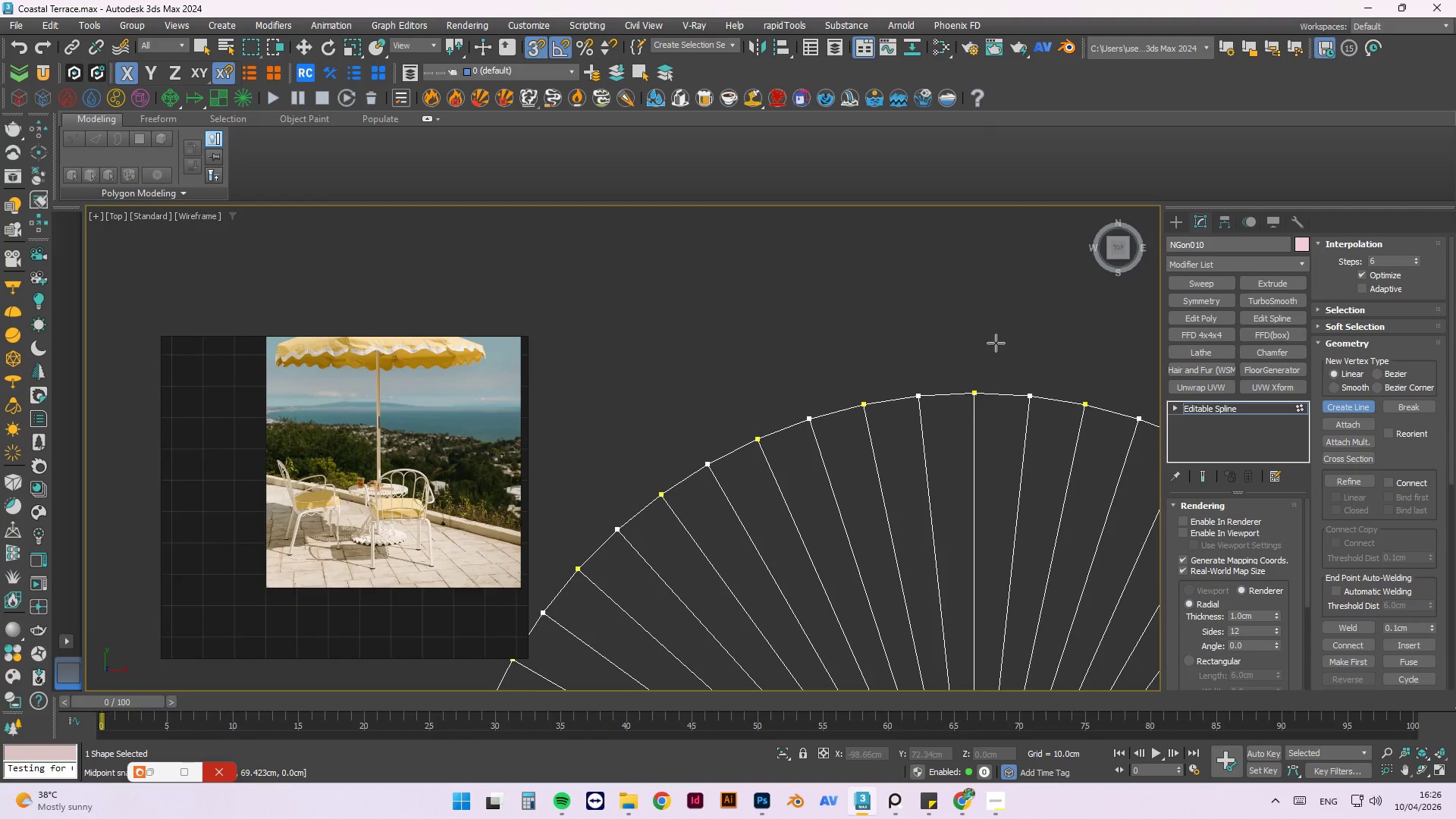 
key(Escape)
 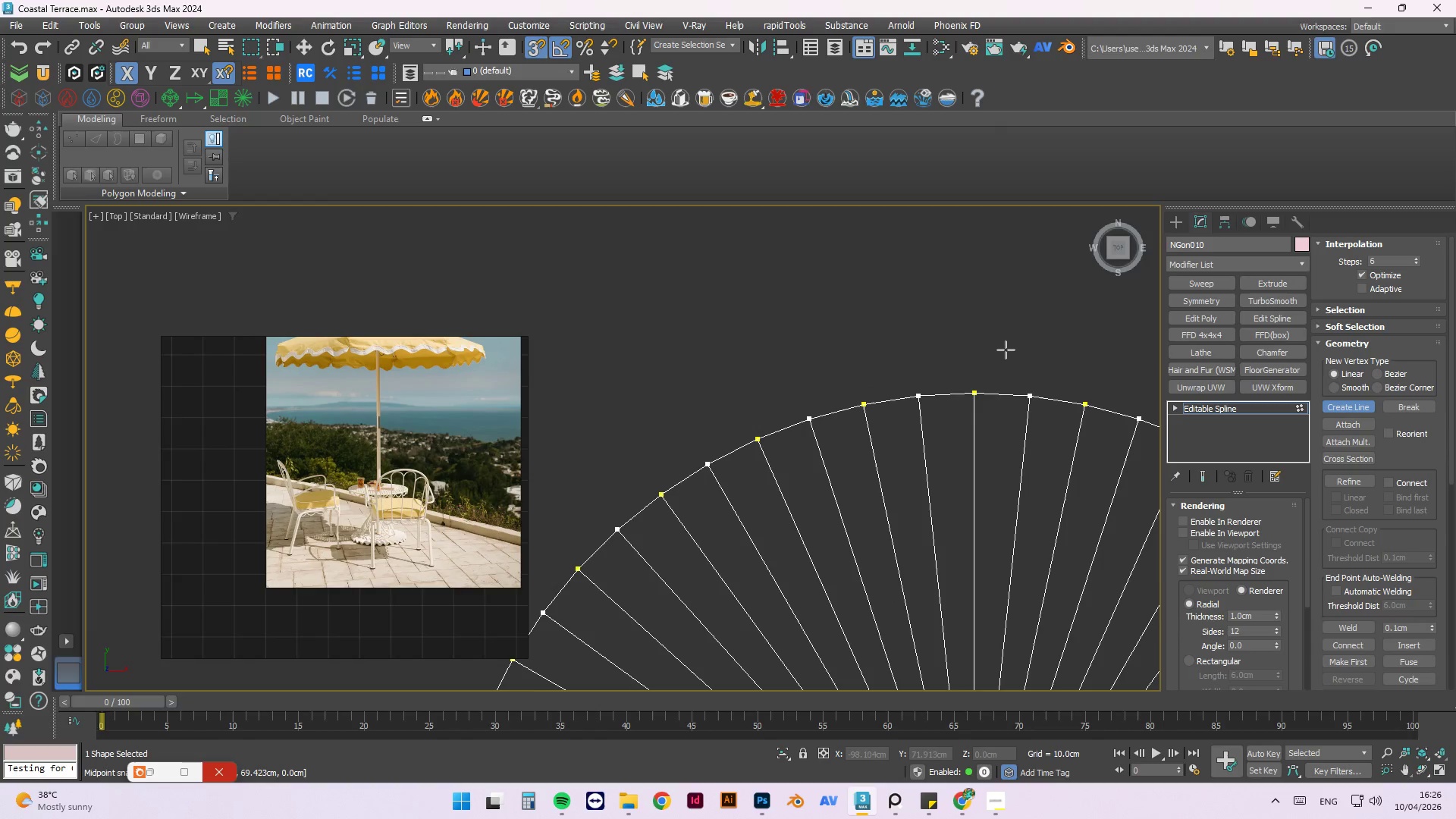 
key(Escape)
 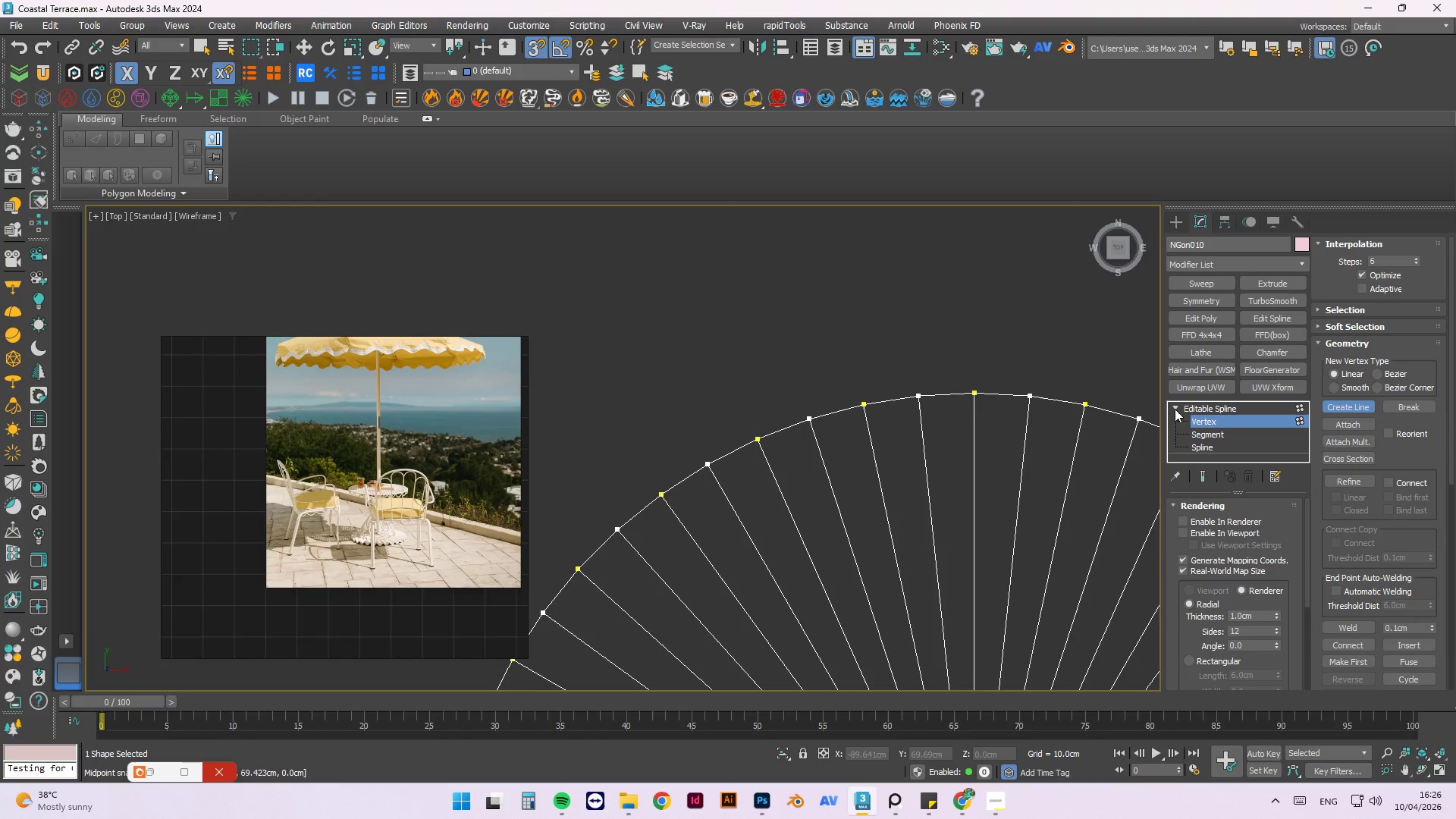 
double_click([1213, 422])
 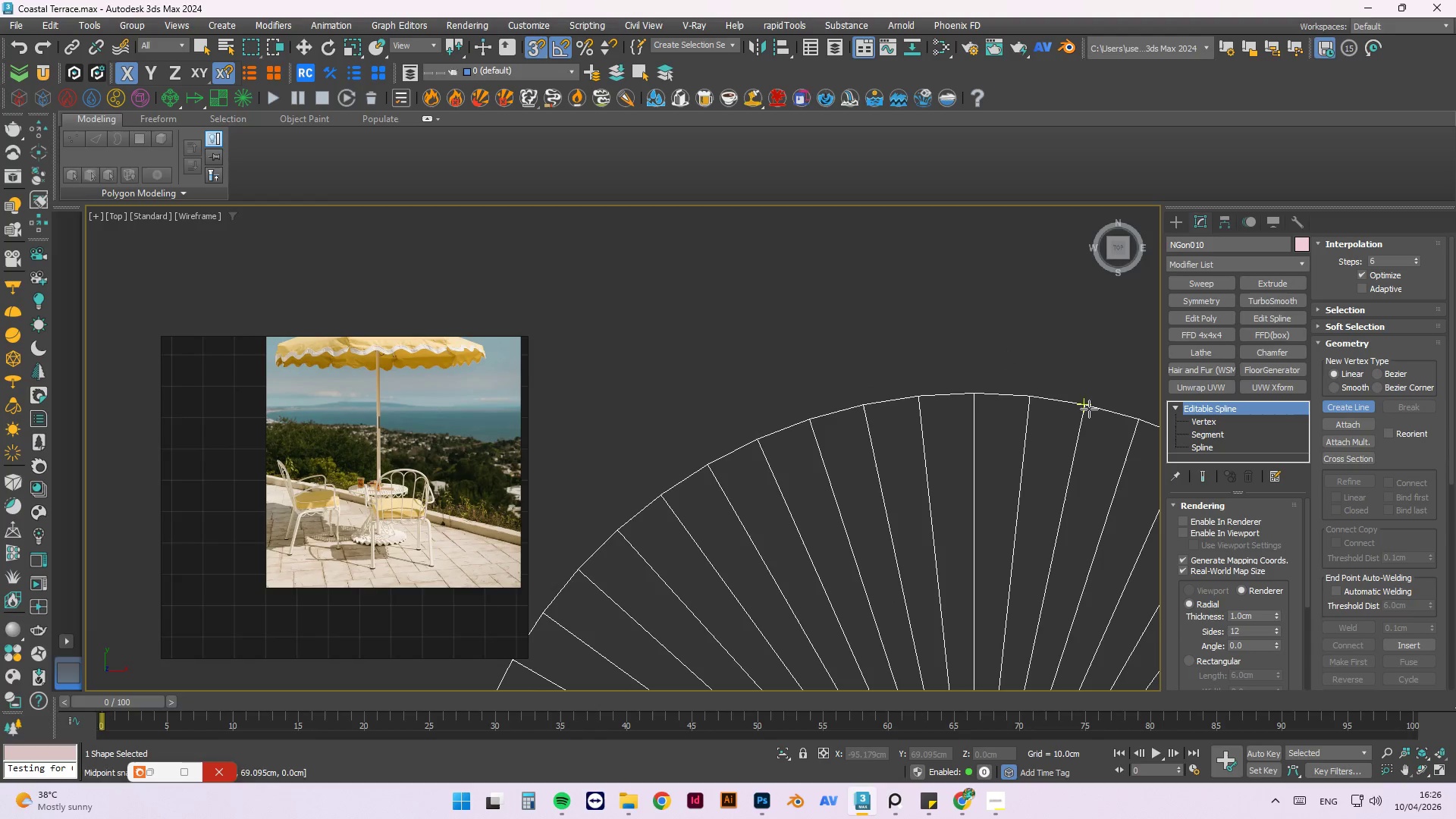 
left_click([1206, 417])
 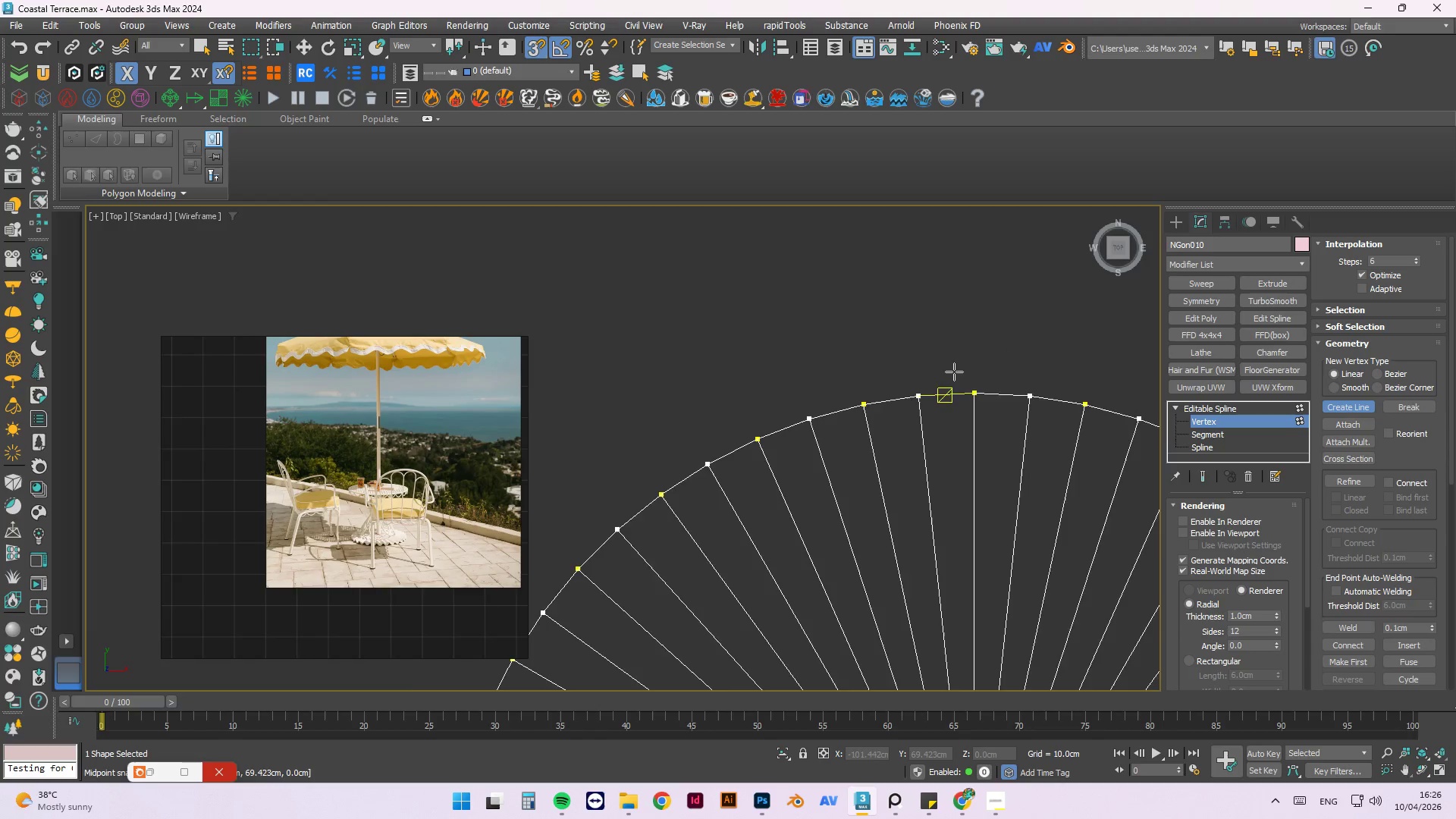 
scroll: coordinate [960, 370], scroll_direction: up, amount: 2.0
 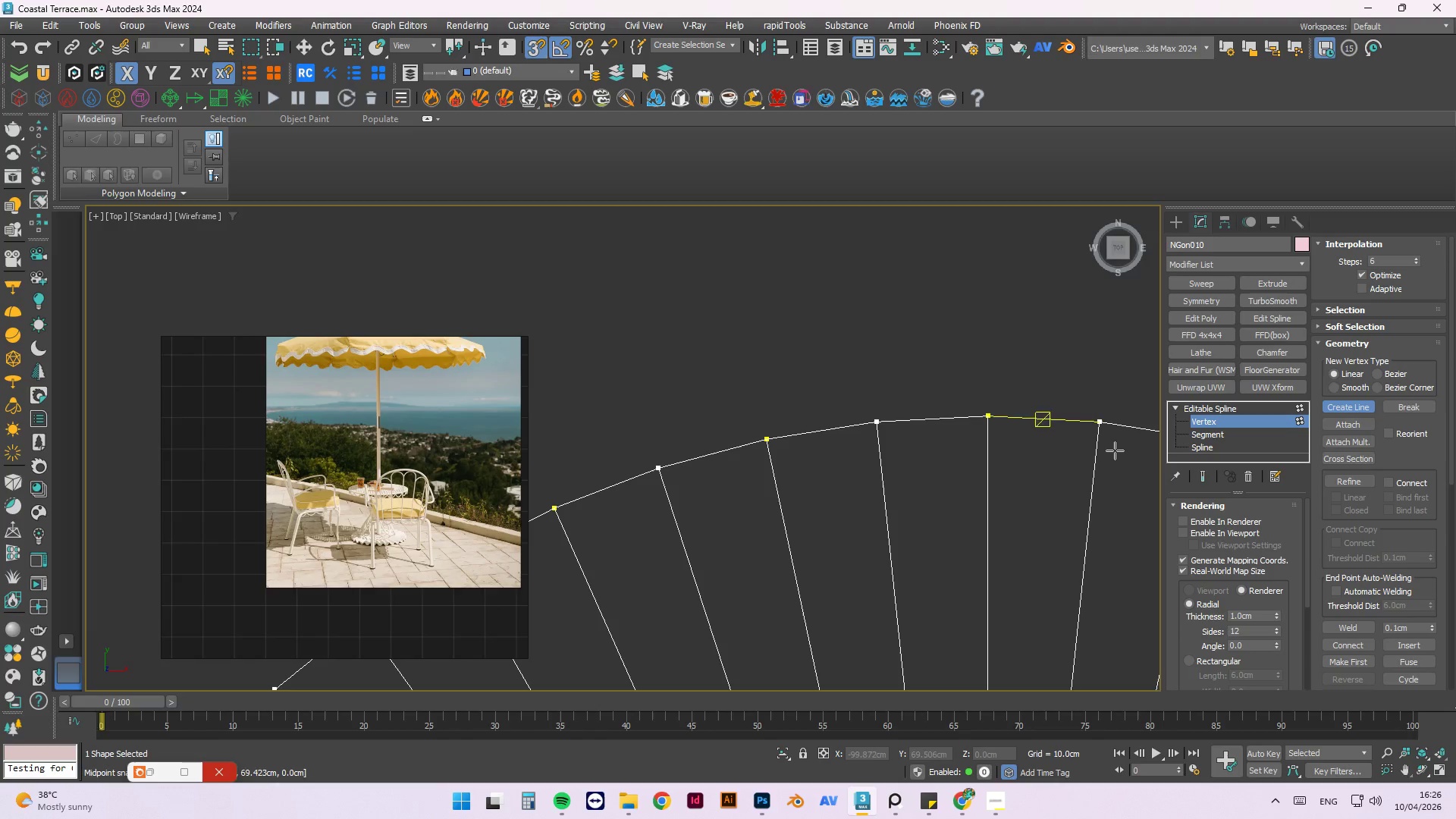 
left_click([1371, 410])
 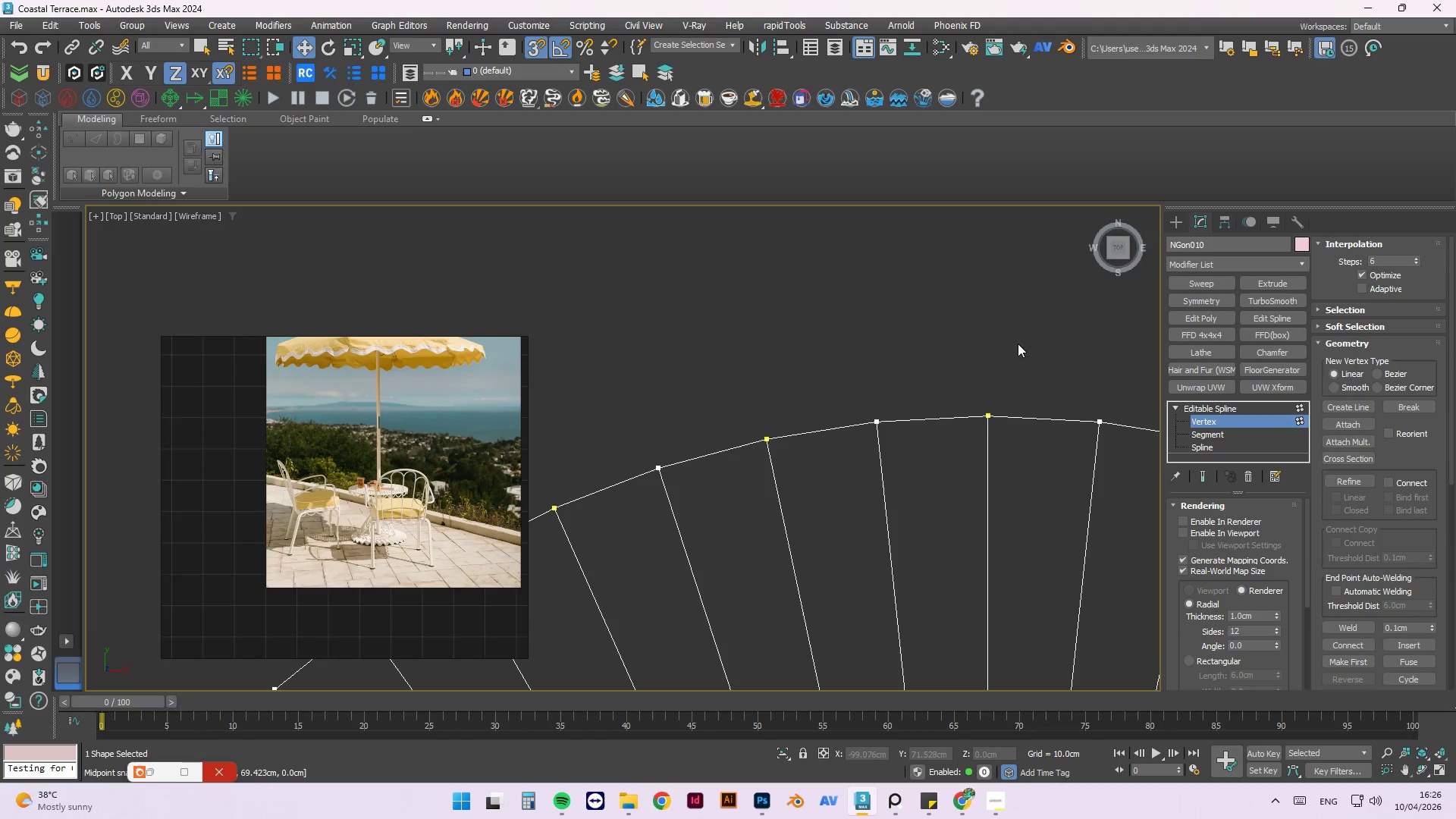 
left_click_drag(start_coordinate=[1028, 342], to_coordinate=[927, 463])
 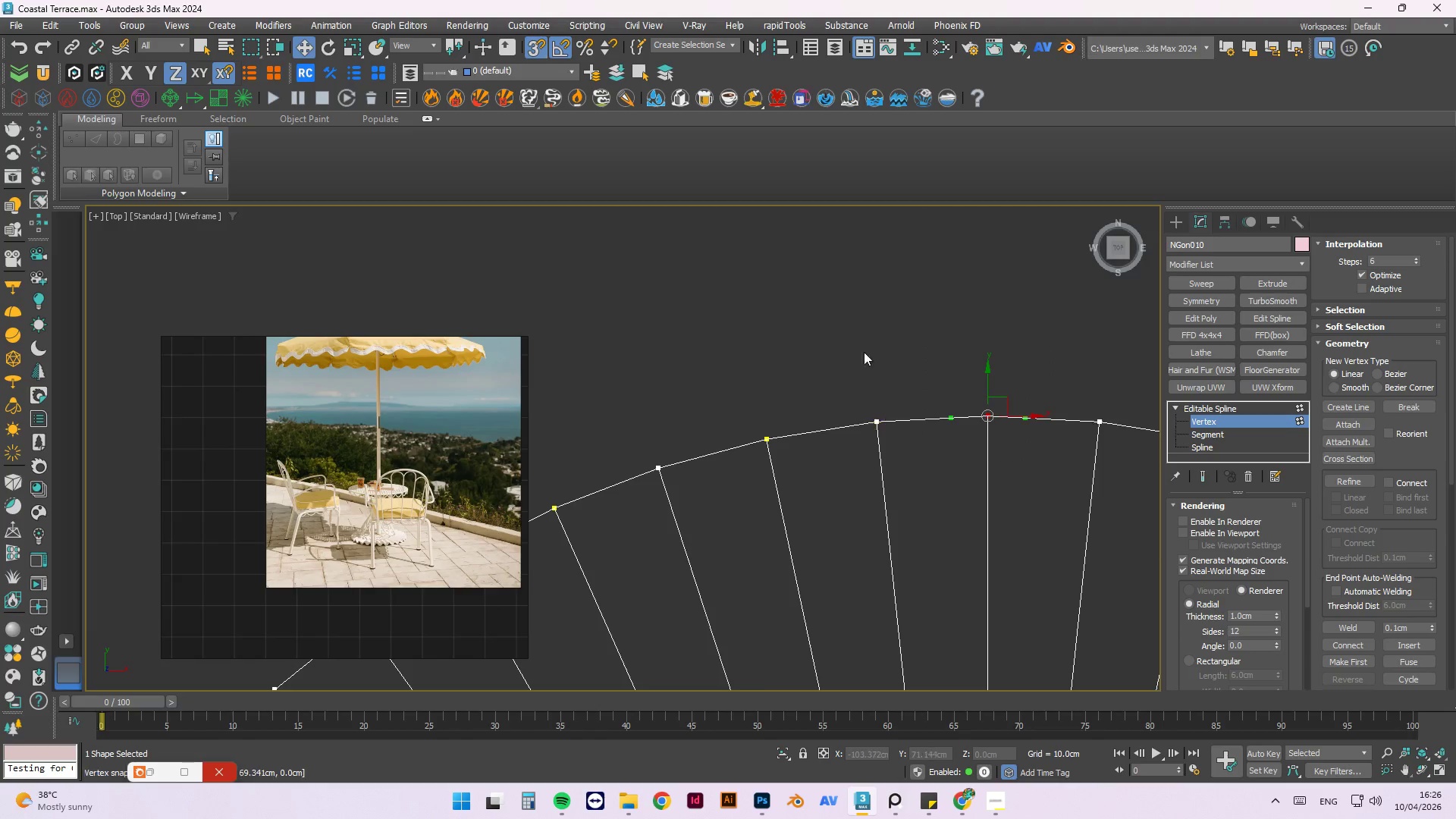 
scroll: coordinate [891, 262], scroll_direction: down, amount: 4.0
 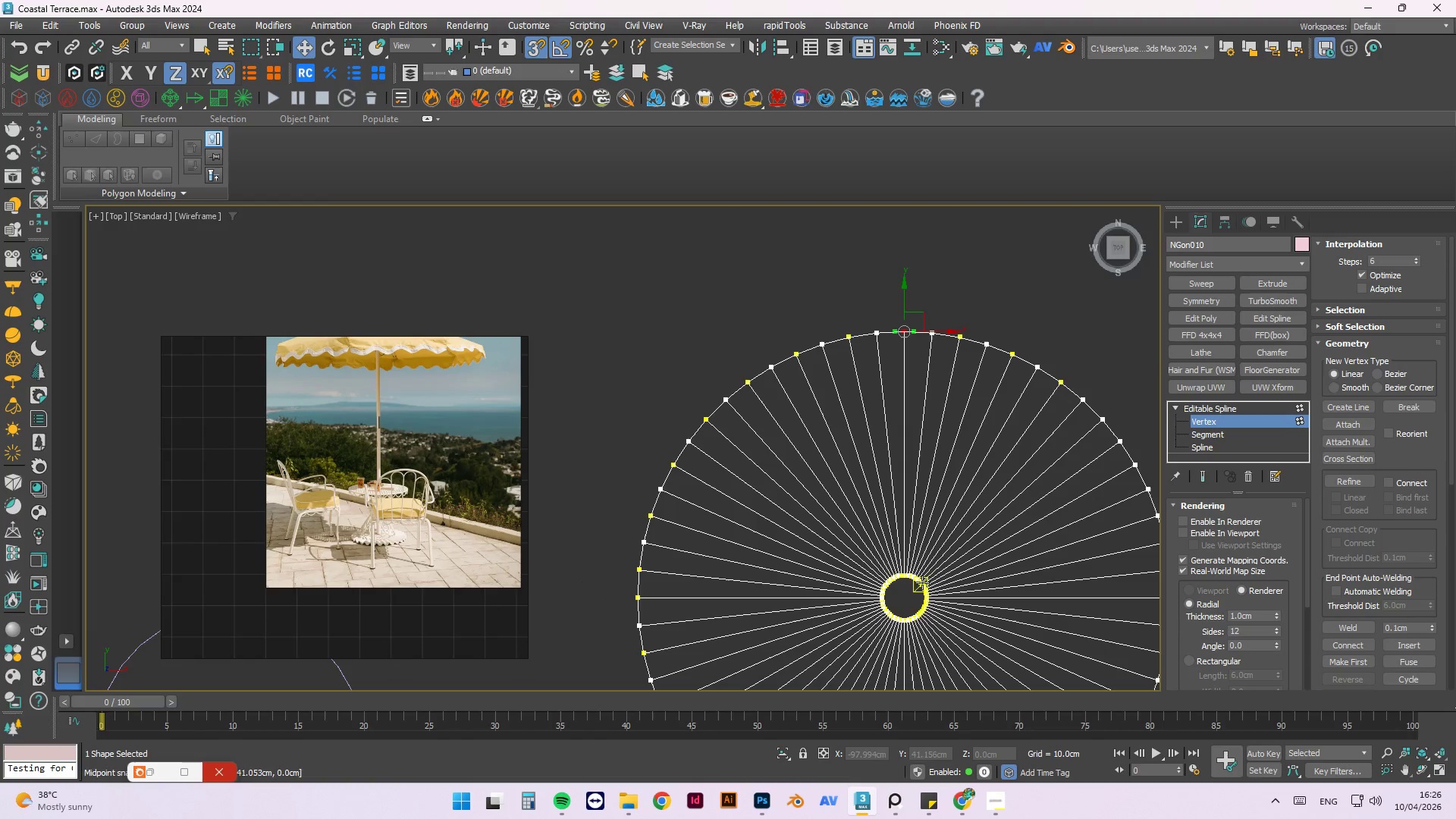 
scroll: coordinate [883, 551], scroll_direction: up, amount: 4.0
 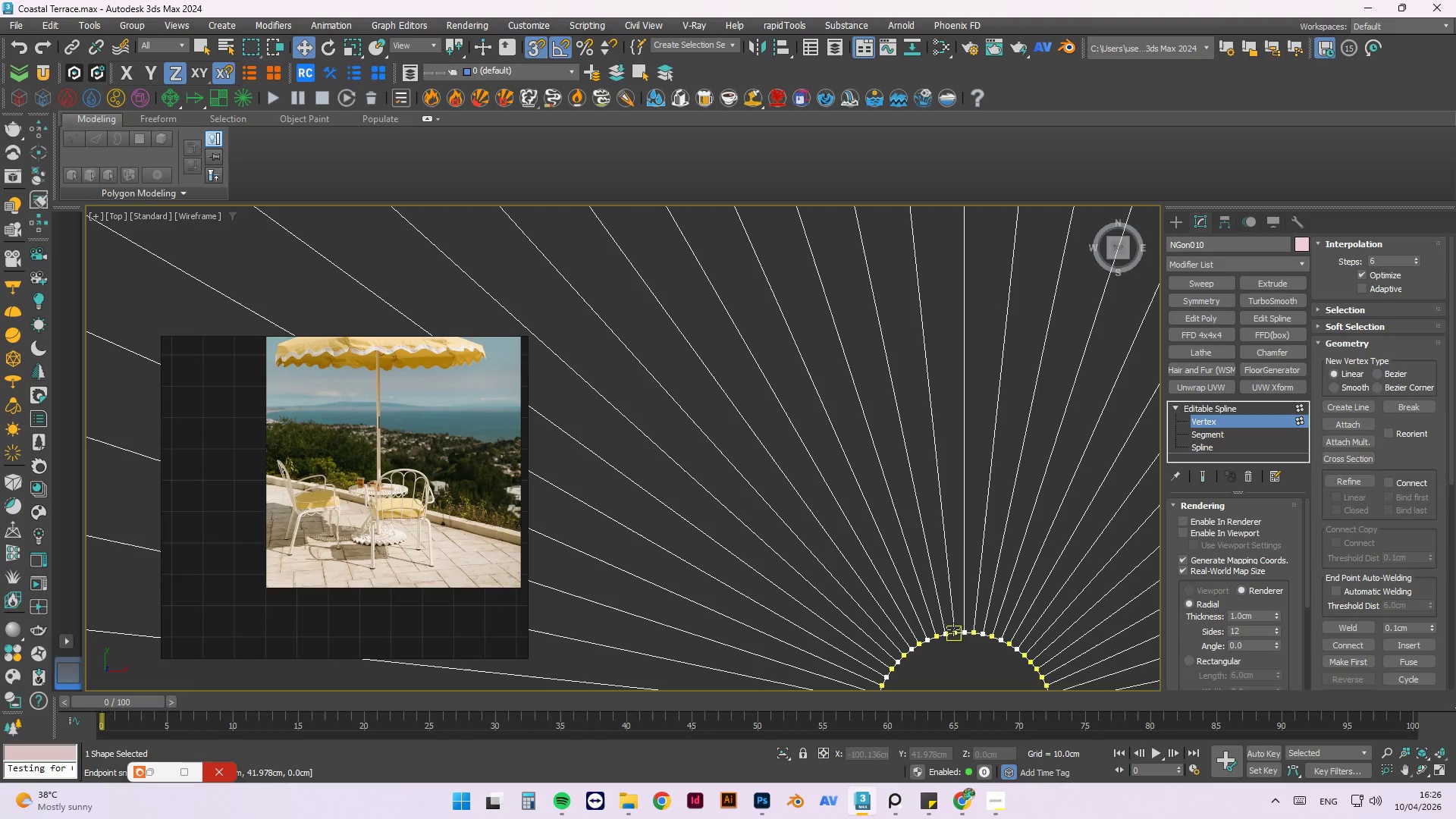 
hold_key(key=ControlLeft, duration=0.55)
 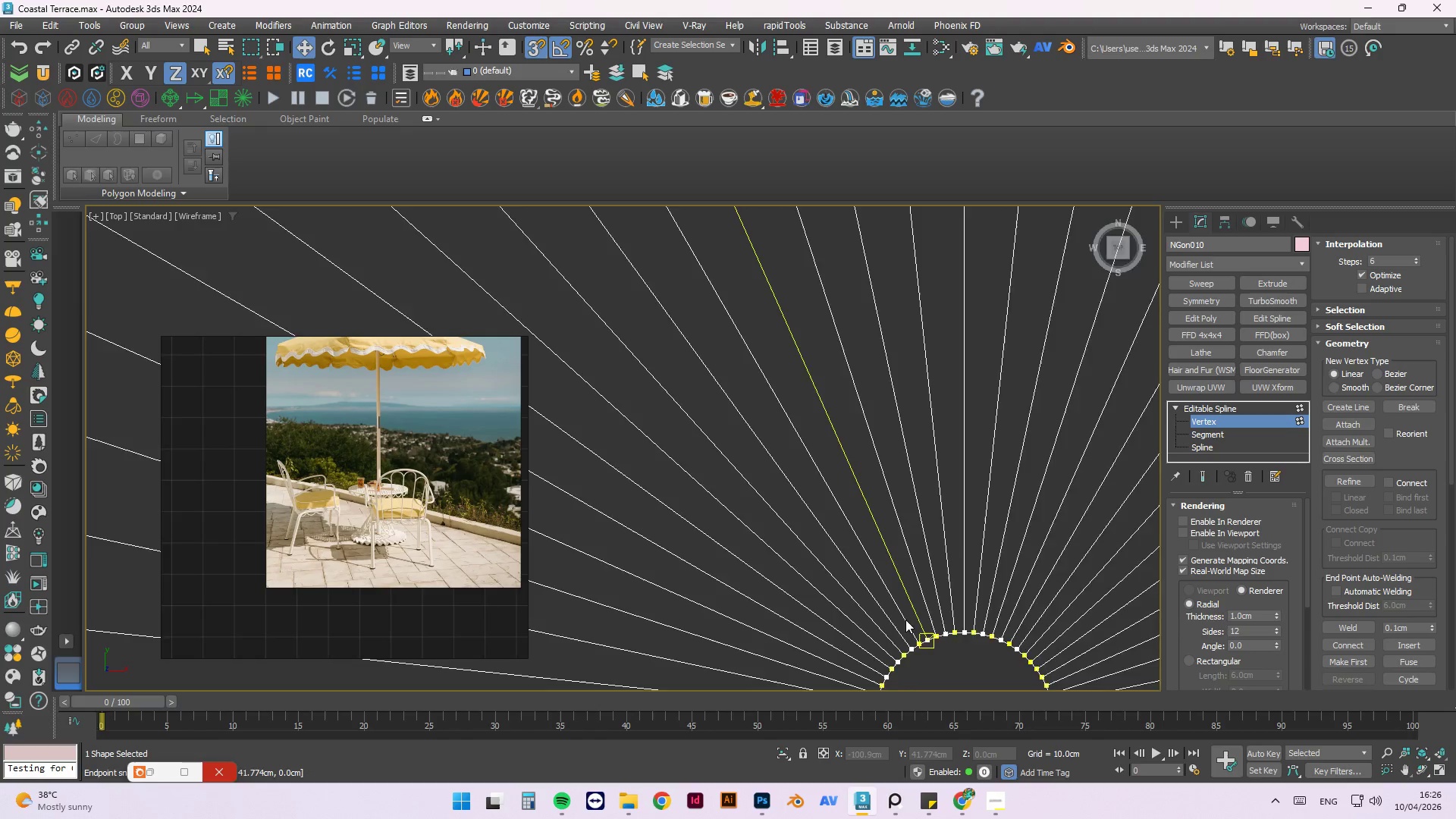 
scroll: coordinate [918, 562], scroll_direction: down, amount: 4.0
 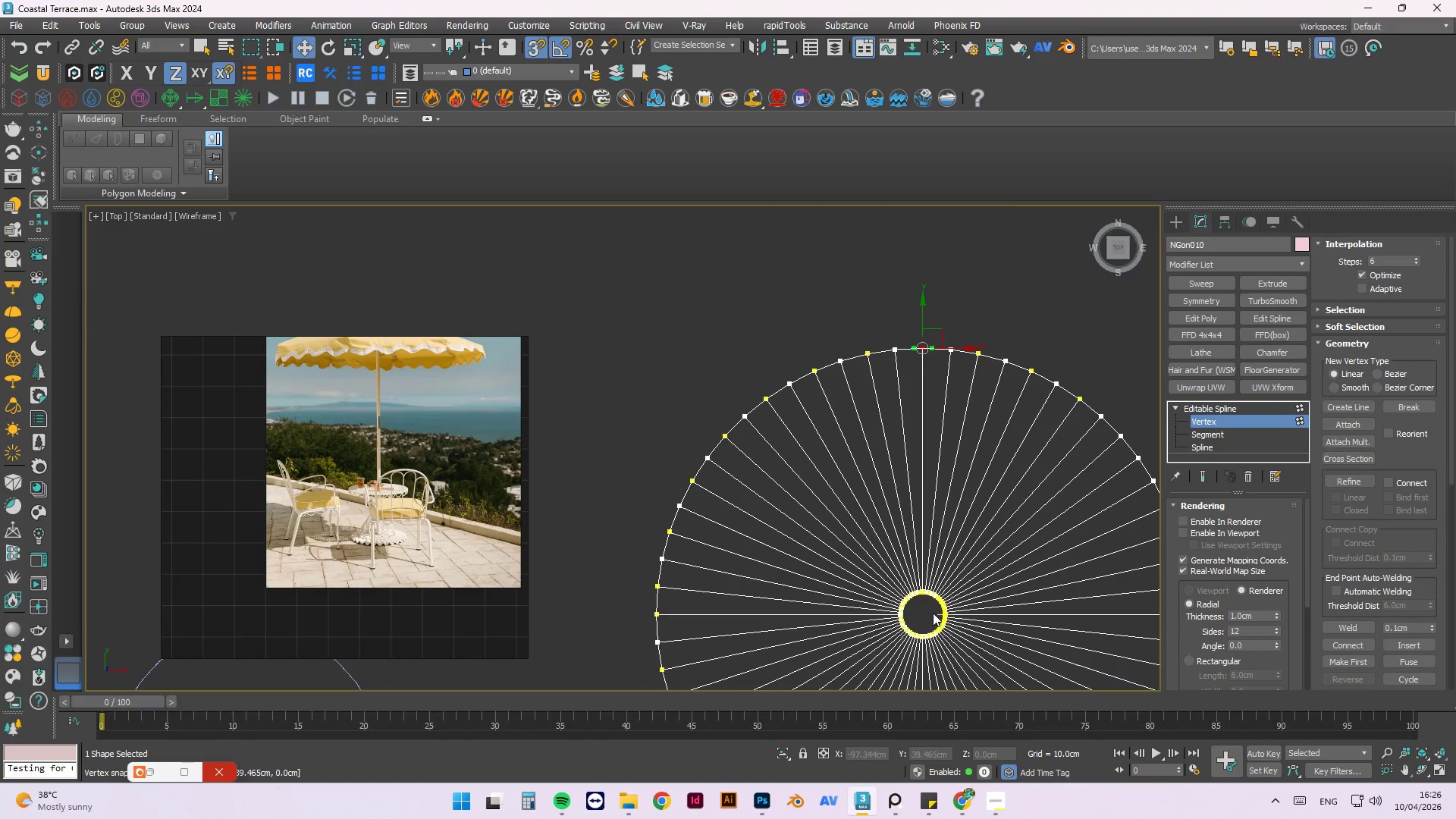 
hold_key(key=ControlLeft, duration=1.52)
 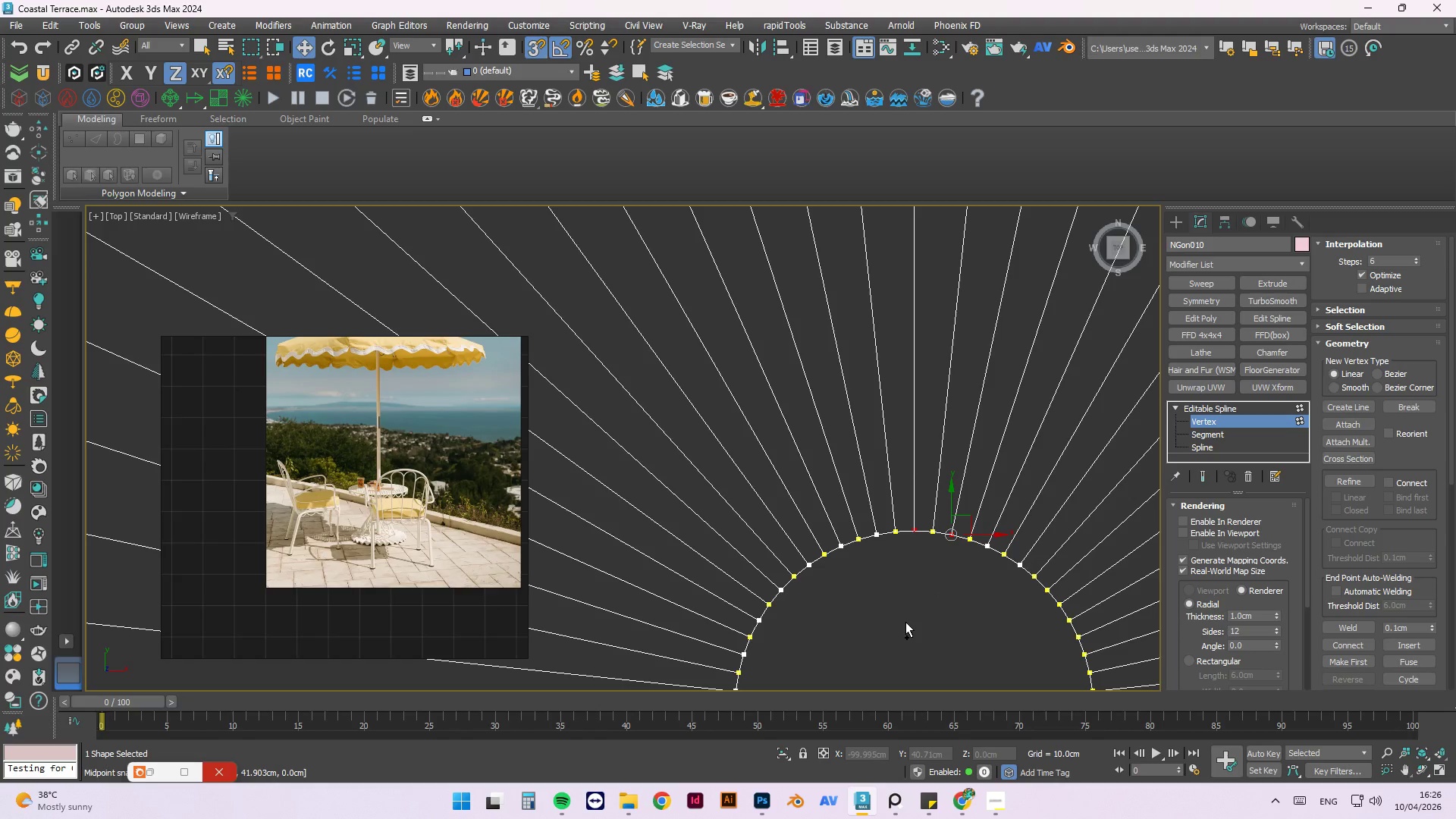 
scroll: coordinate [916, 552], scroll_direction: up, amount: 6.0
 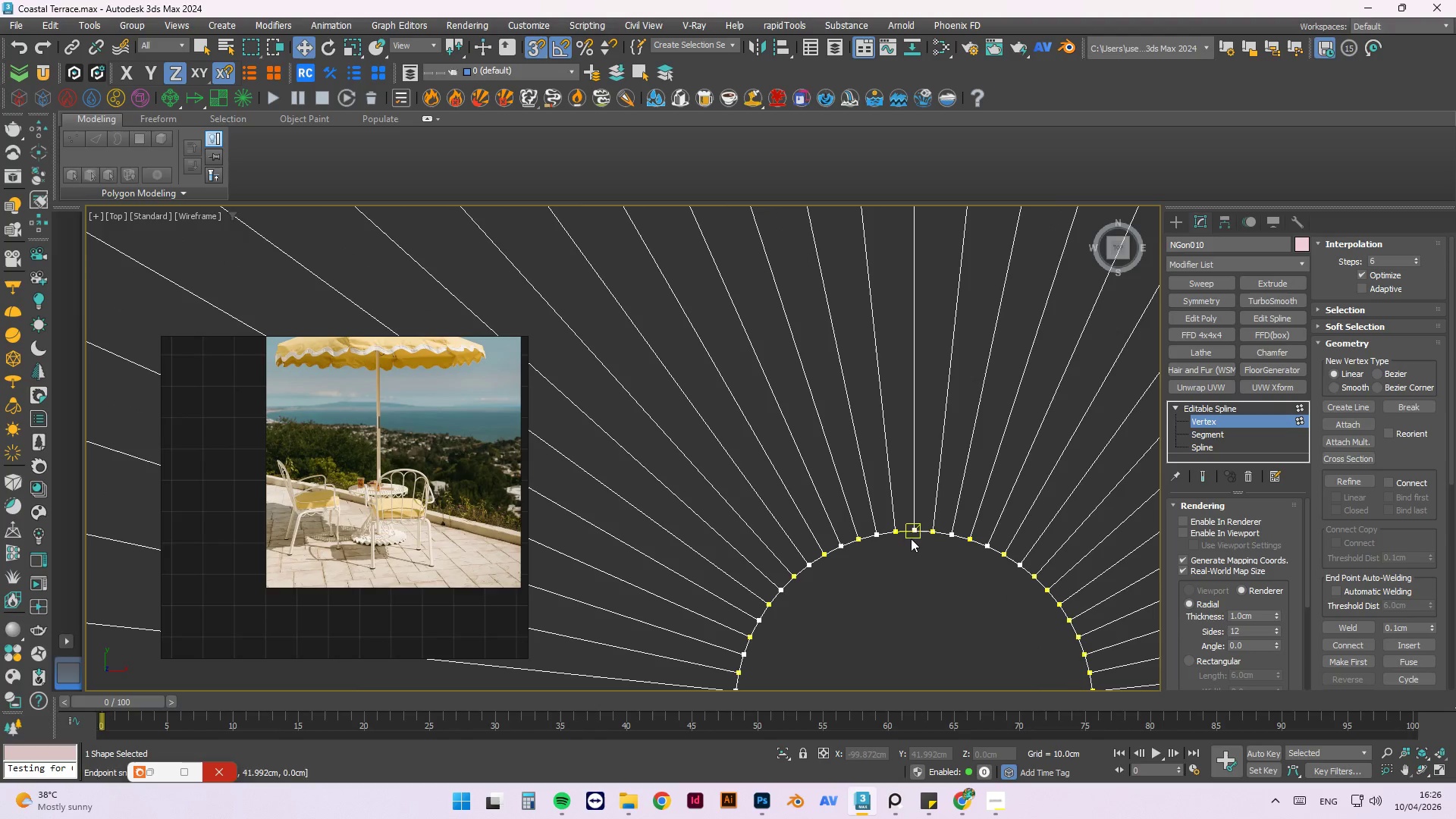 
left_click([915, 530])
 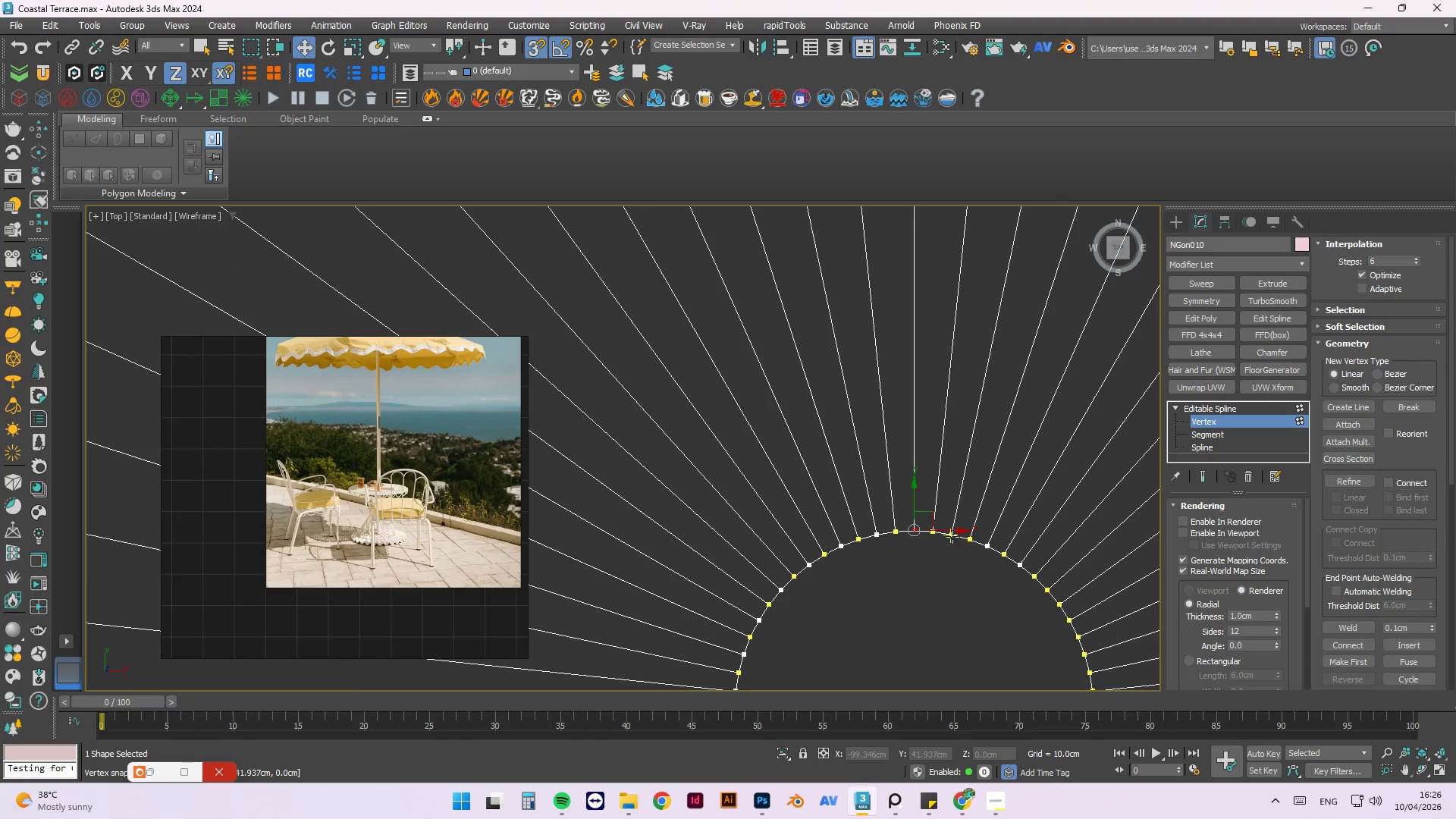 
left_click([952, 534])
 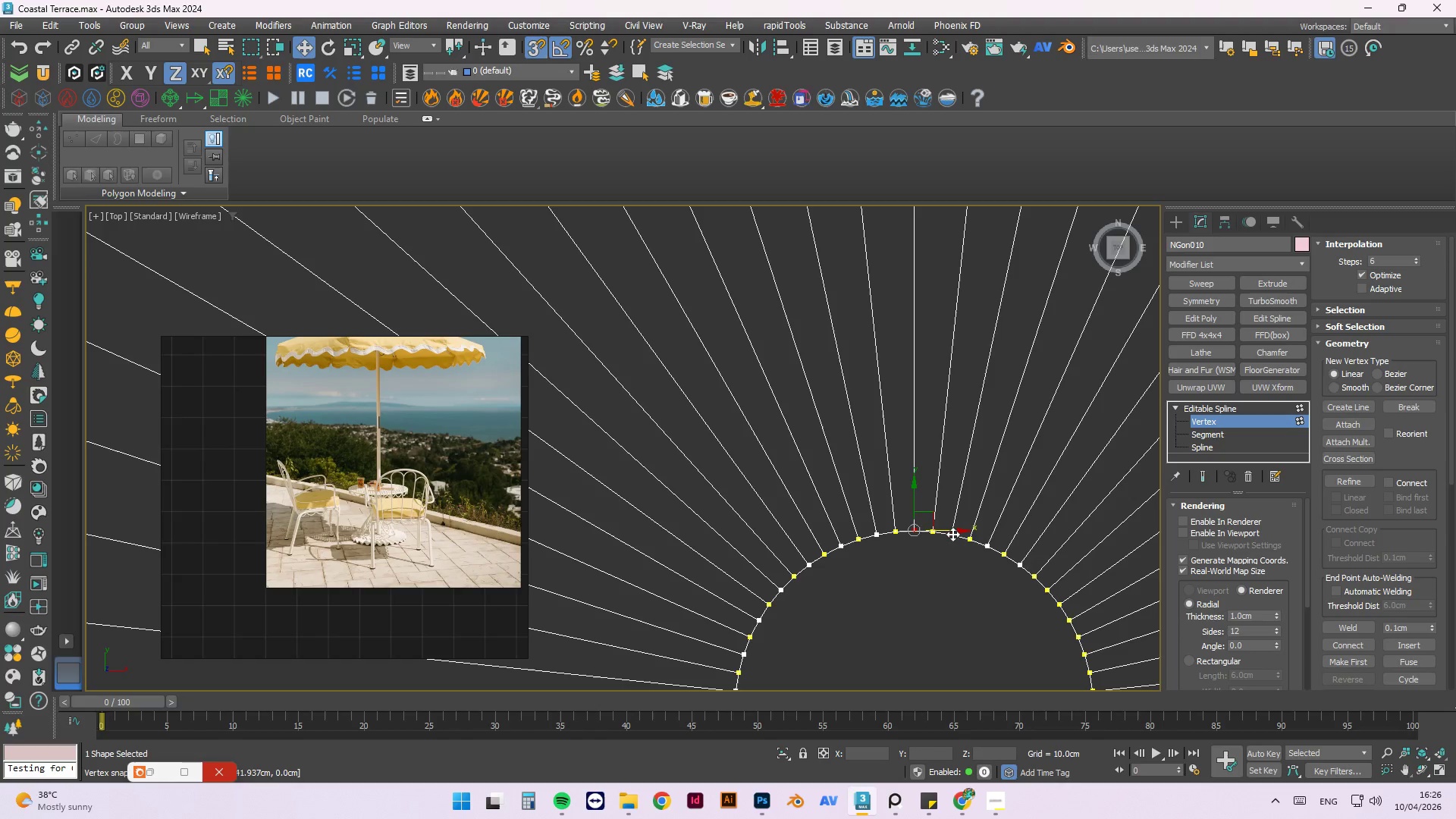 
hold_key(key=ControlLeft, duration=0.38)
 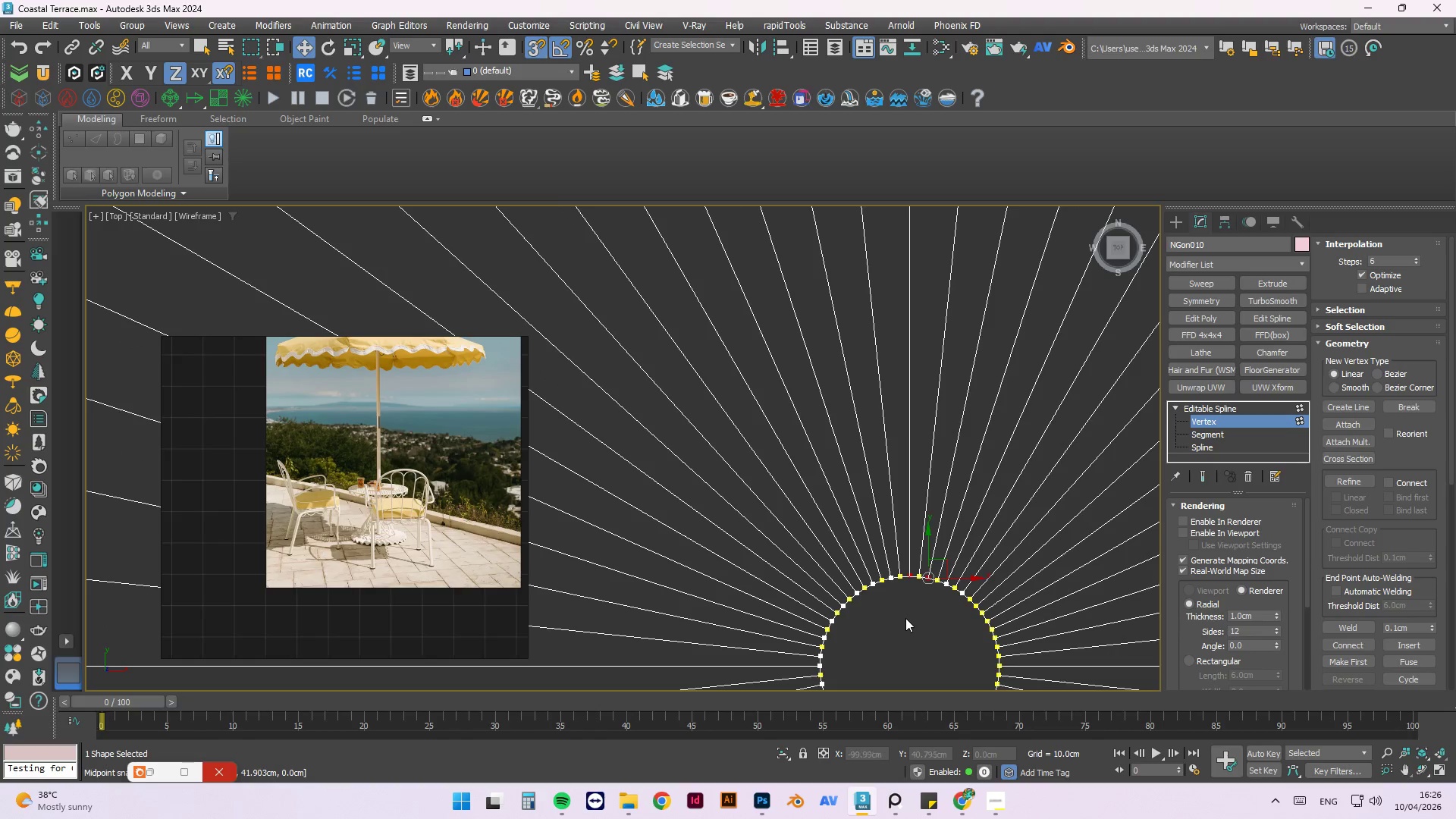 
hold_key(key=ControlLeft, duration=16.75)
scroll: coordinate [905, 622], scroll_direction: down, amount: 2.0
 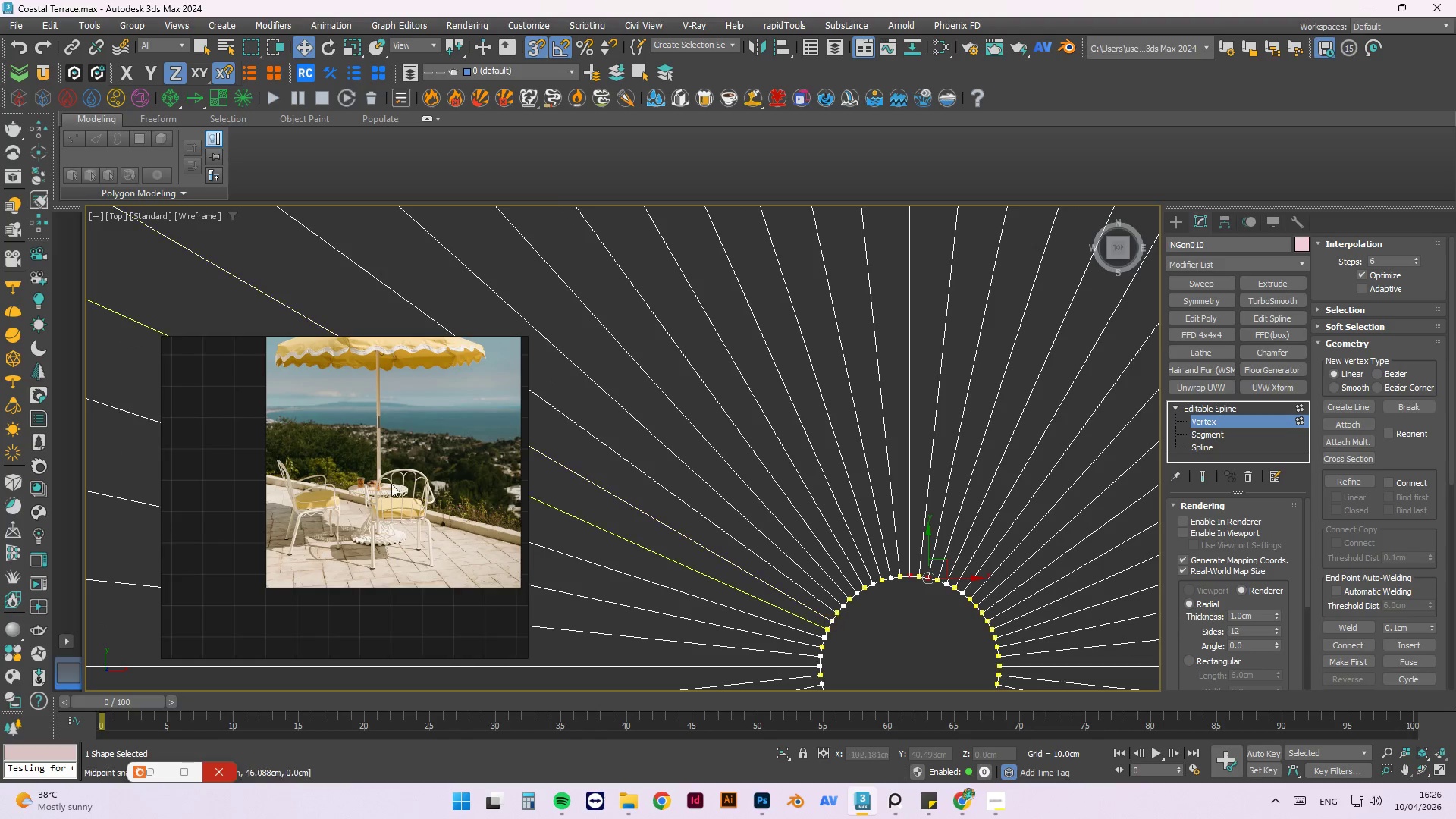 
scroll: coordinate [322, 466], scroll_direction: up, amount: 8.0
 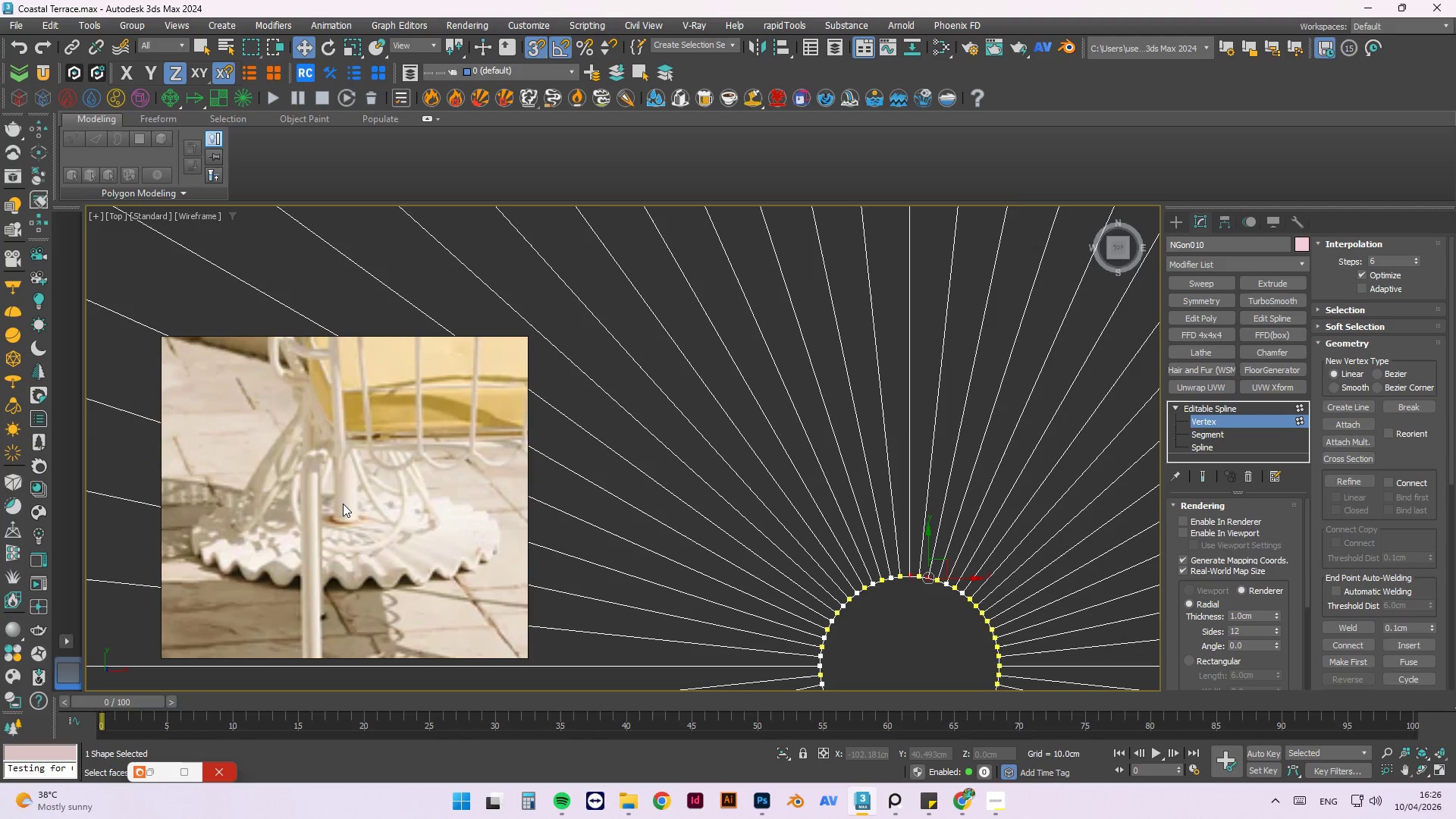 
scroll: coordinate [604, 530], scroll_direction: down, amount: 3.0
 